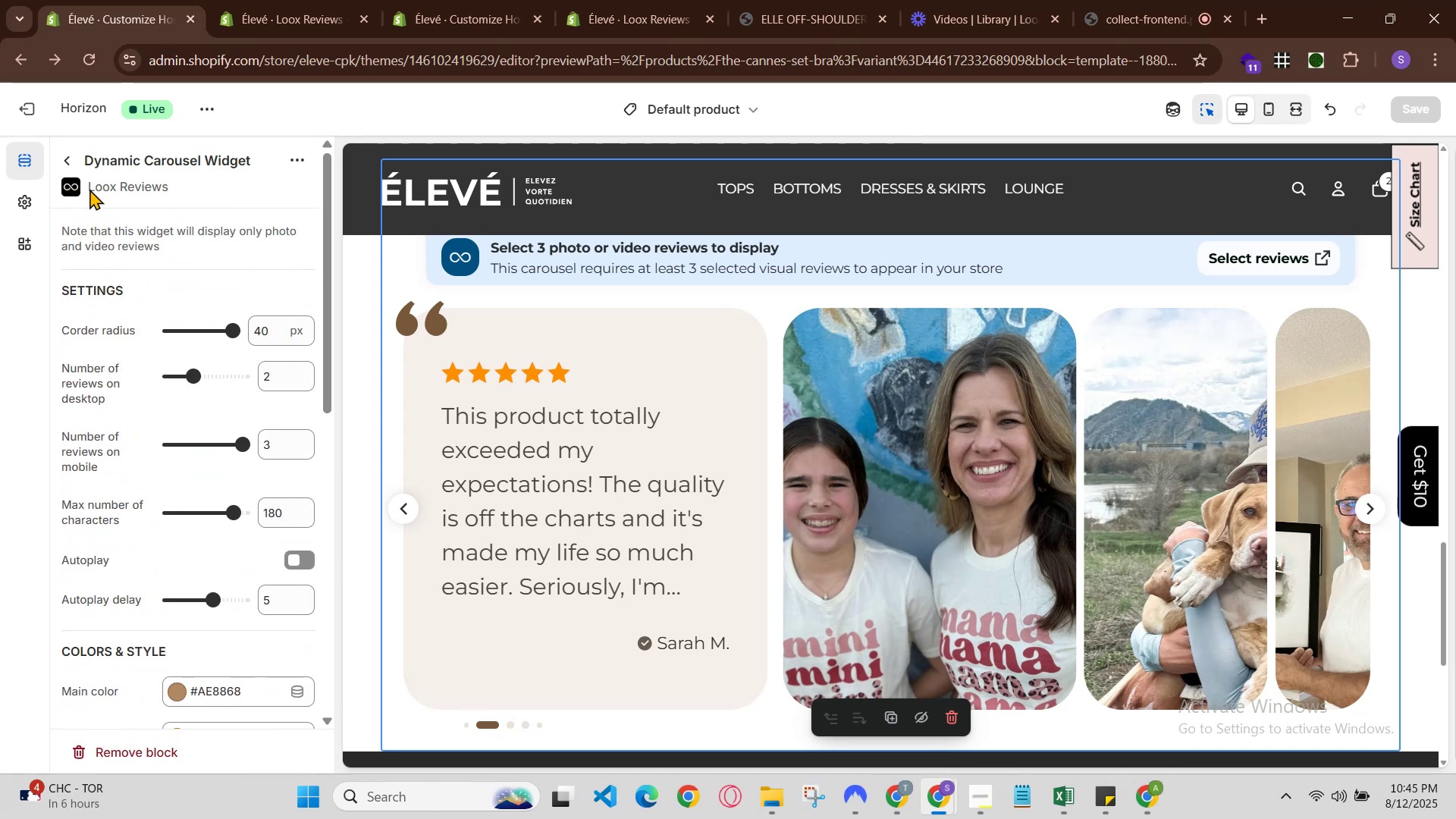 
left_click_drag(start_coordinate=[111, 193], to_coordinate=[151, 193])
 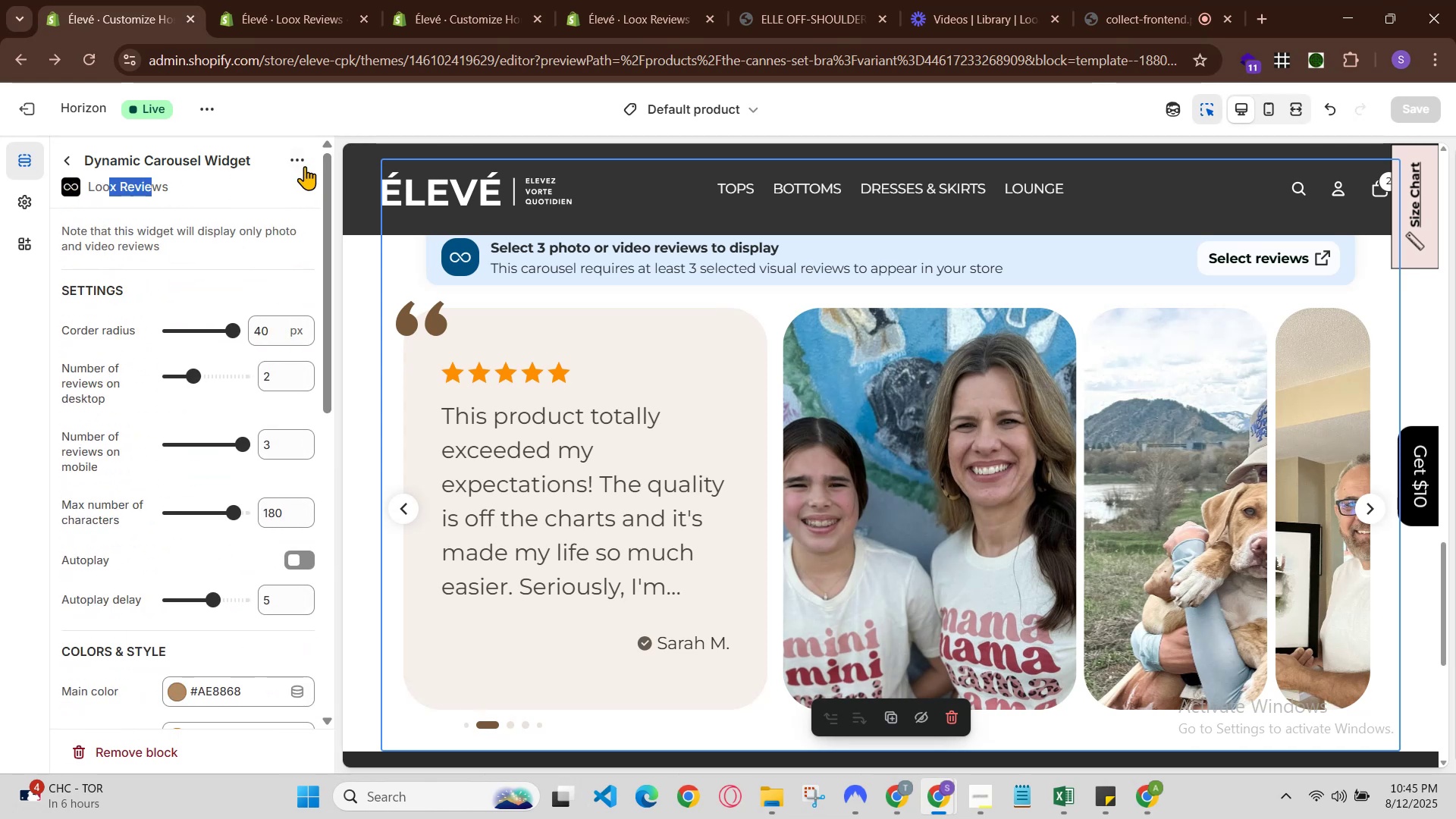 
left_click([302, 165])
 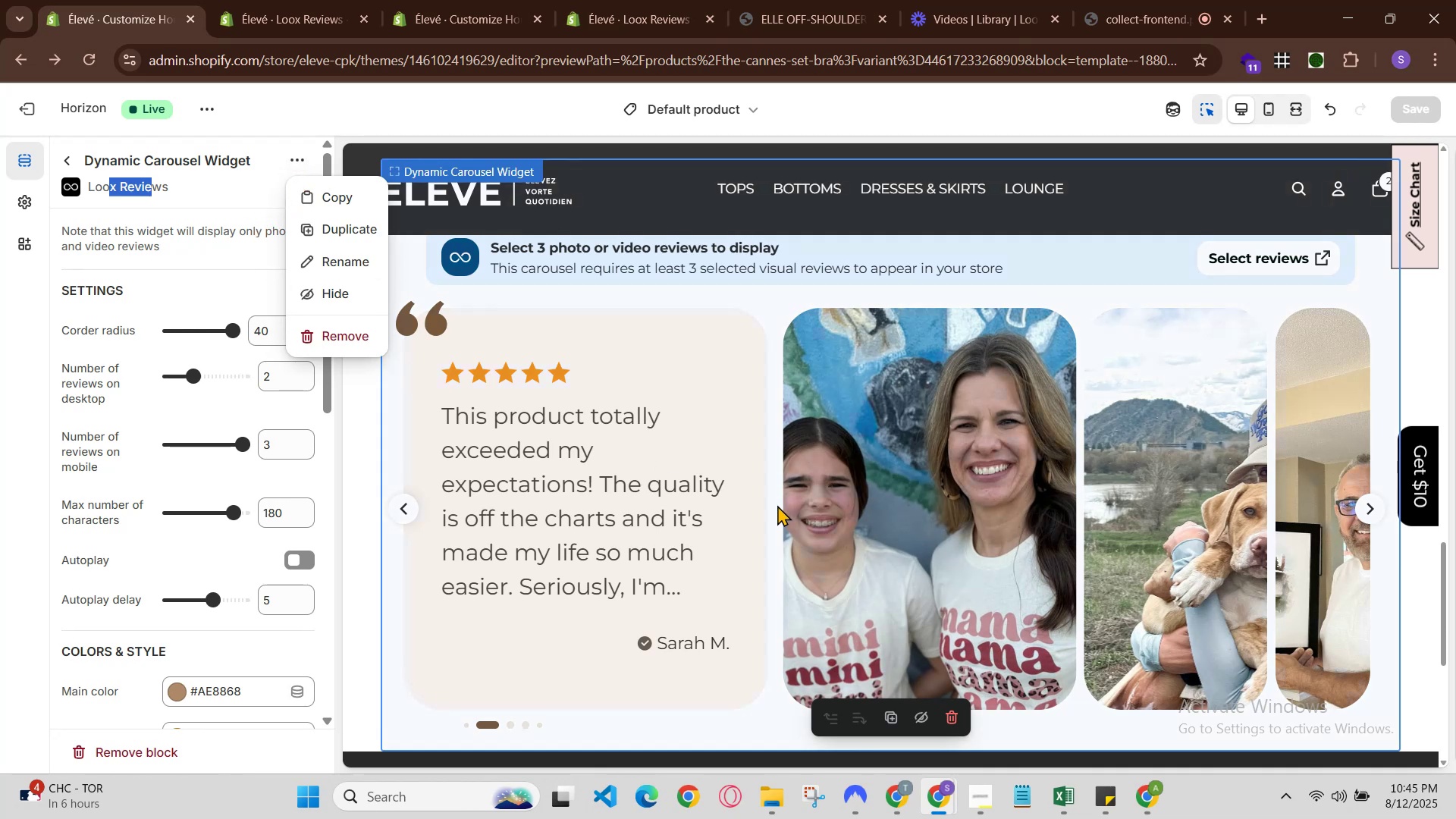 
scroll: coordinate [777, 505], scroll_direction: up, amount: 1.0
 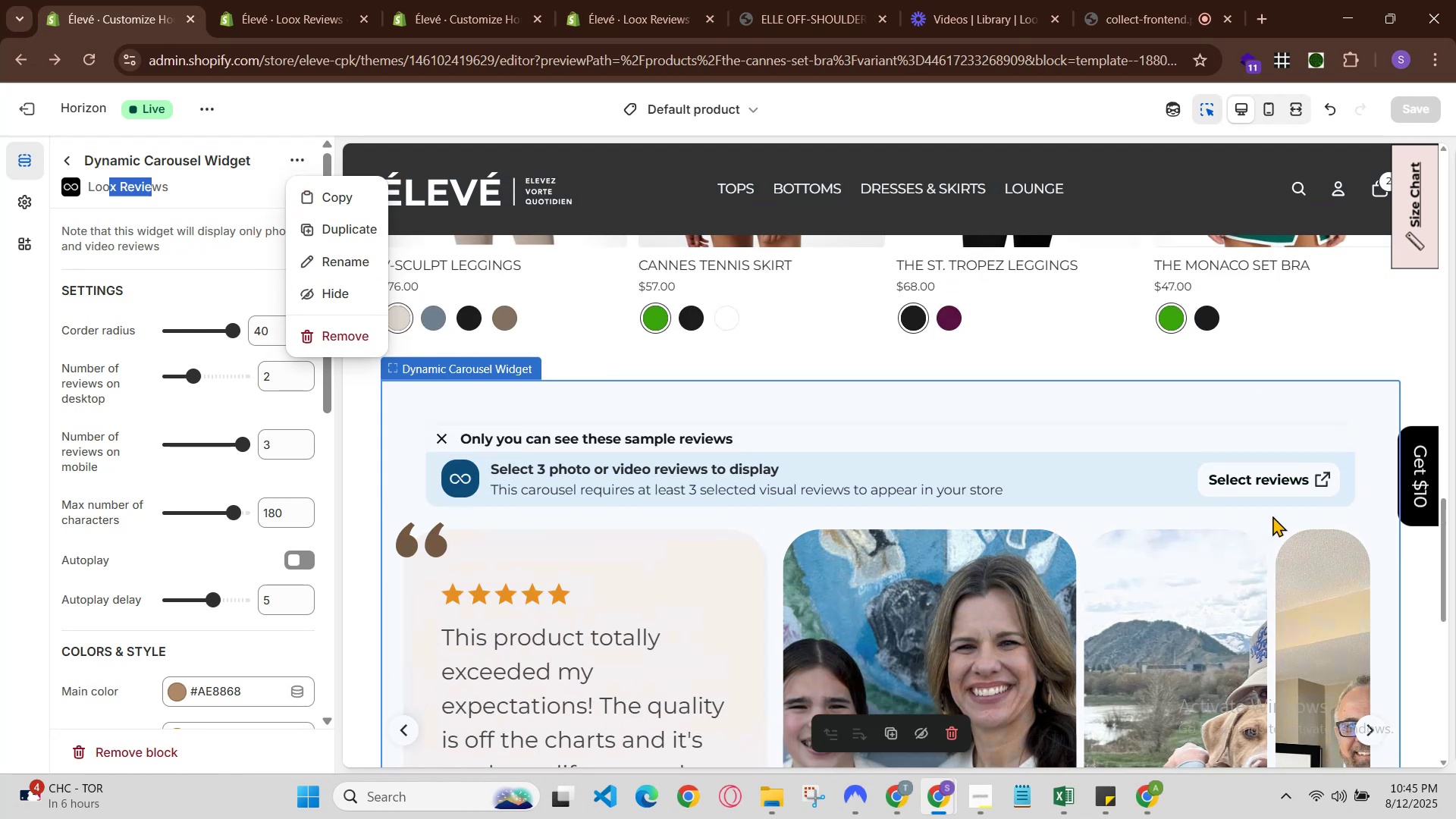 
left_click([1291, 489])
 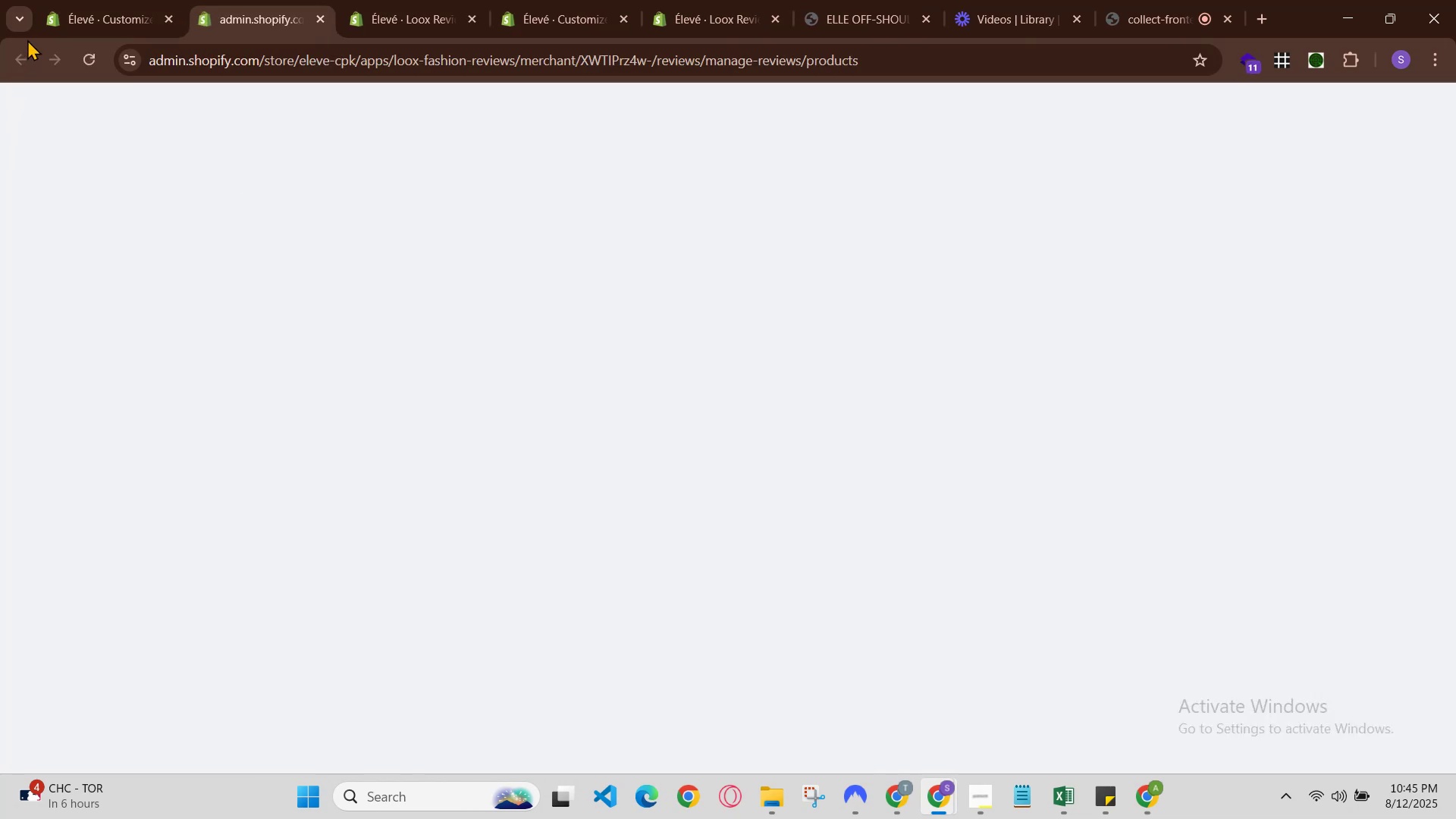 
mouse_move([109, 0])
 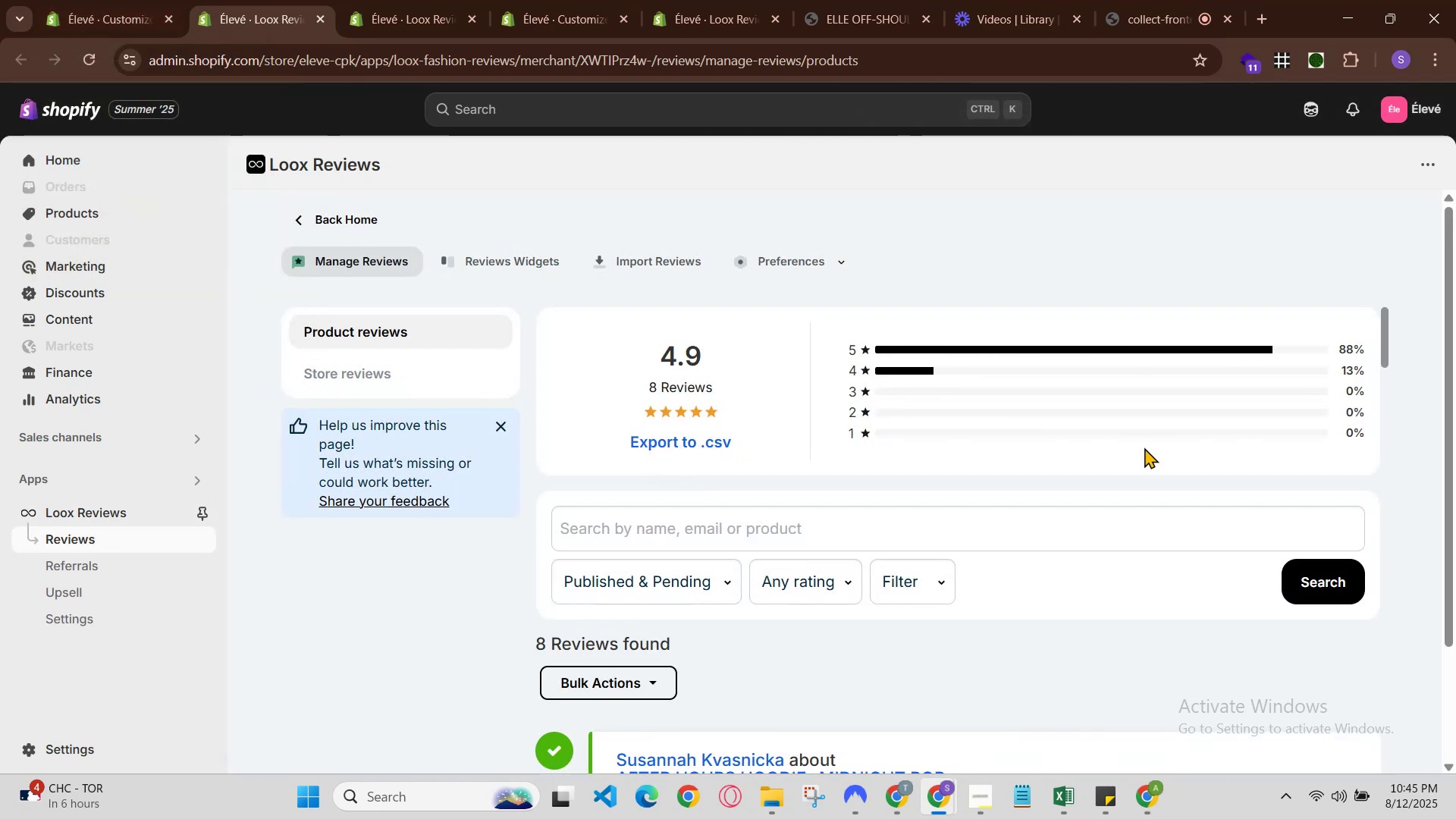 
scroll: coordinate [1157, 465], scroll_direction: down, amount: 4.0
 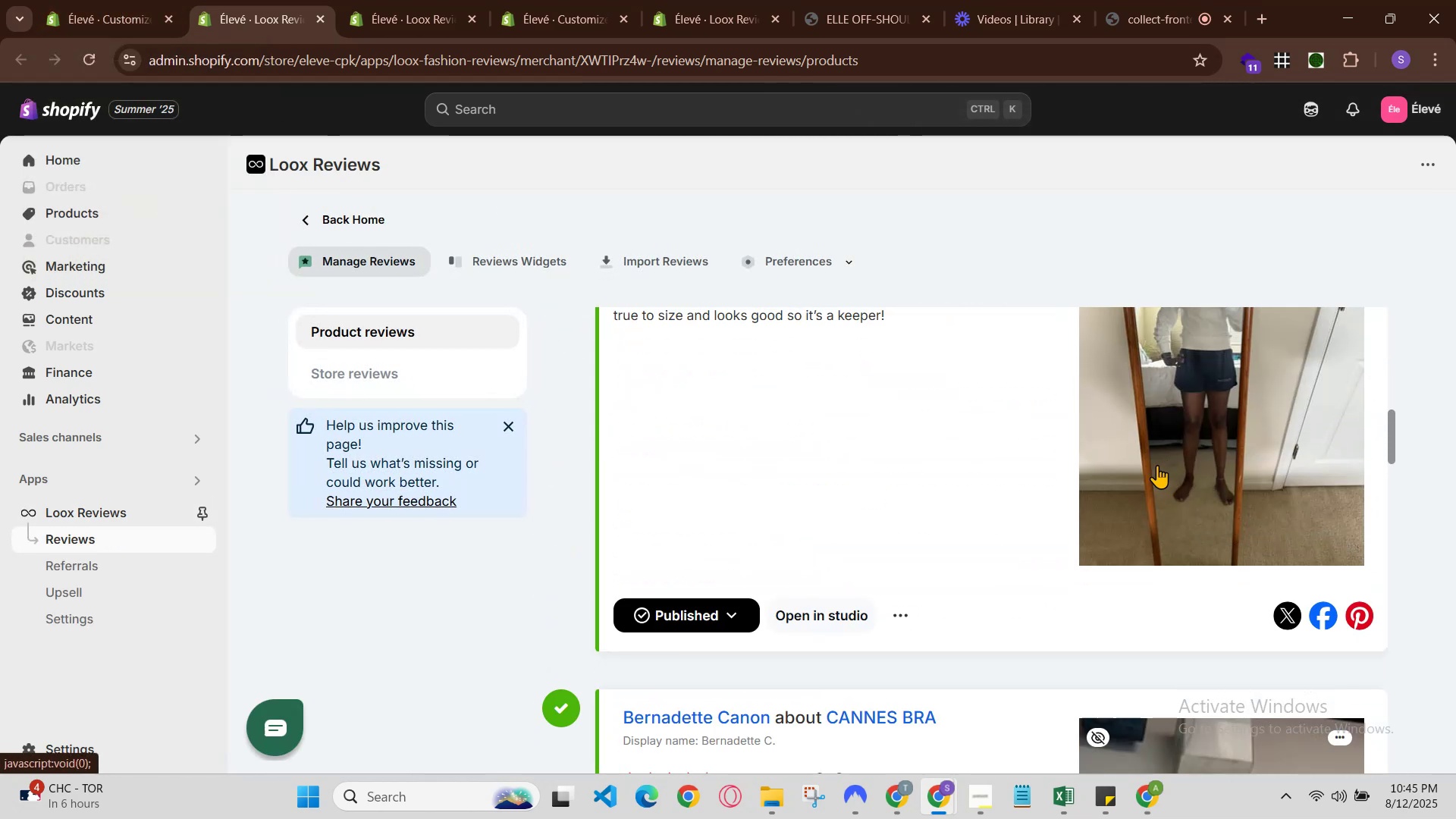 
scroll: coordinate [1157, 465], scroll_direction: up, amount: 1.0
 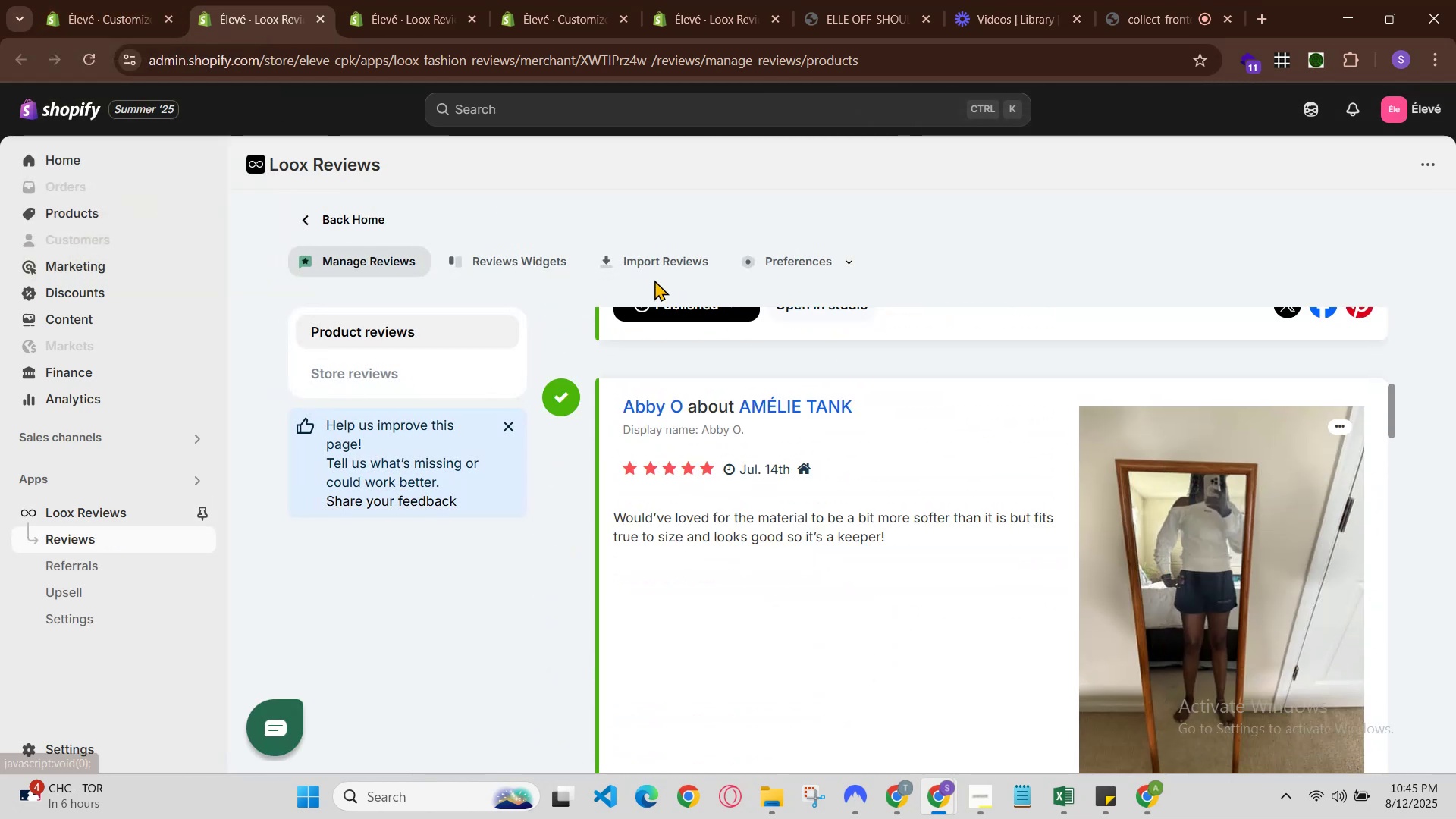 
left_click([635, 268])
 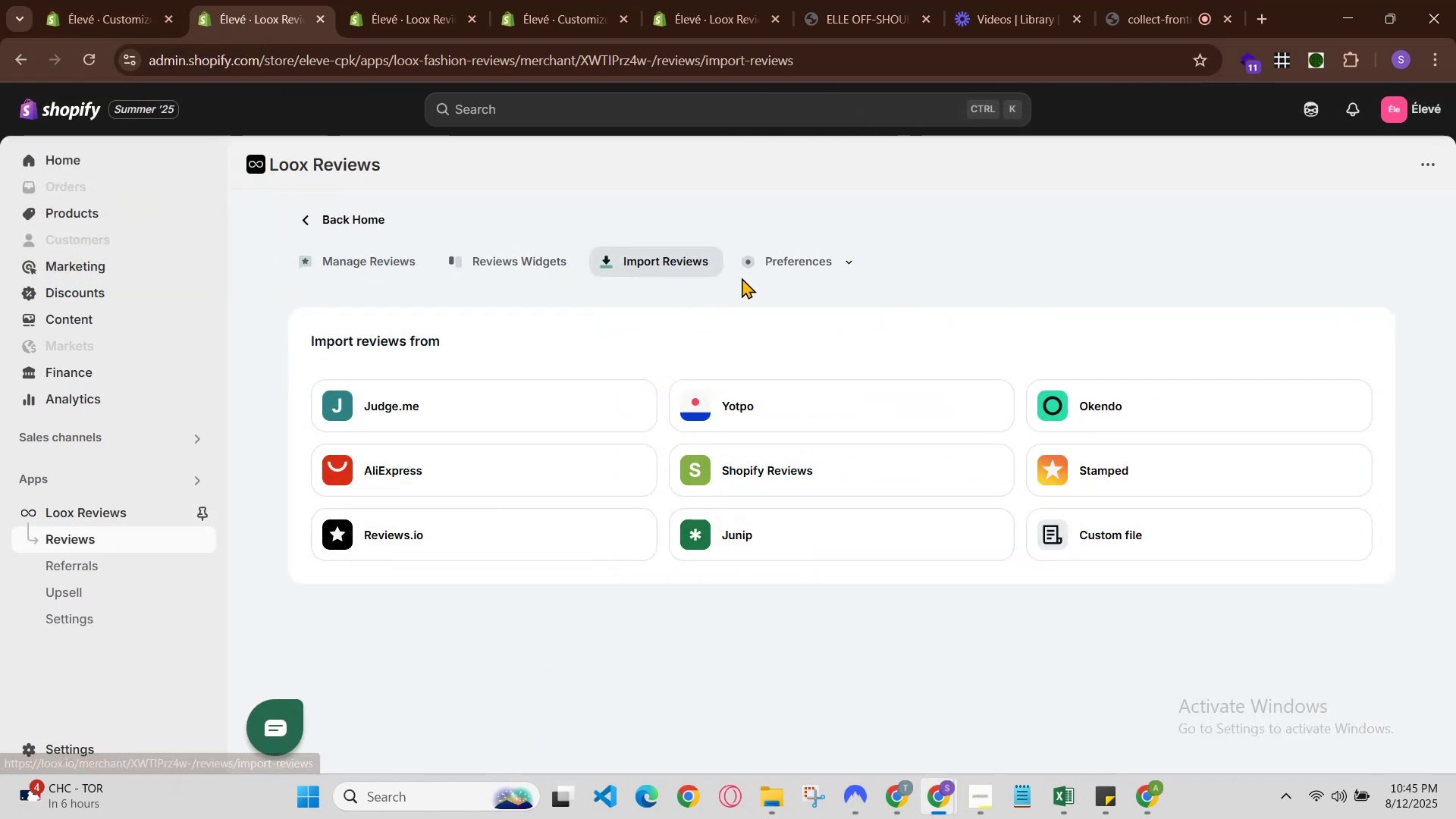 
left_click([781, 267])
 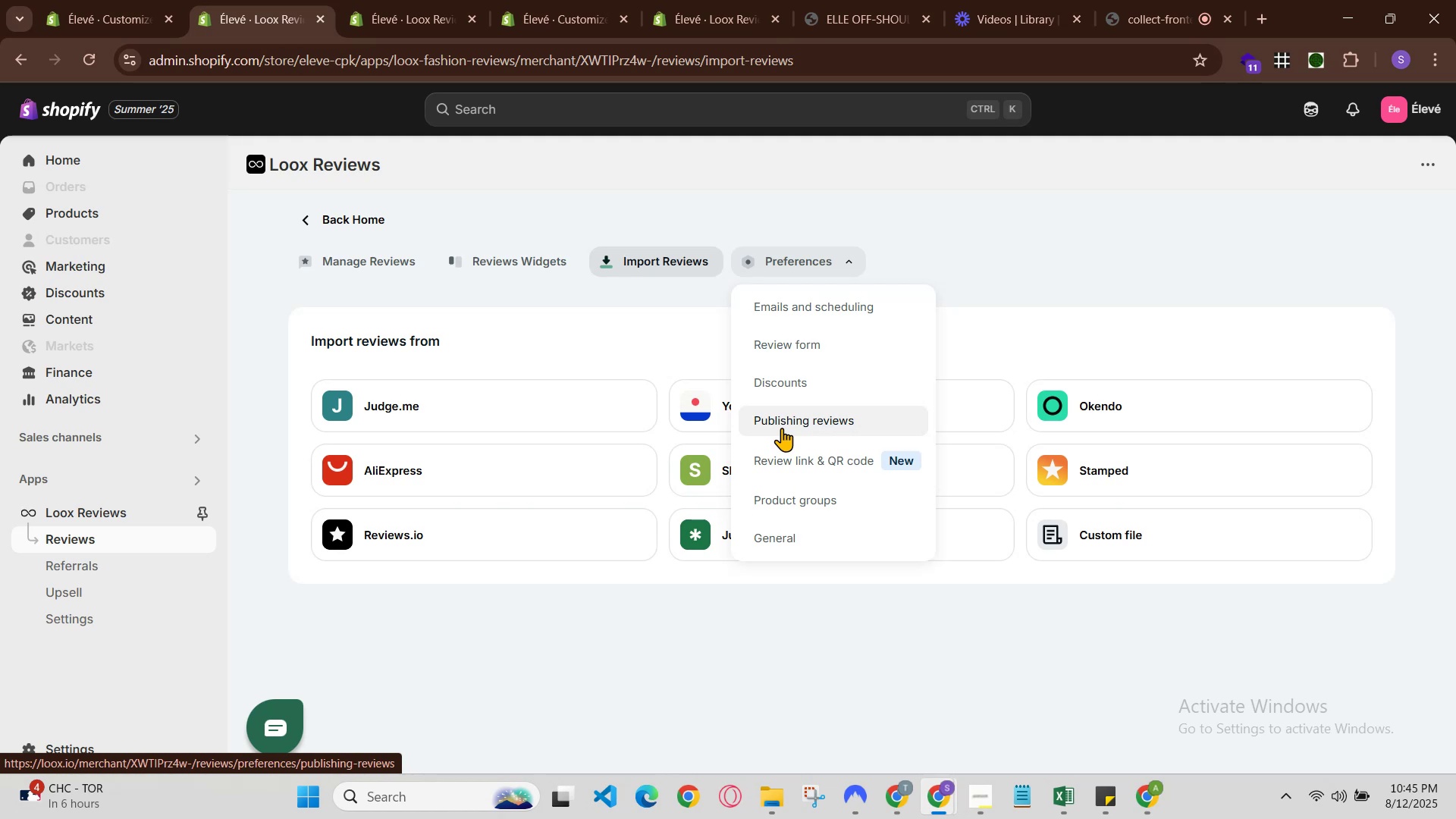 
wait(5.12)
 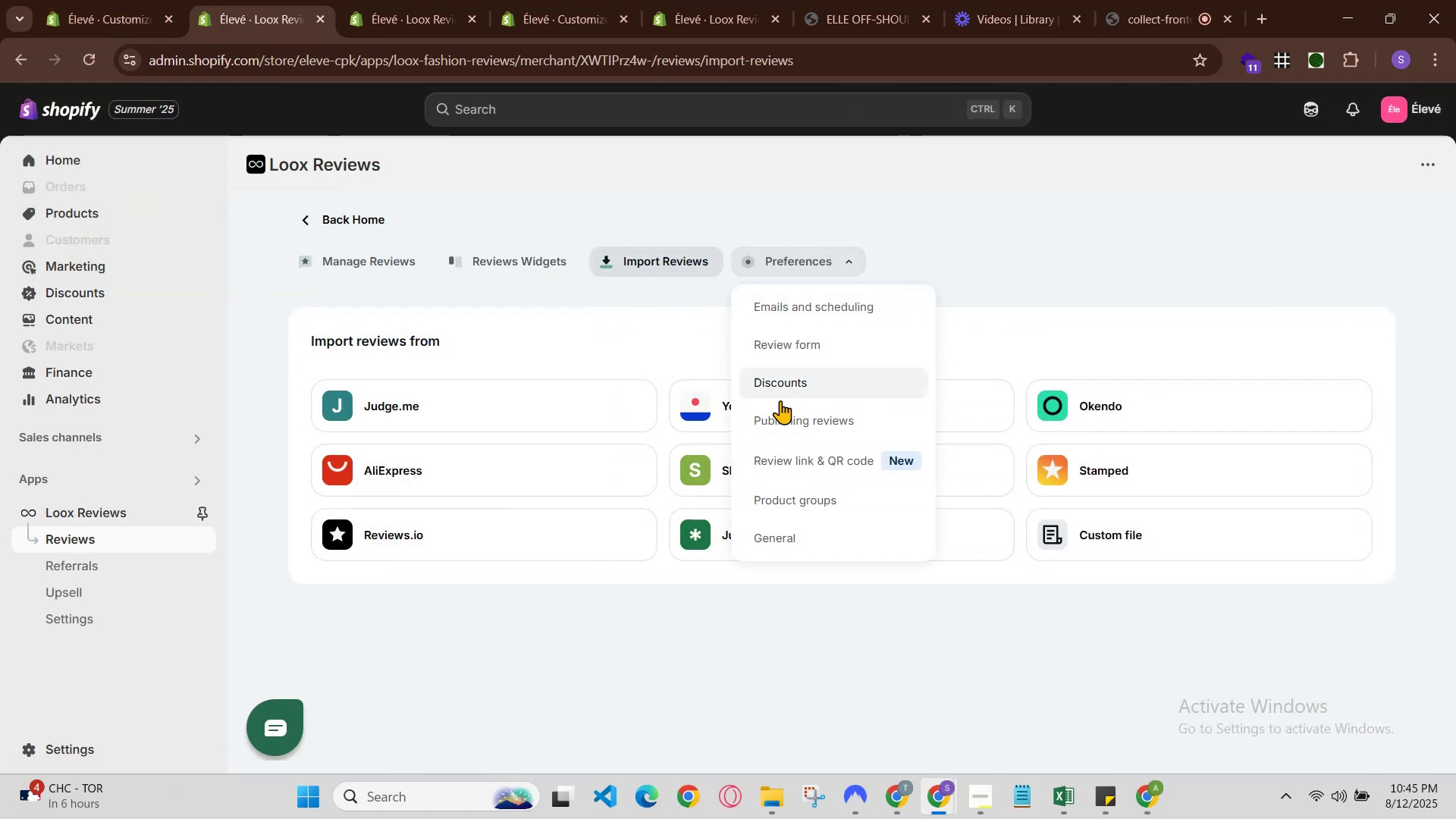 
left_click([782, 428])
 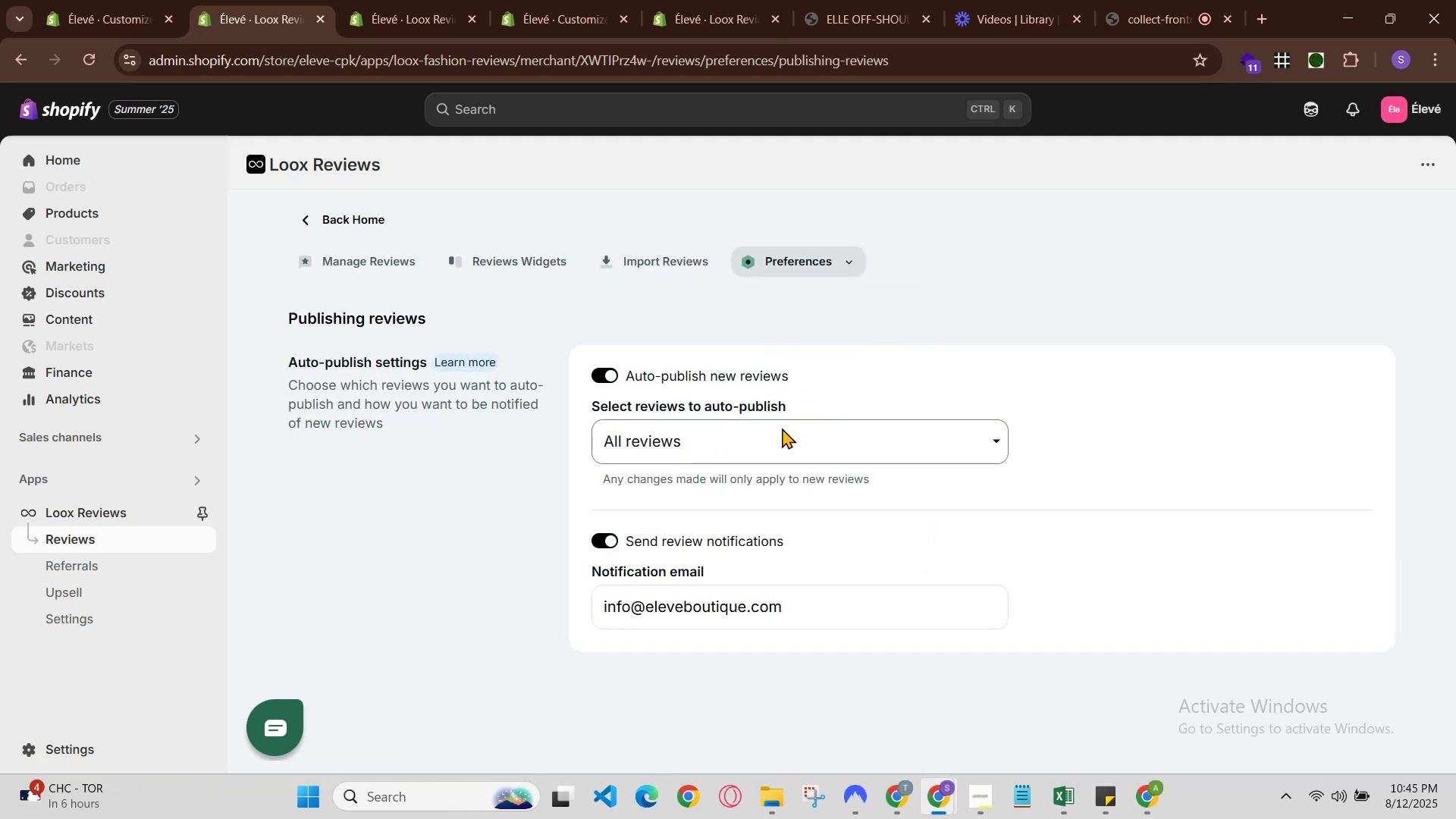 
double_click([688, 240])
 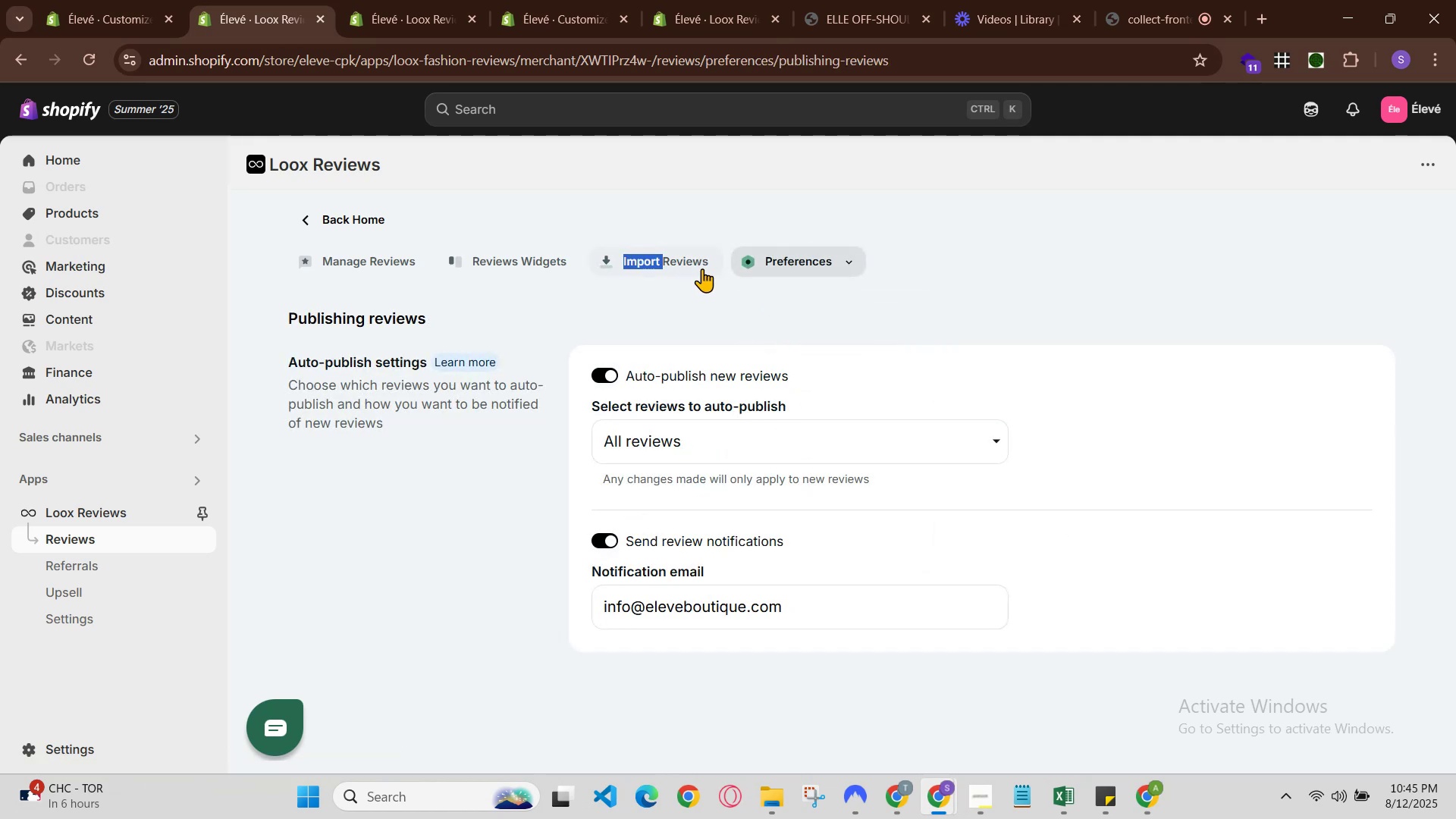 
left_click([702, 269])
 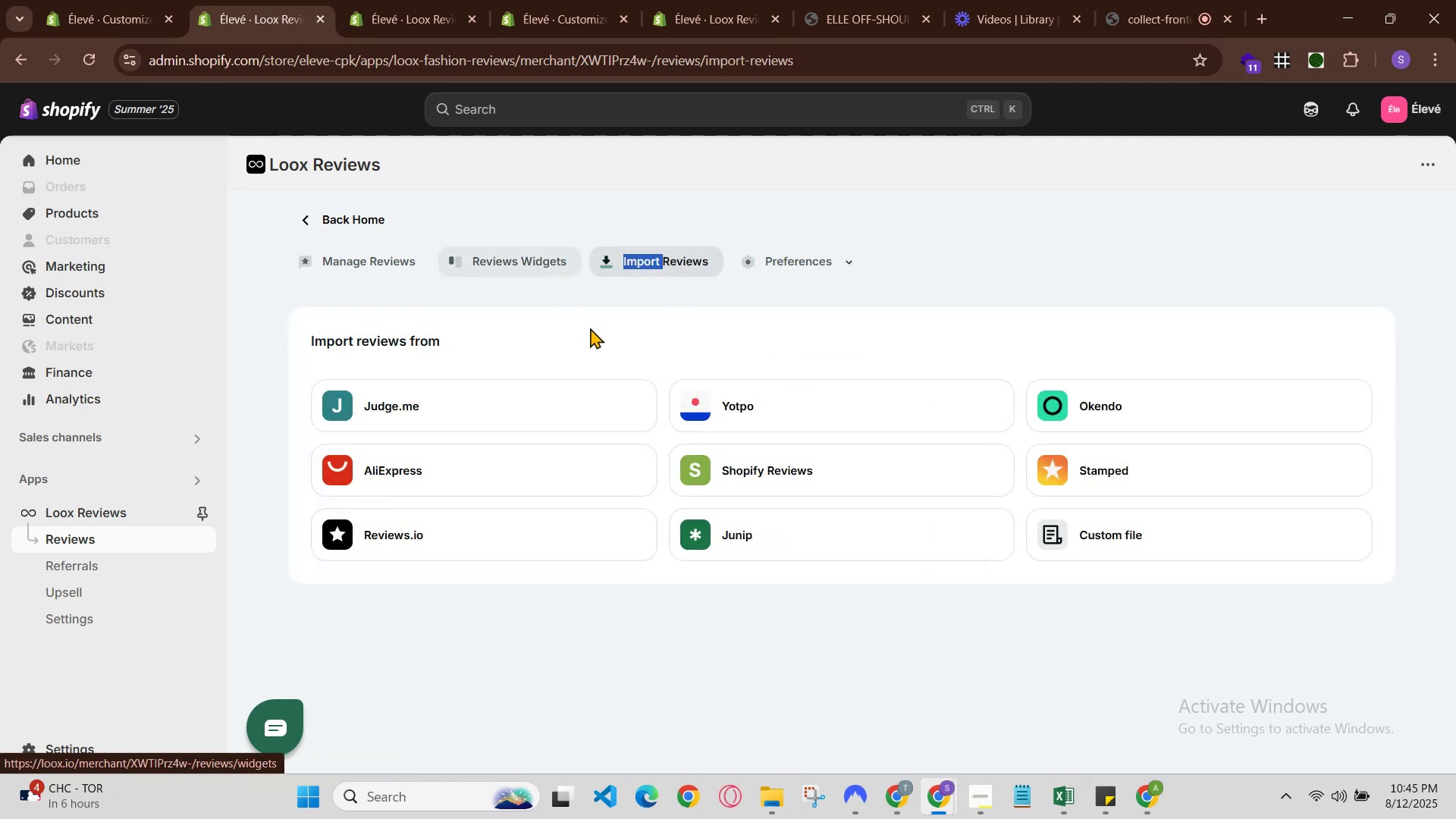 
left_click([714, 474])
 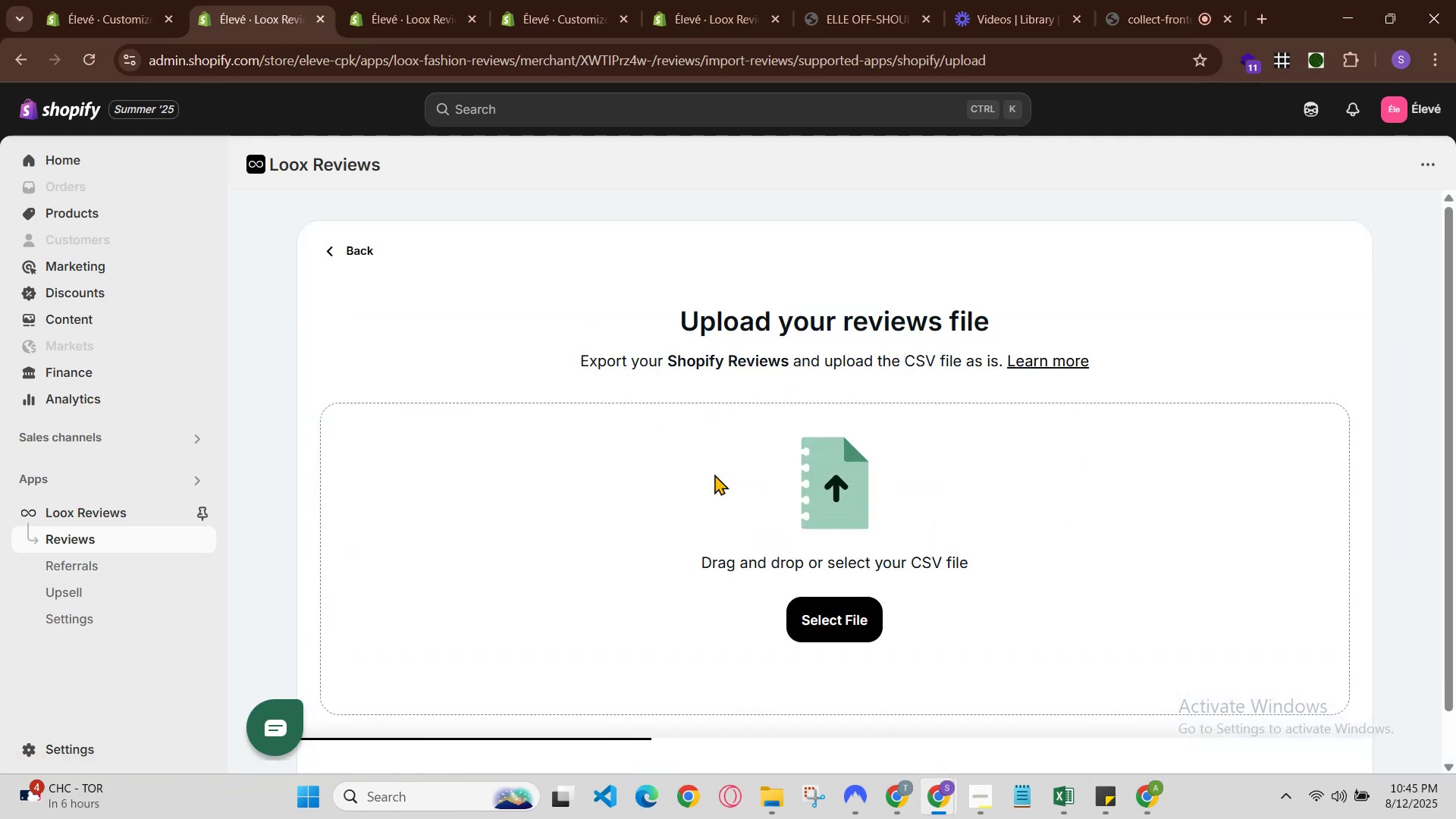 
scroll: coordinate [948, 685], scroll_direction: down, amount: 4.0
 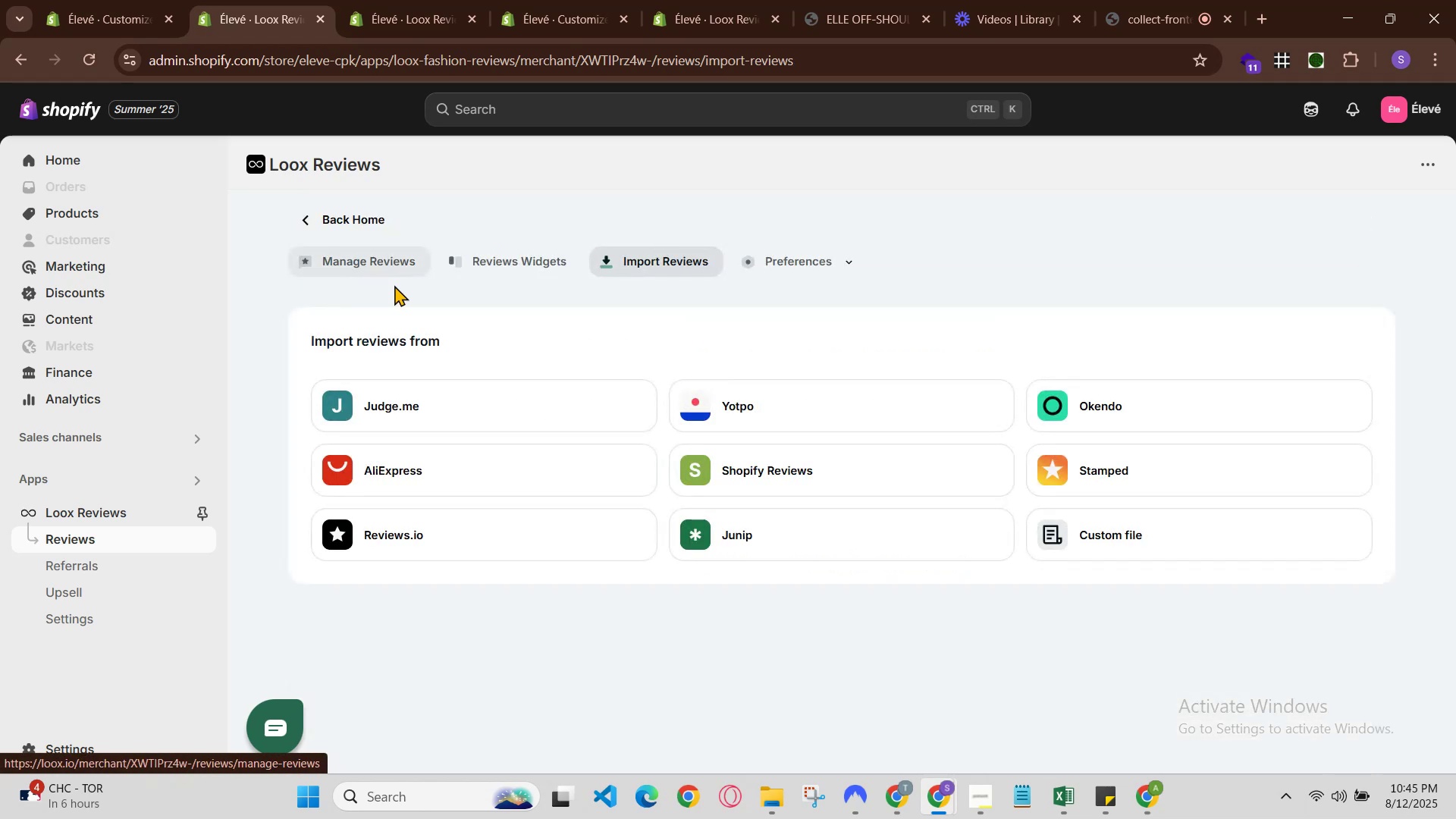 
double_click([463, 264])
 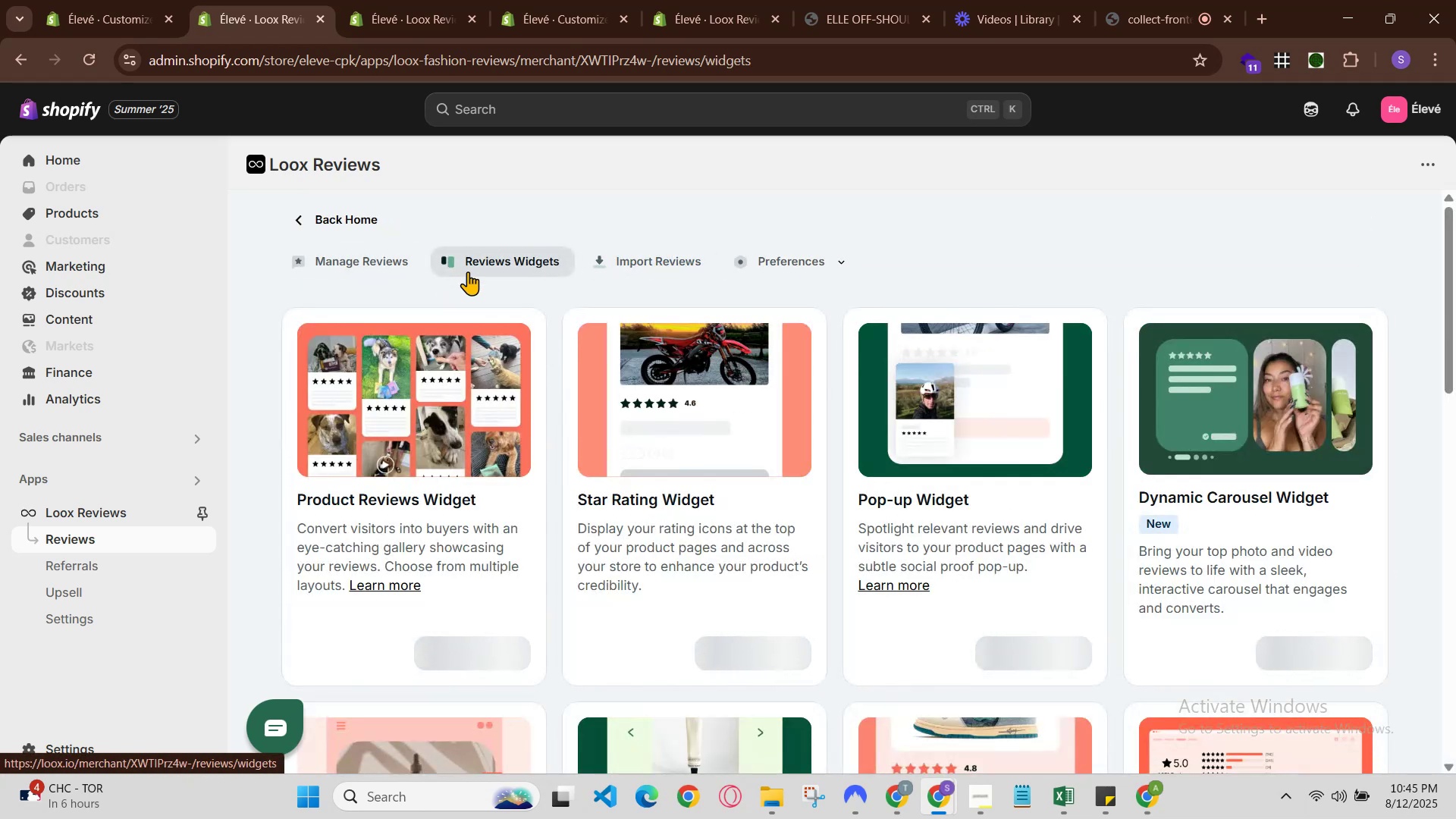 
scroll: coordinate [516, 396], scroll_direction: down, amount: 3.0
 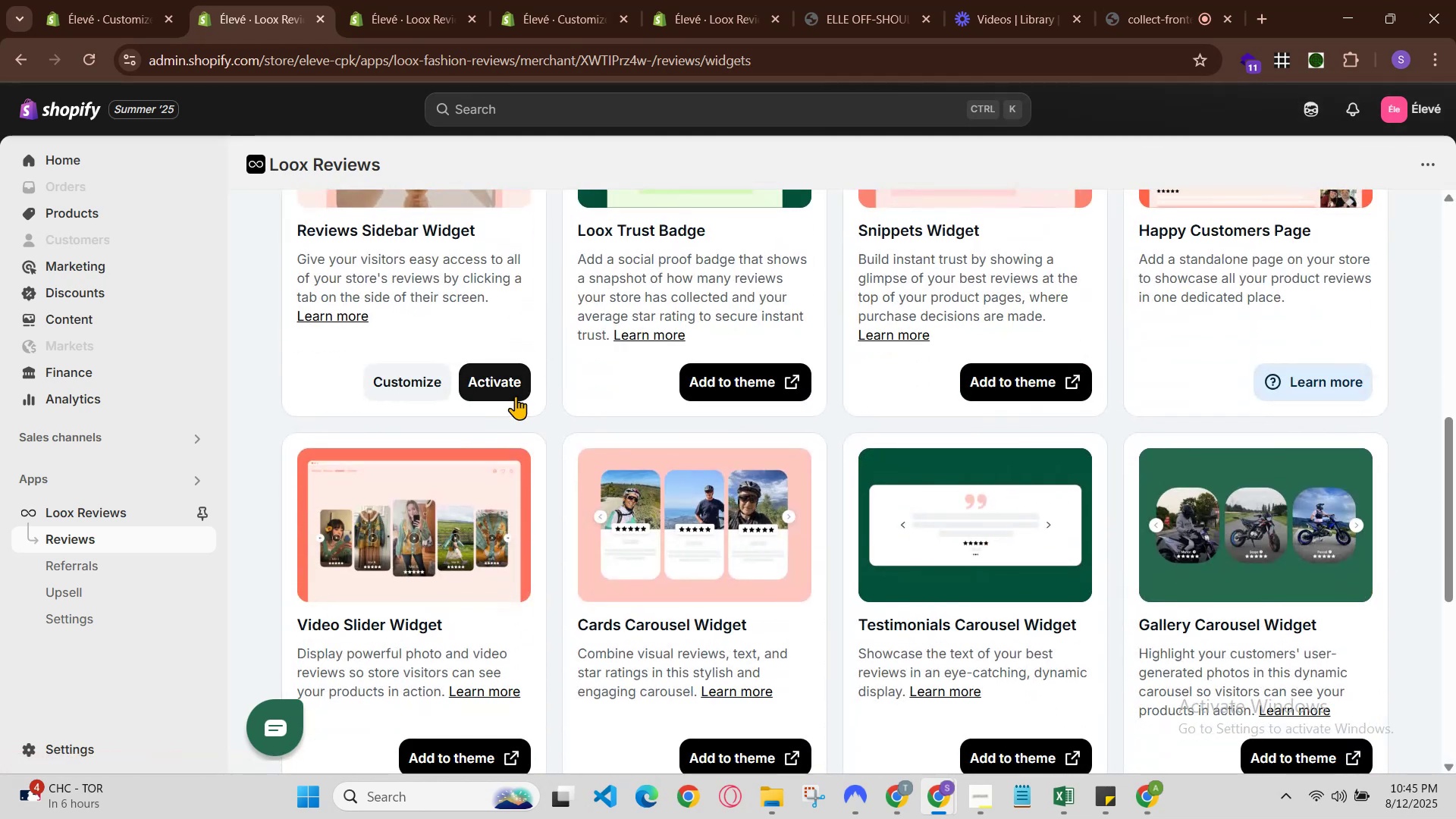 
scroll: coordinate [402, 378], scroll_direction: up, amount: 3.0
 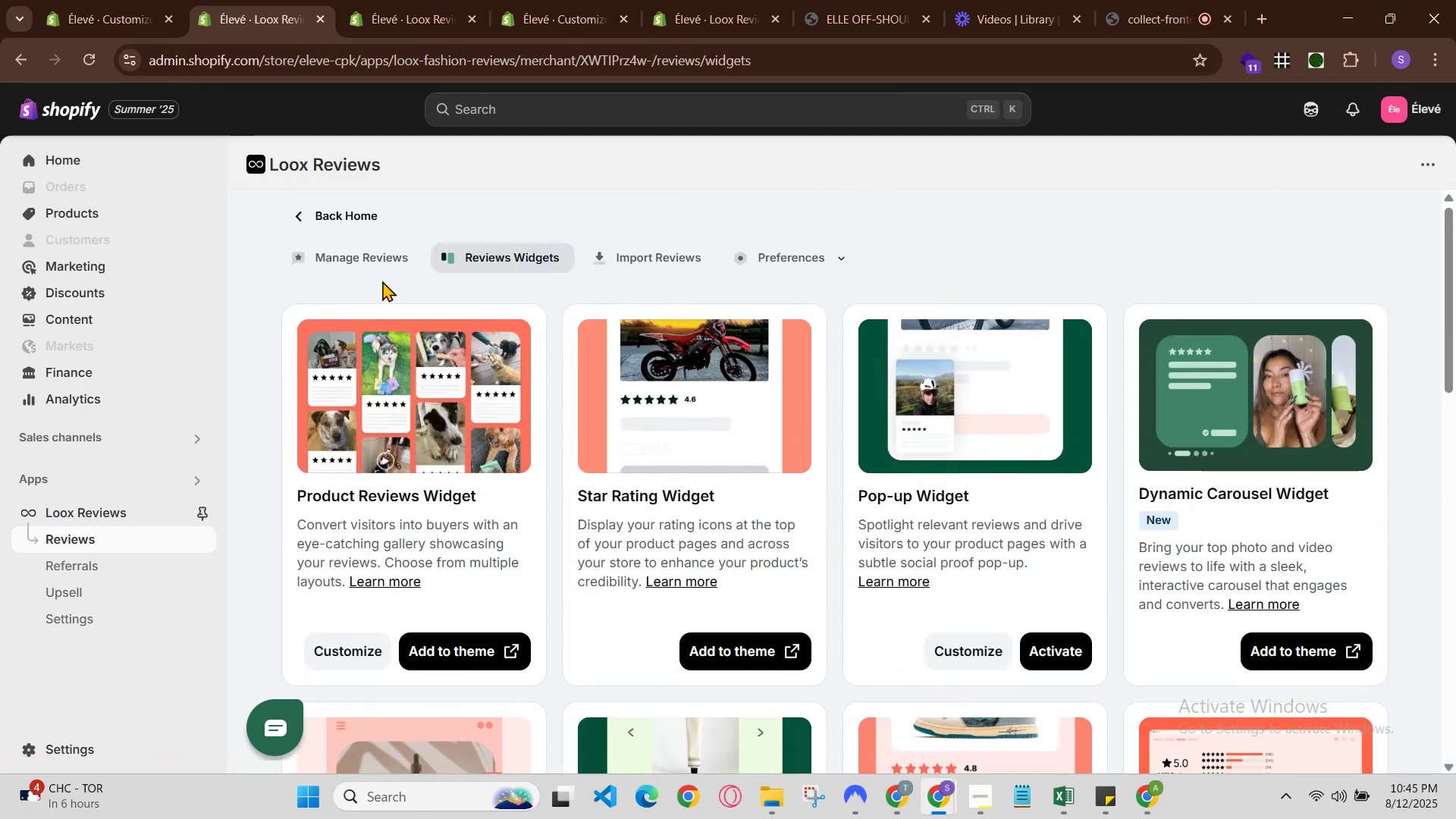 
left_click([379, 266])
 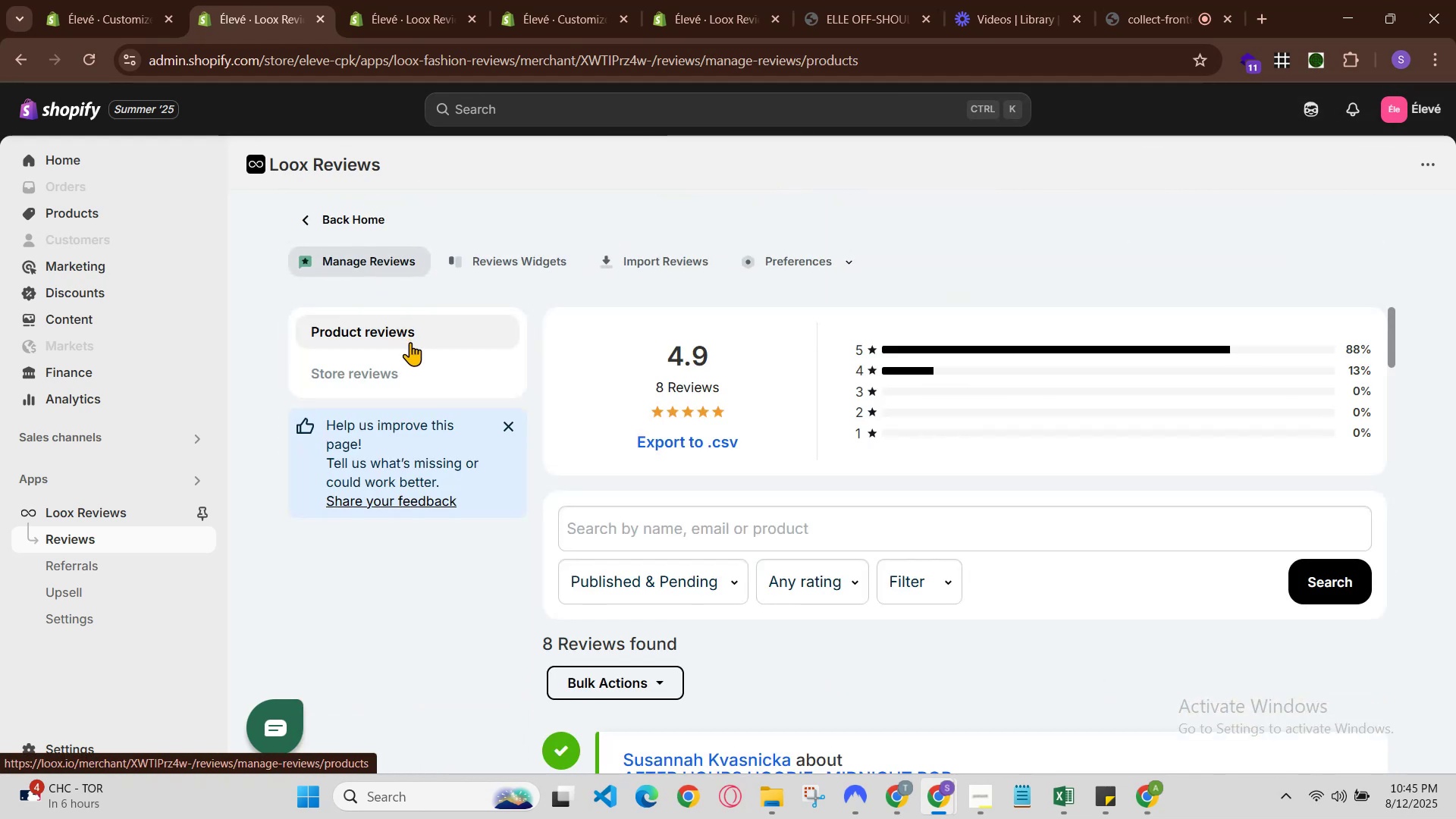 
left_click([408, 370])
 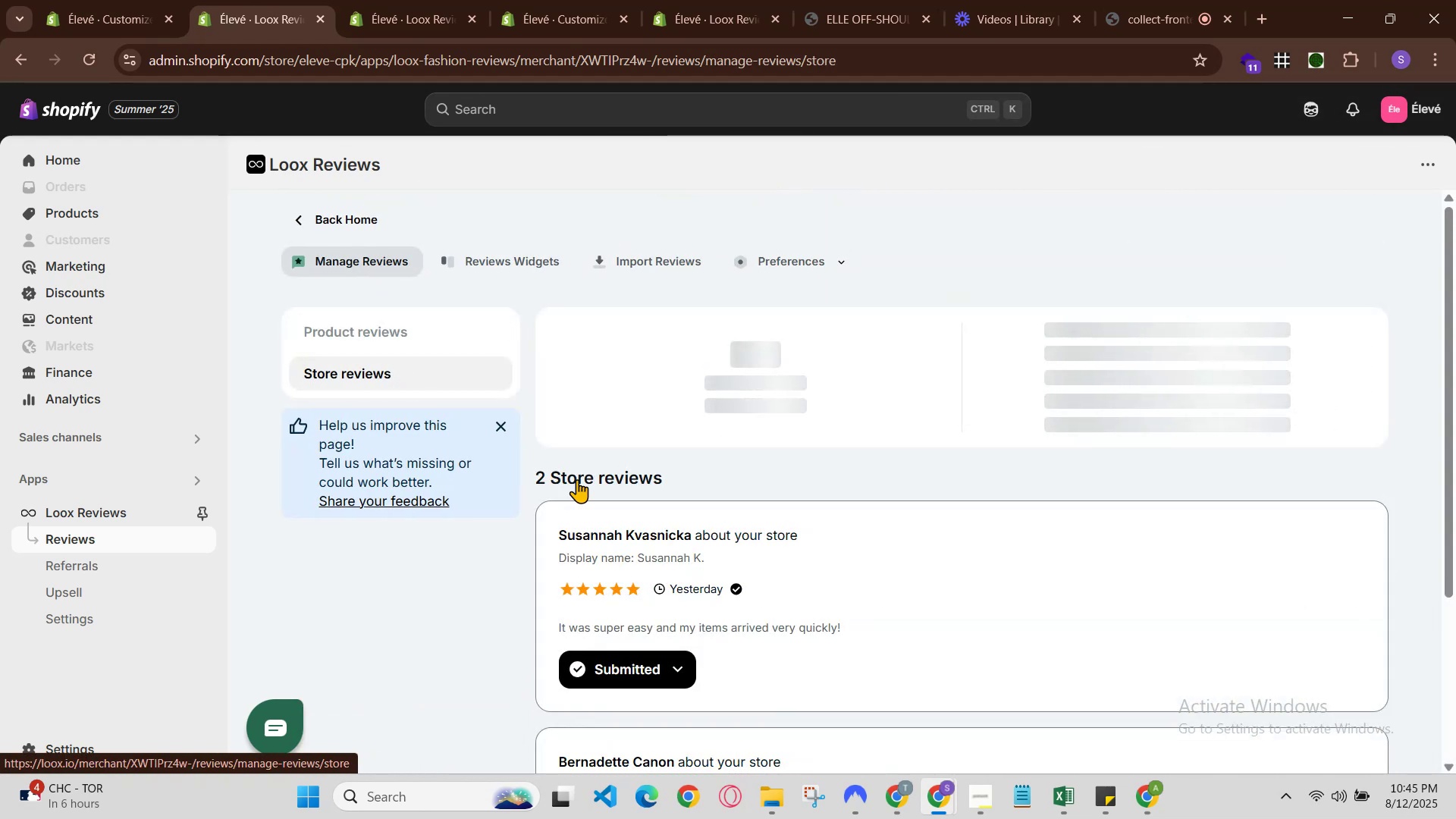 
scroll: coordinate [704, 529], scroll_direction: down, amount: 2.0
 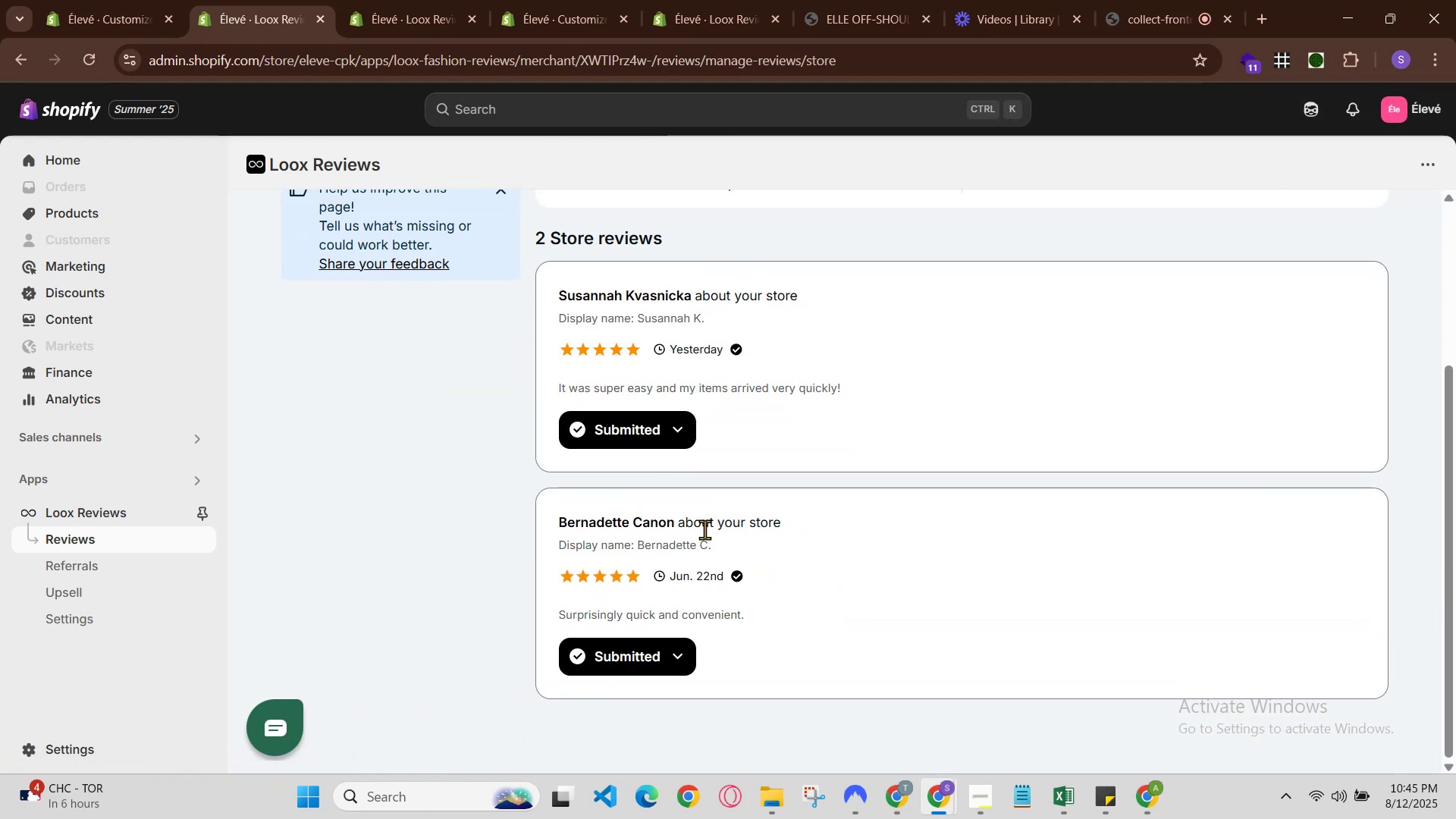 
scroll: coordinate [704, 529], scroll_direction: up, amount: 2.0
 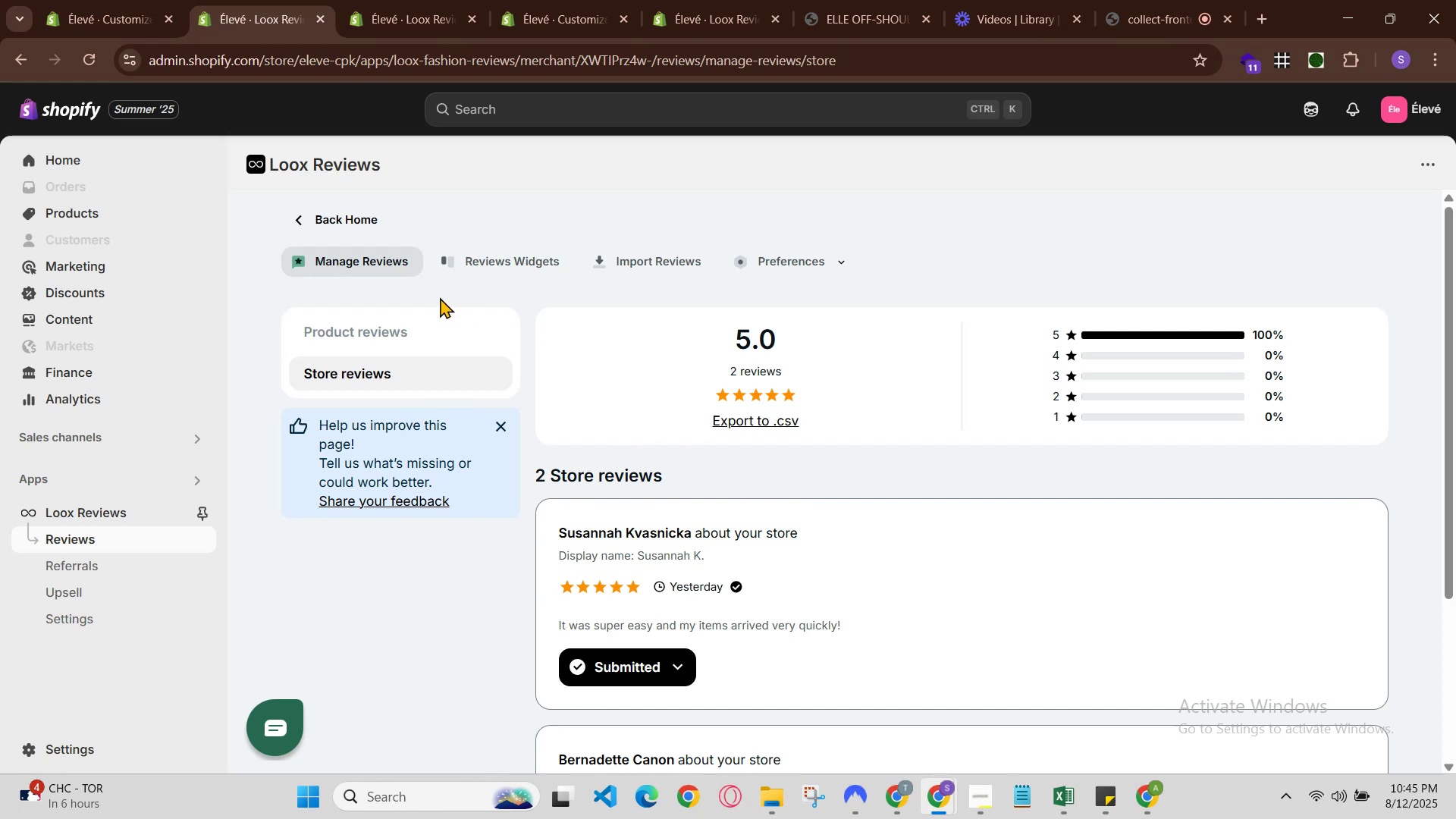 
left_click([406, 322])
 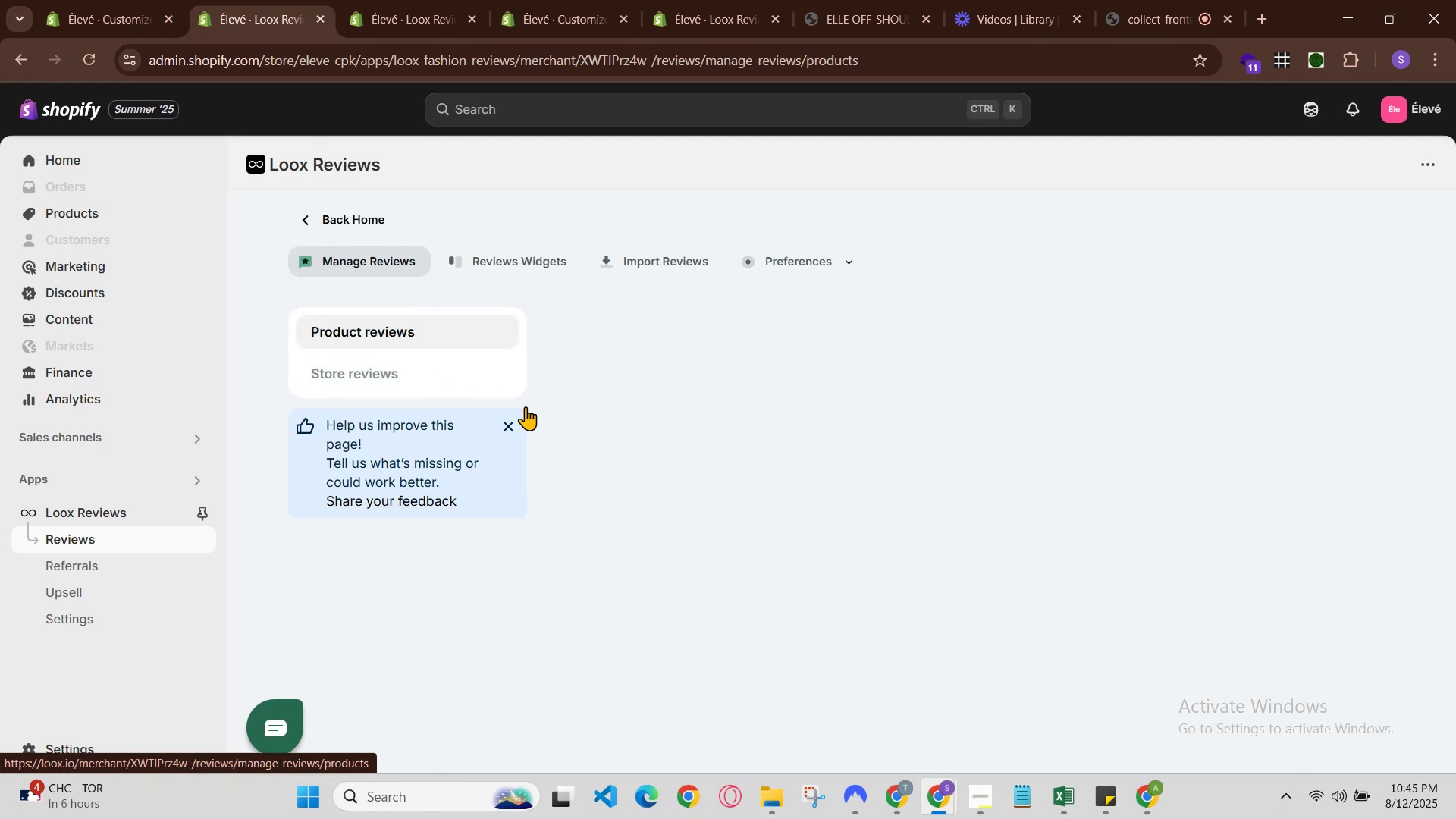 
scroll: coordinate [945, 538], scroll_direction: down, amount: 5.0
 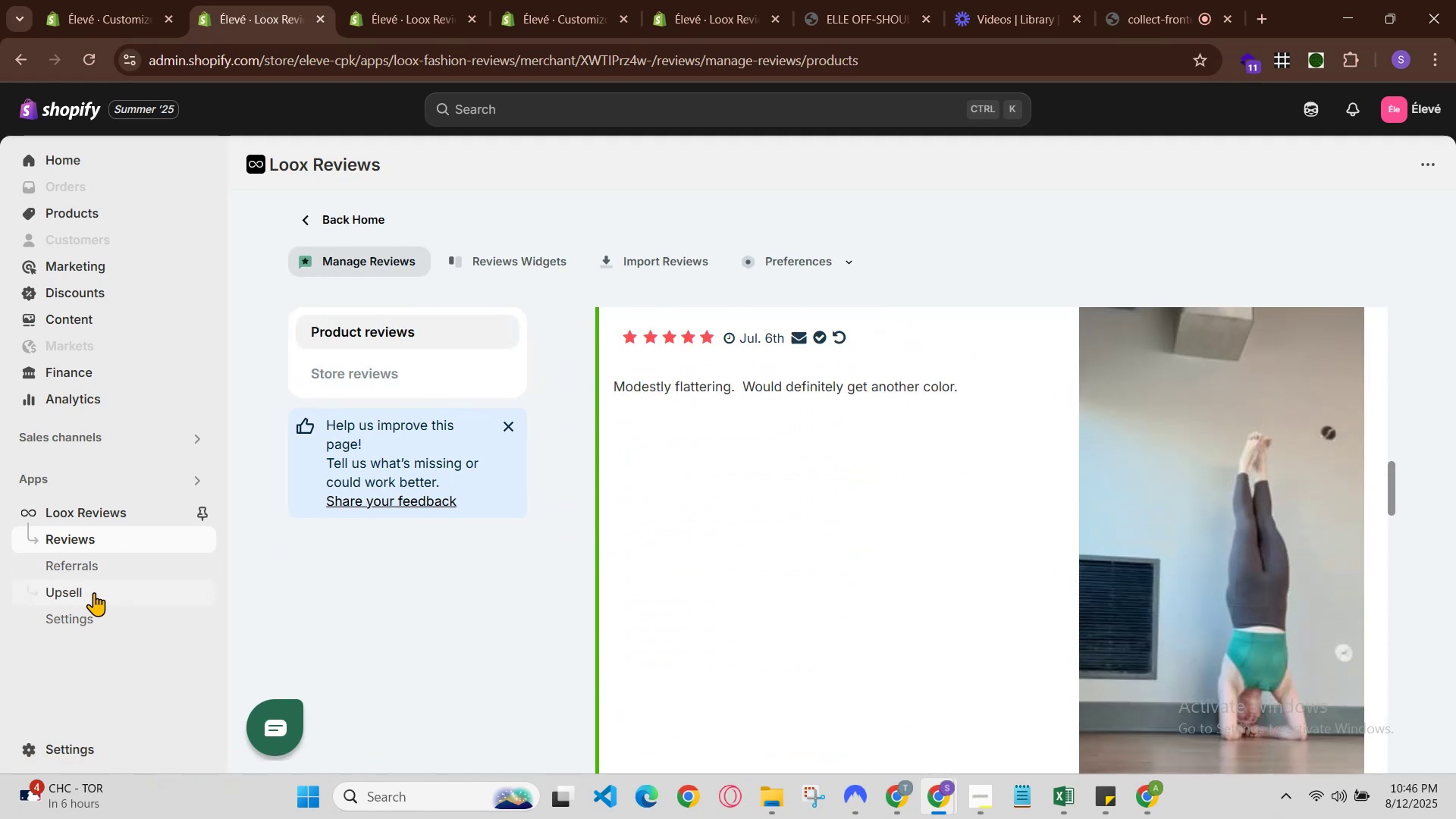 
left_click([81, 626])
 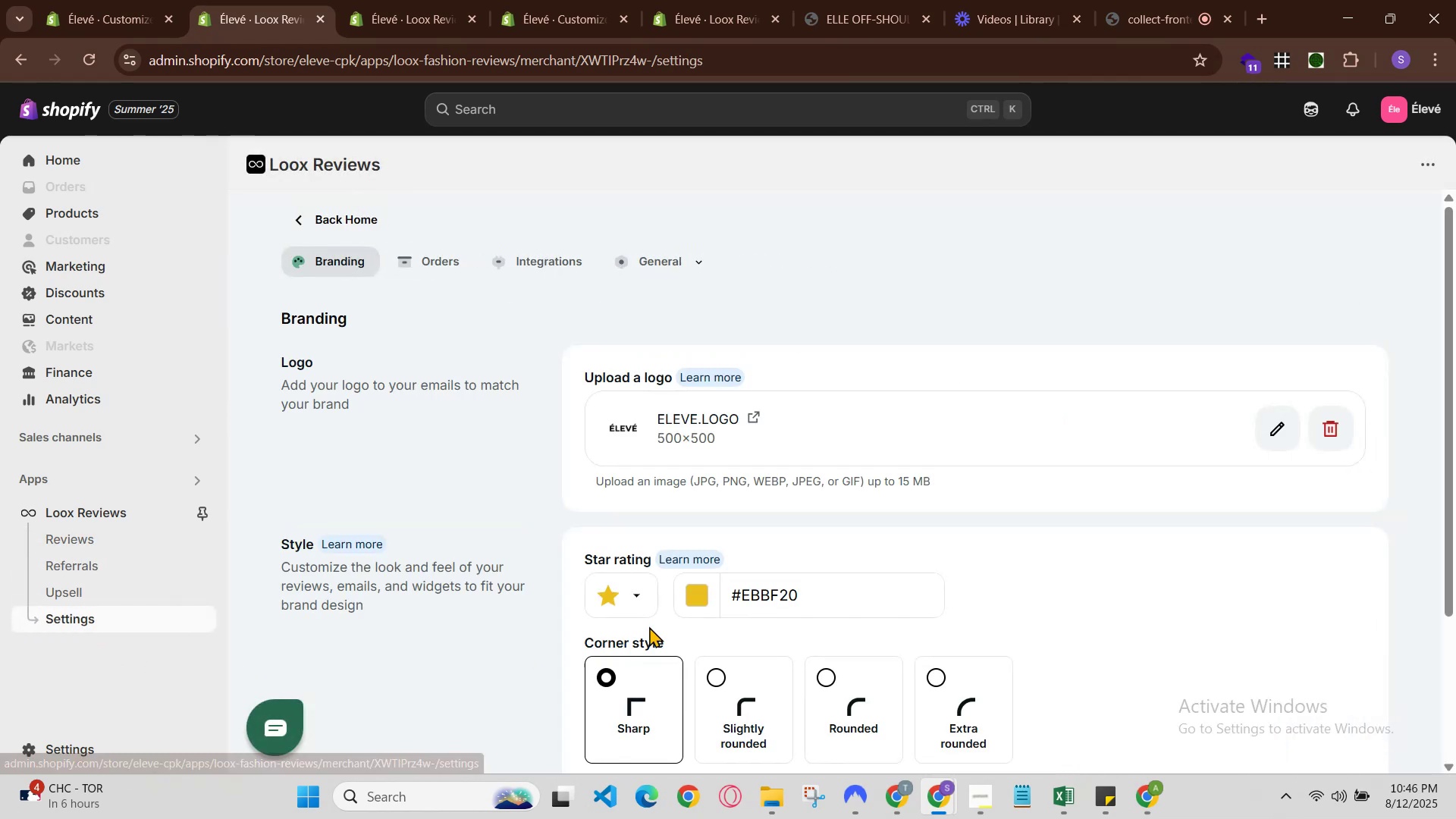 
scroll: coordinate [680, 584], scroll_direction: down, amount: 4.0
 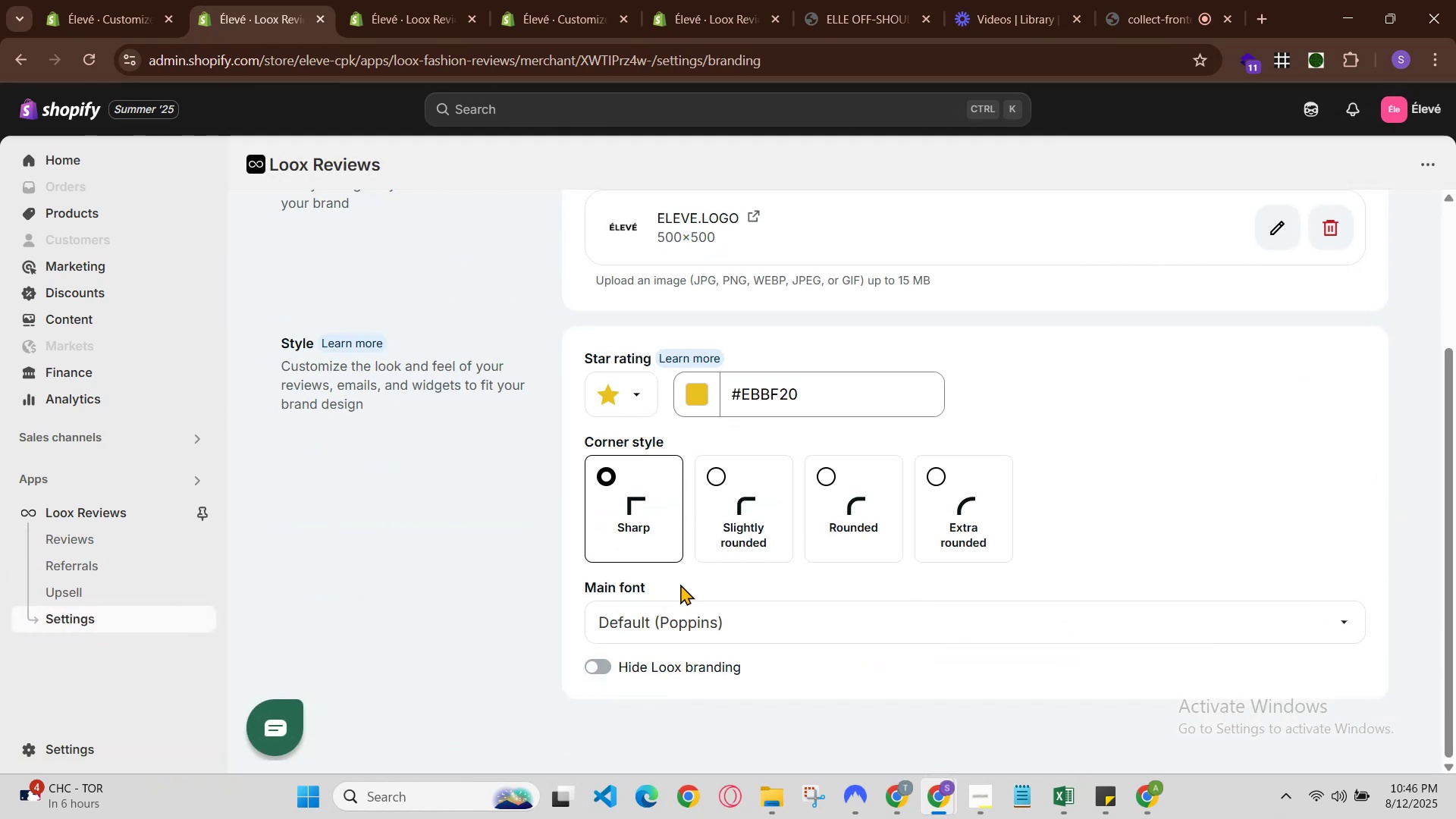 
scroll: coordinate [680, 584], scroll_direction: up, amount: 3.0
 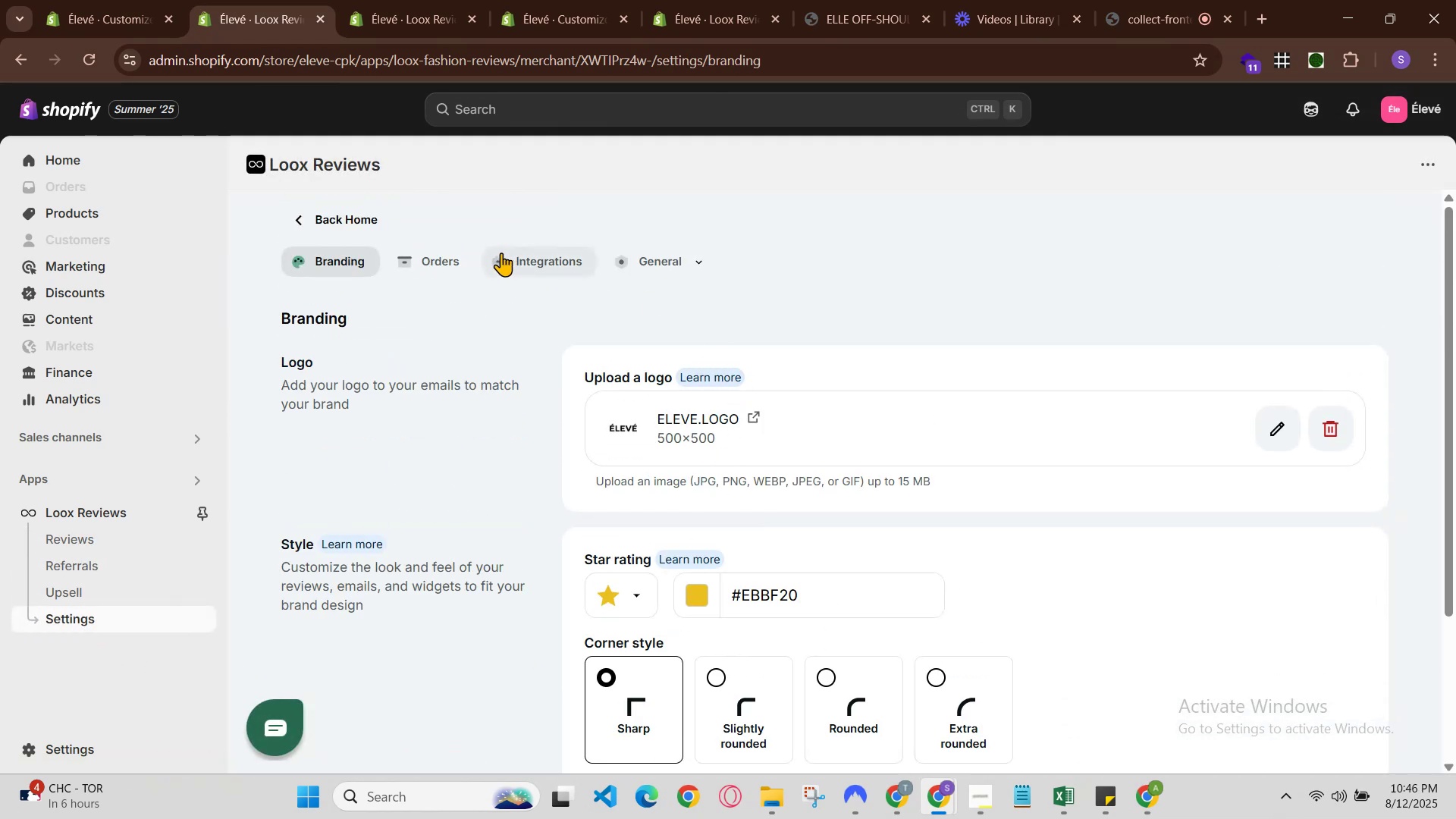 
double_click([452, 262])
 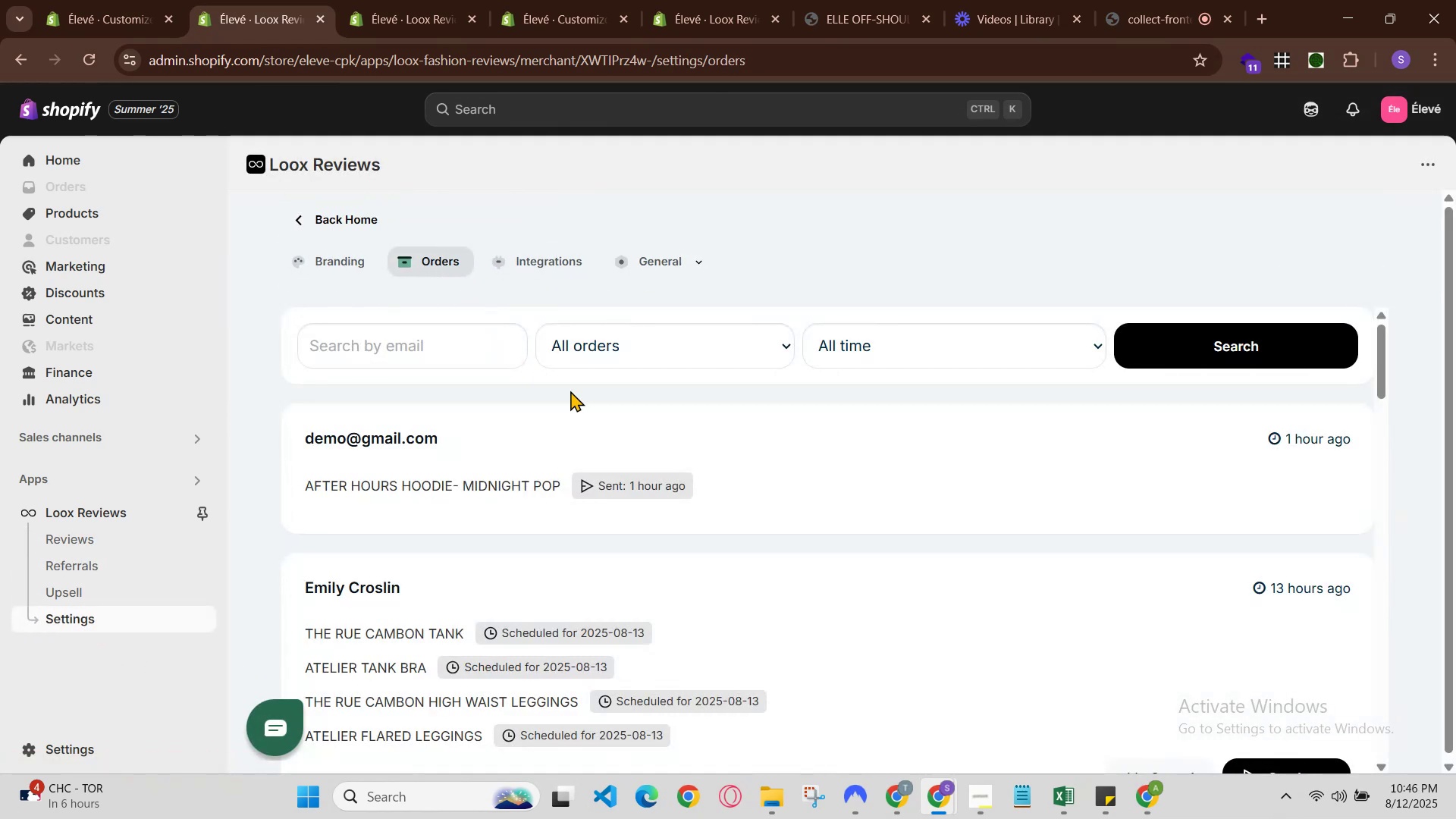 
scroll: coordinate [580, 397], scroll_direction: down, amount: 2.0
 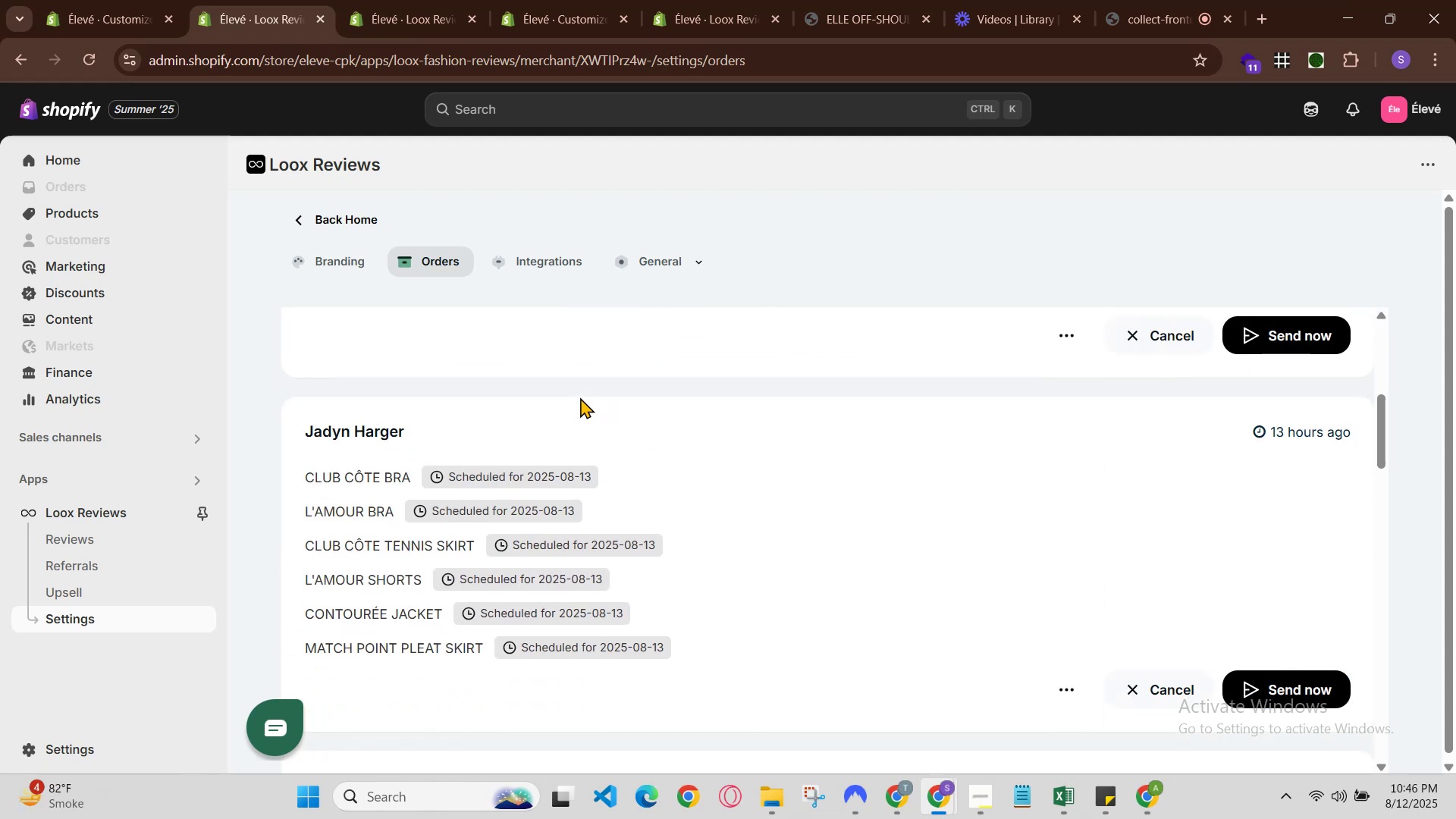 
scroll: coordinate [581, 399], scroll_direction: up, amount: 2.0
 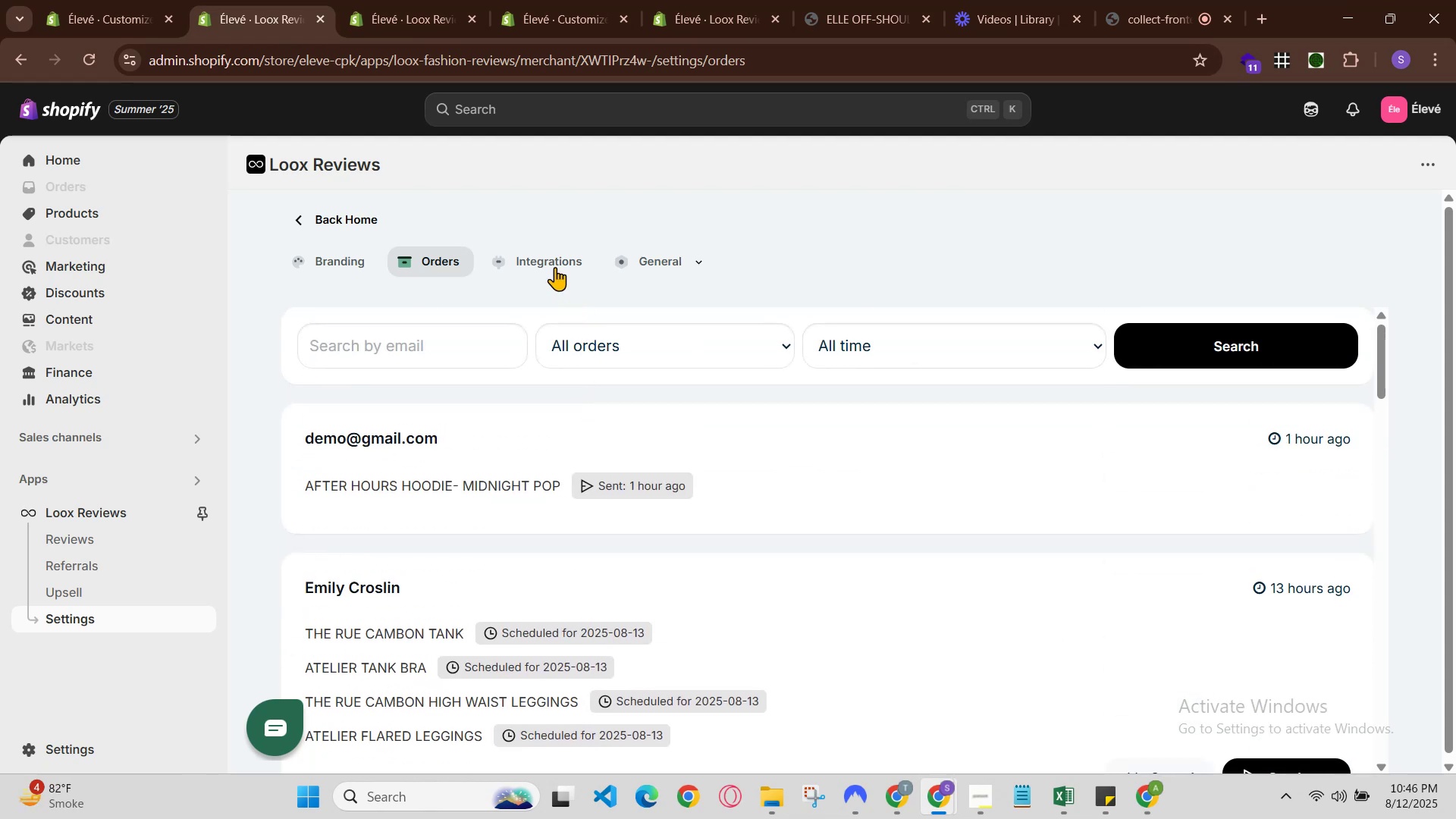 
left_click([552, 260])
 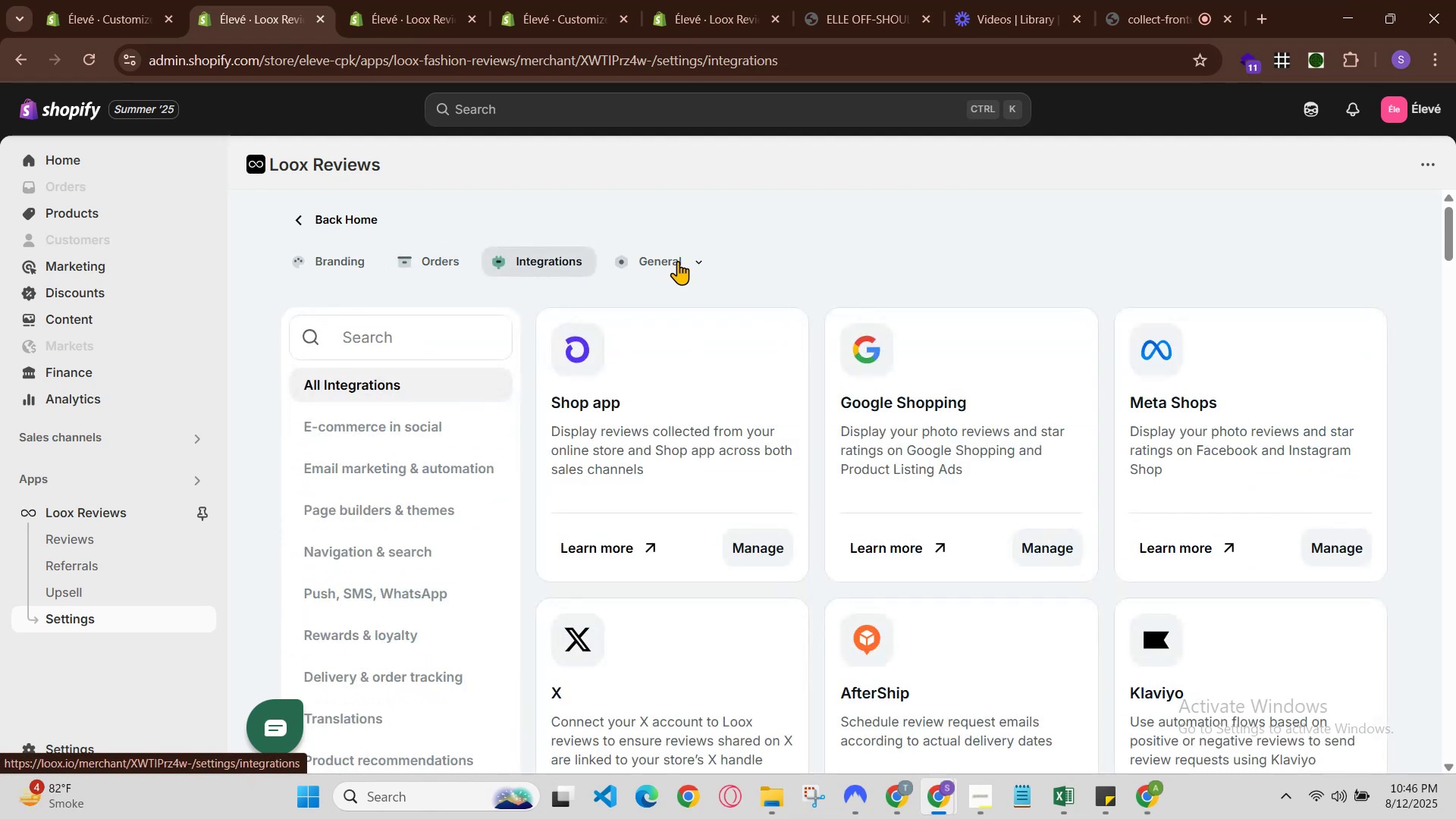 
left_click([668, 262])
 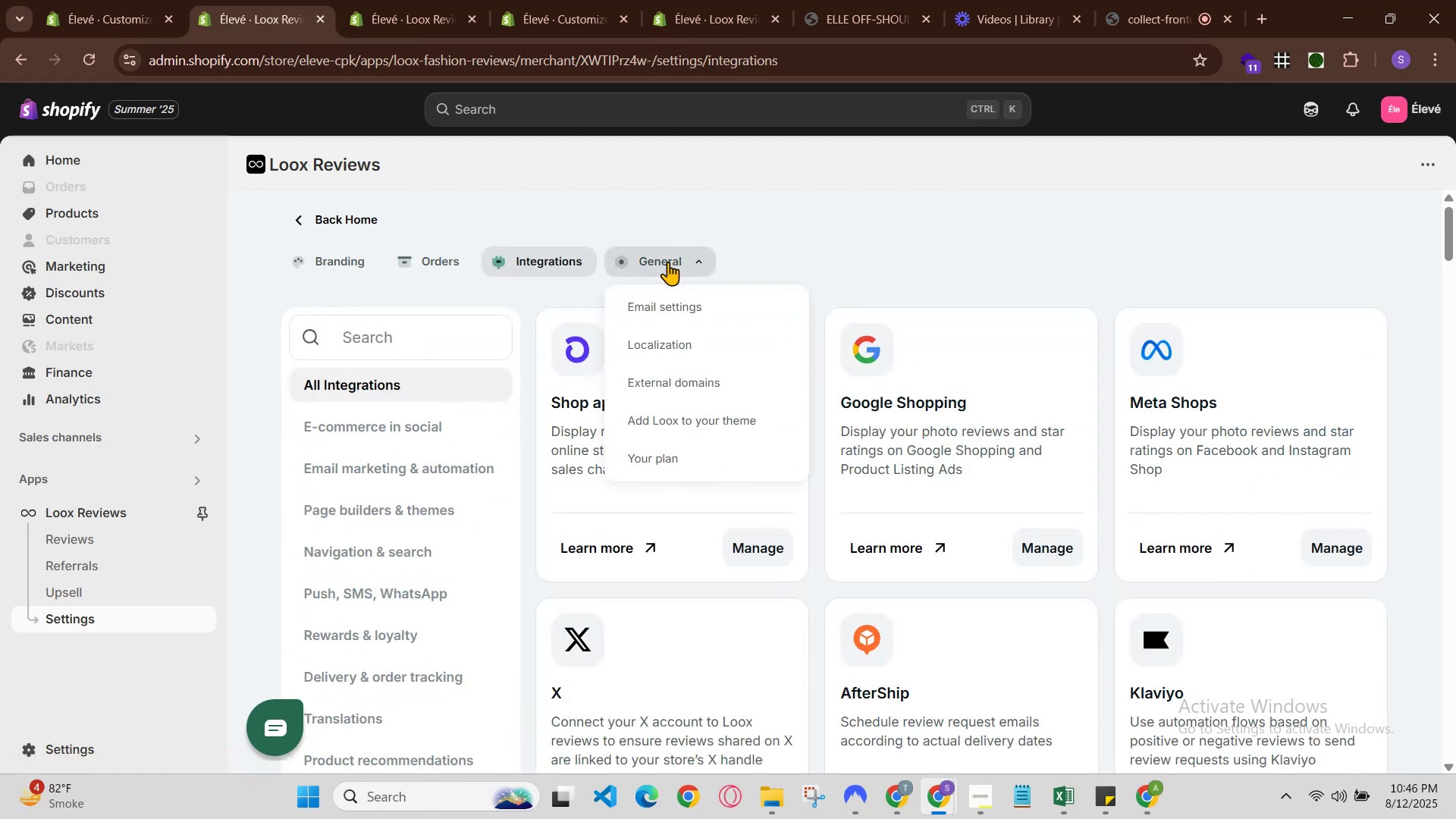 
left_click([668, 262])
 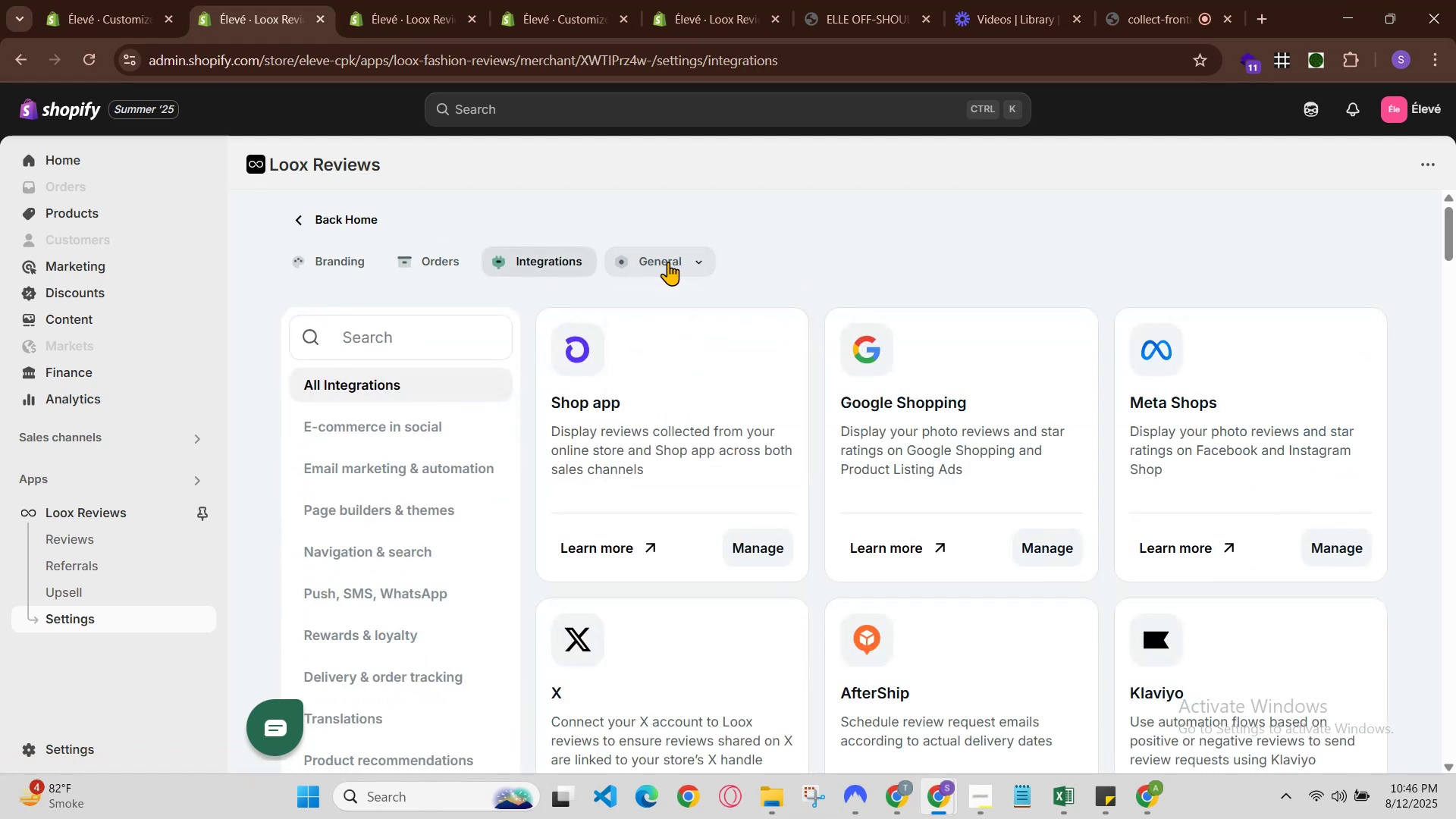 
left_click([668, 262])
 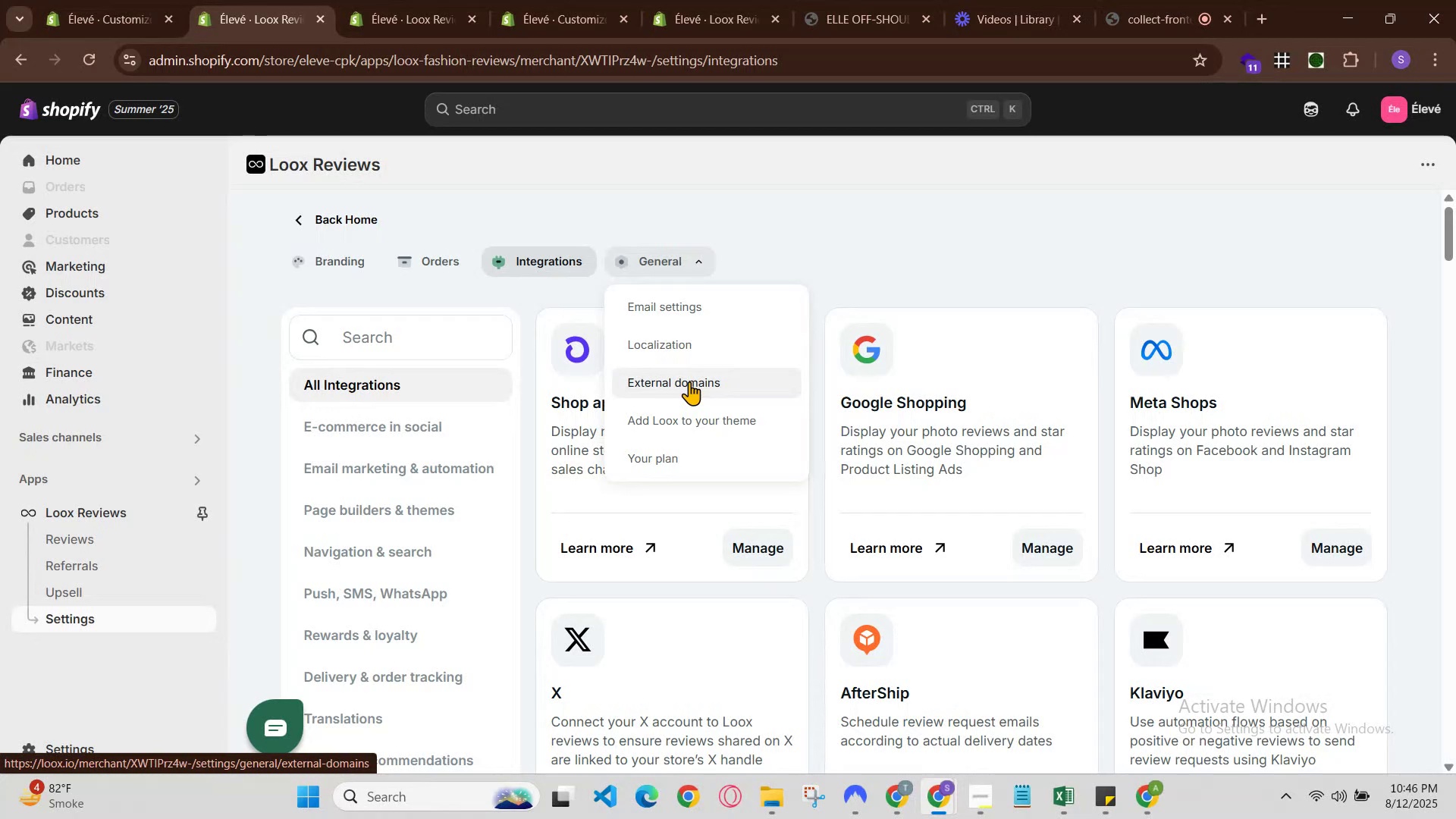 
left_click([689, 296])
 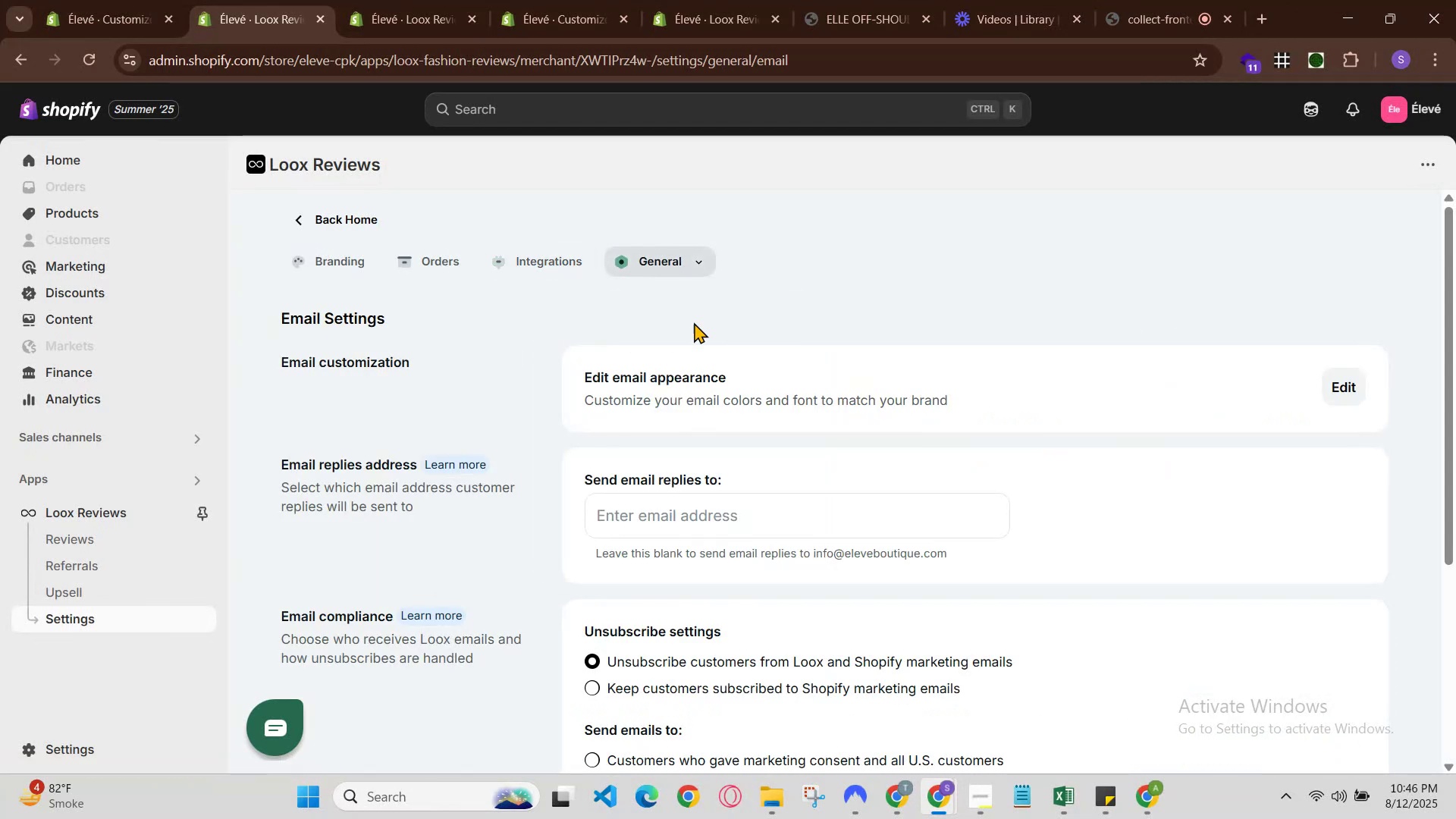 
scroll: coordinate [730, 409], scroll_direction: down, amount: 2.0
 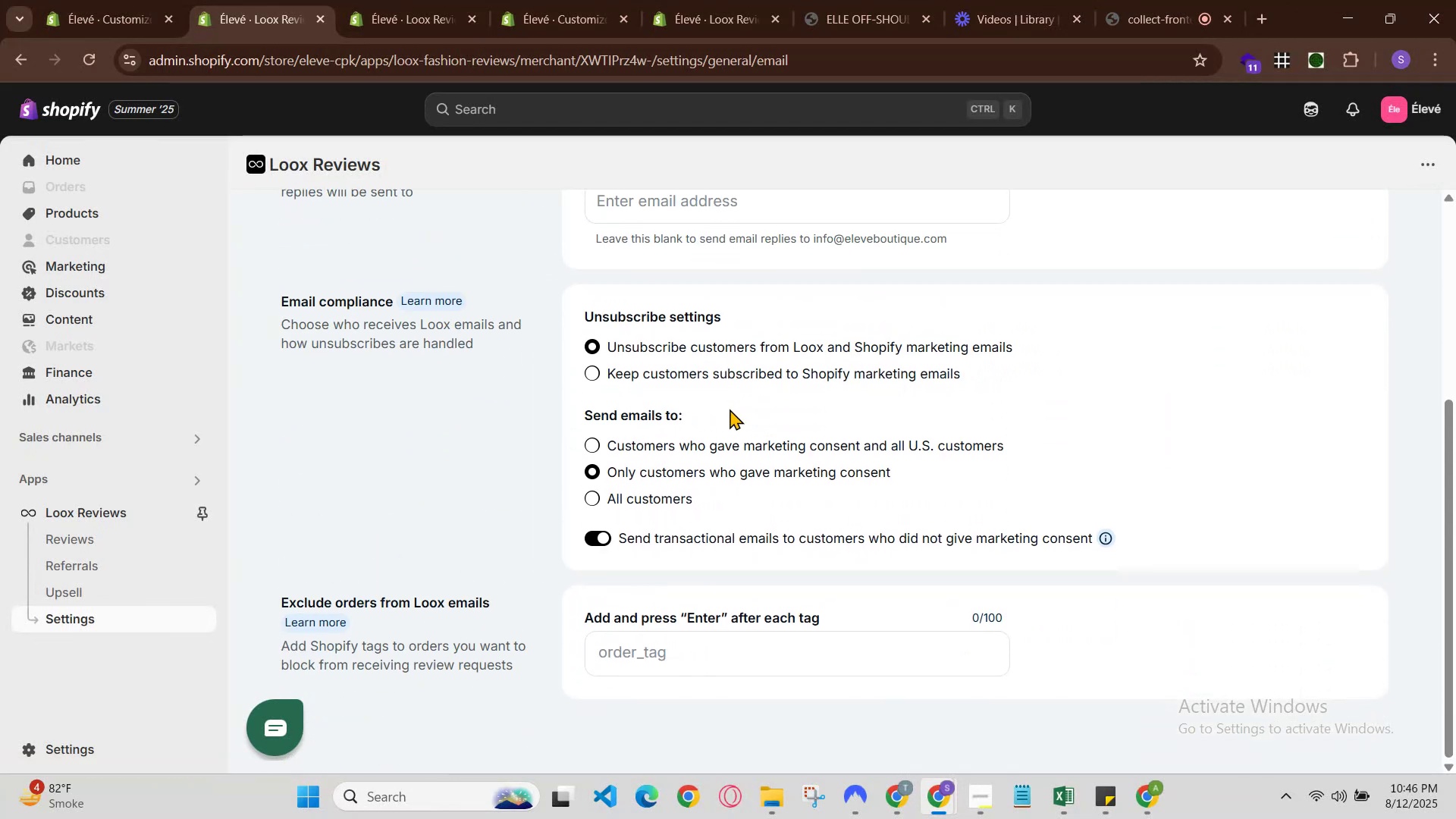 
scroll: coordinate [730, 409], scroll_direction: up, amount: 2.0
 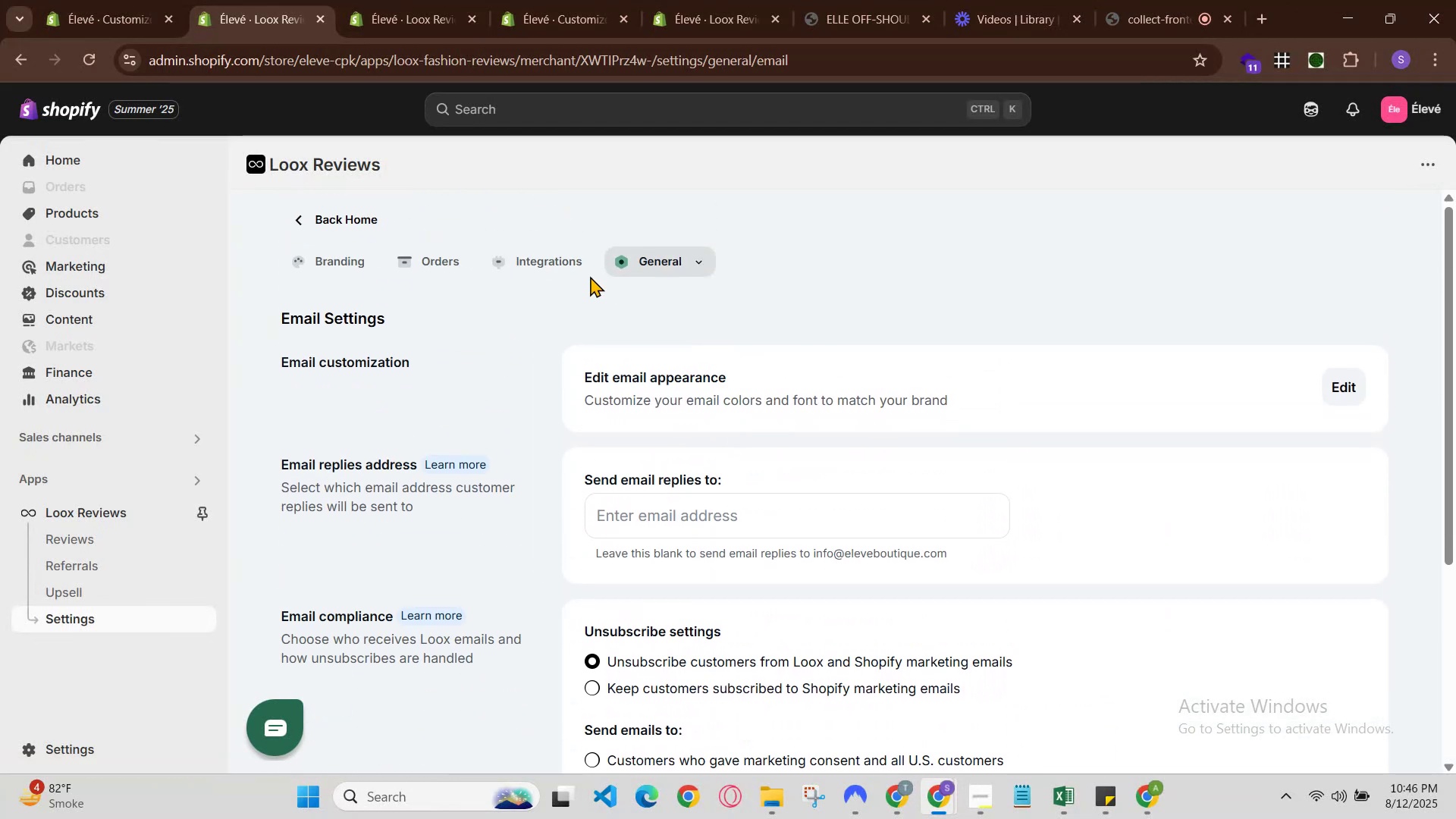 
left_click([538, 255])
 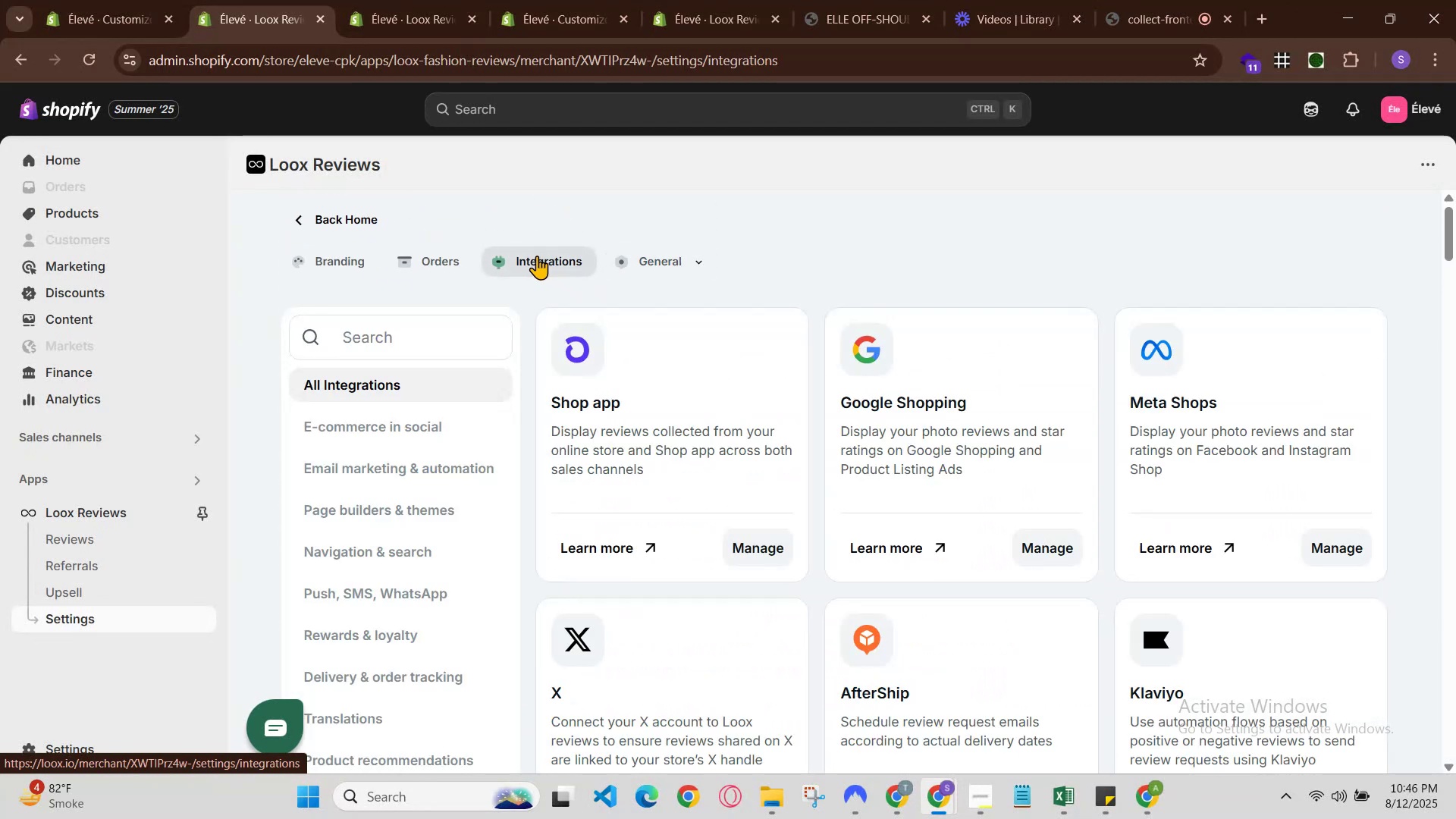 
scroll: coordinate [755, 607], scroll_direction: down, amount: 3.0
 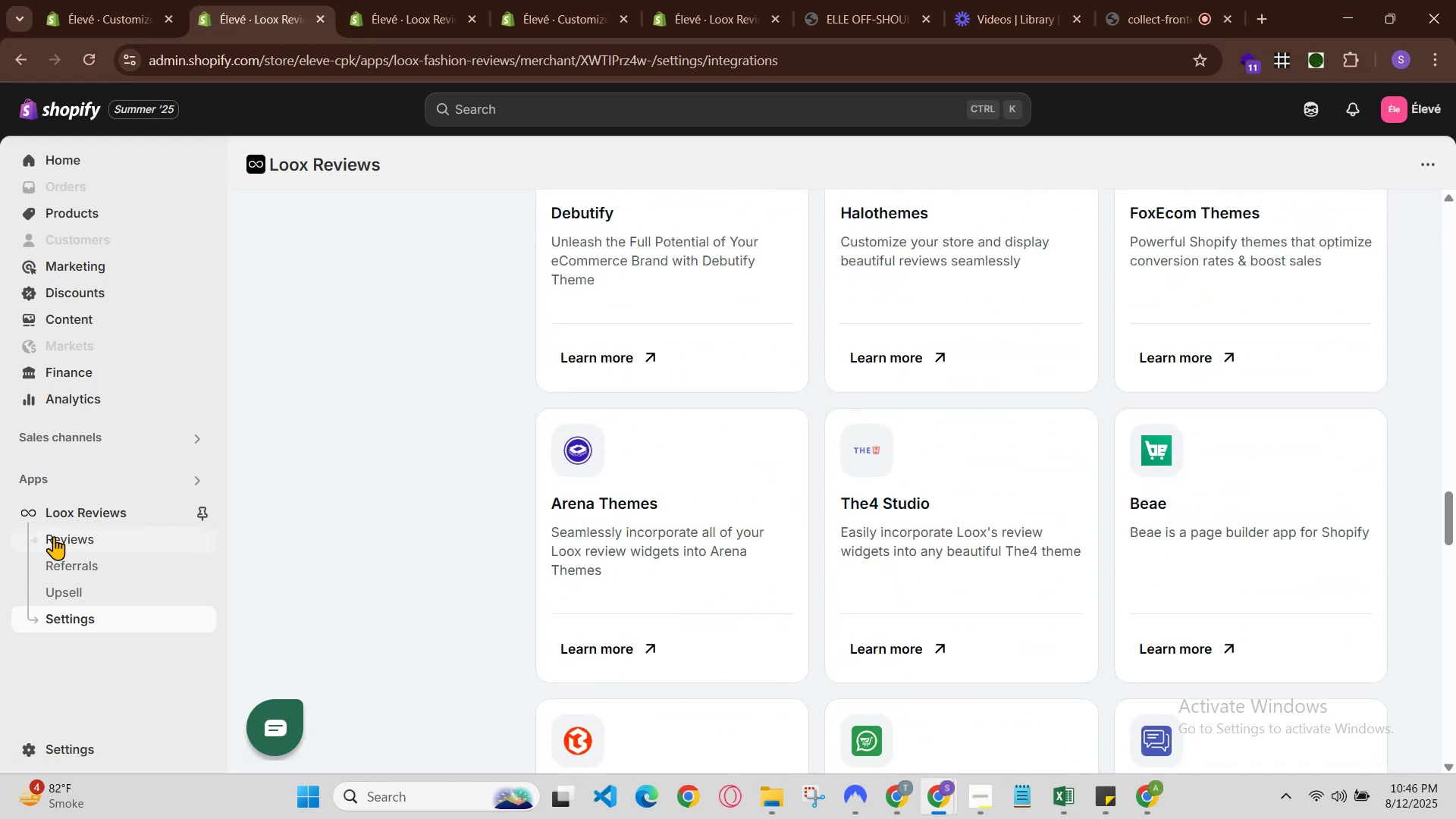 
left_click([54, 536])
 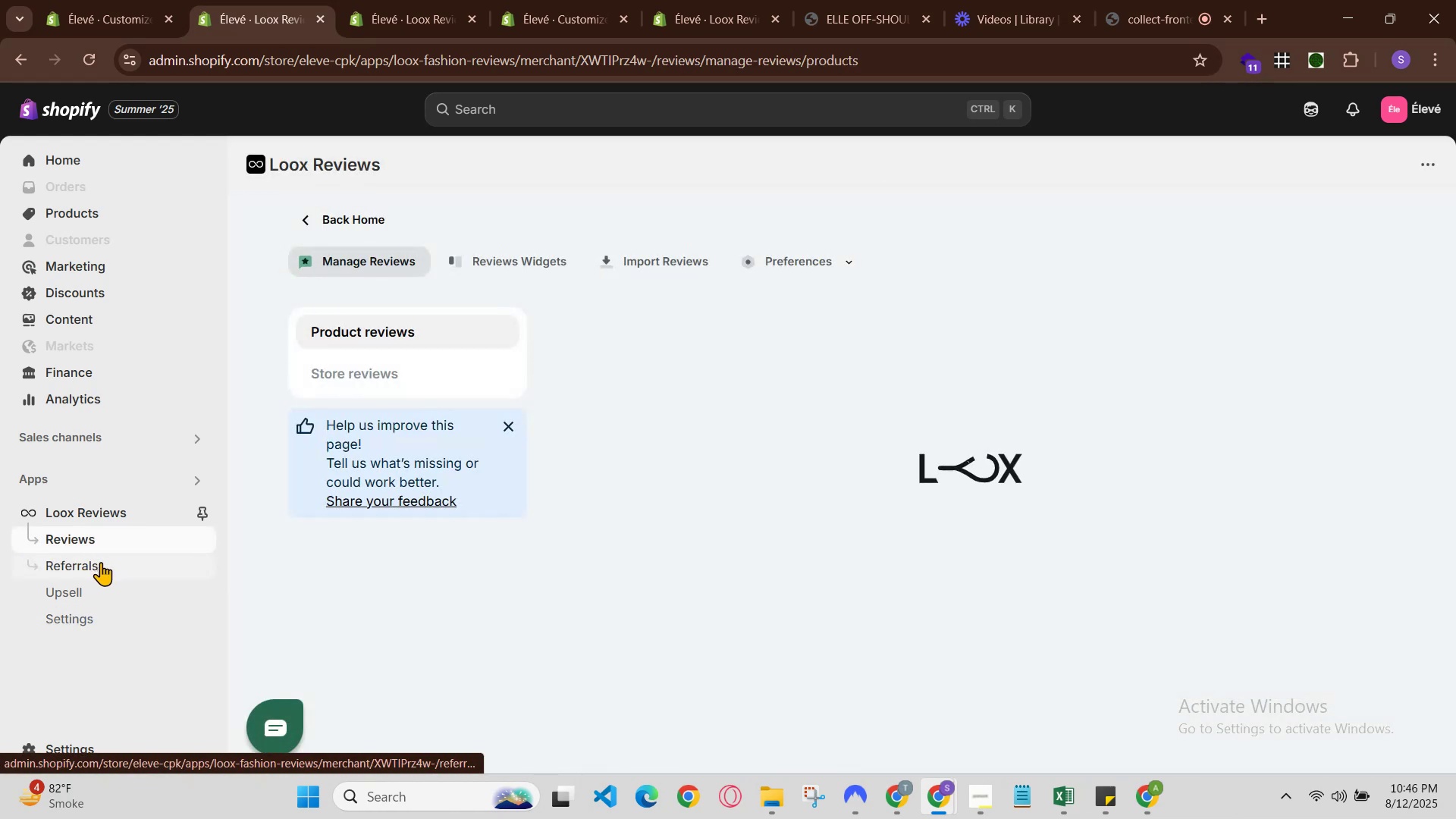 
left_click([102, 563])
 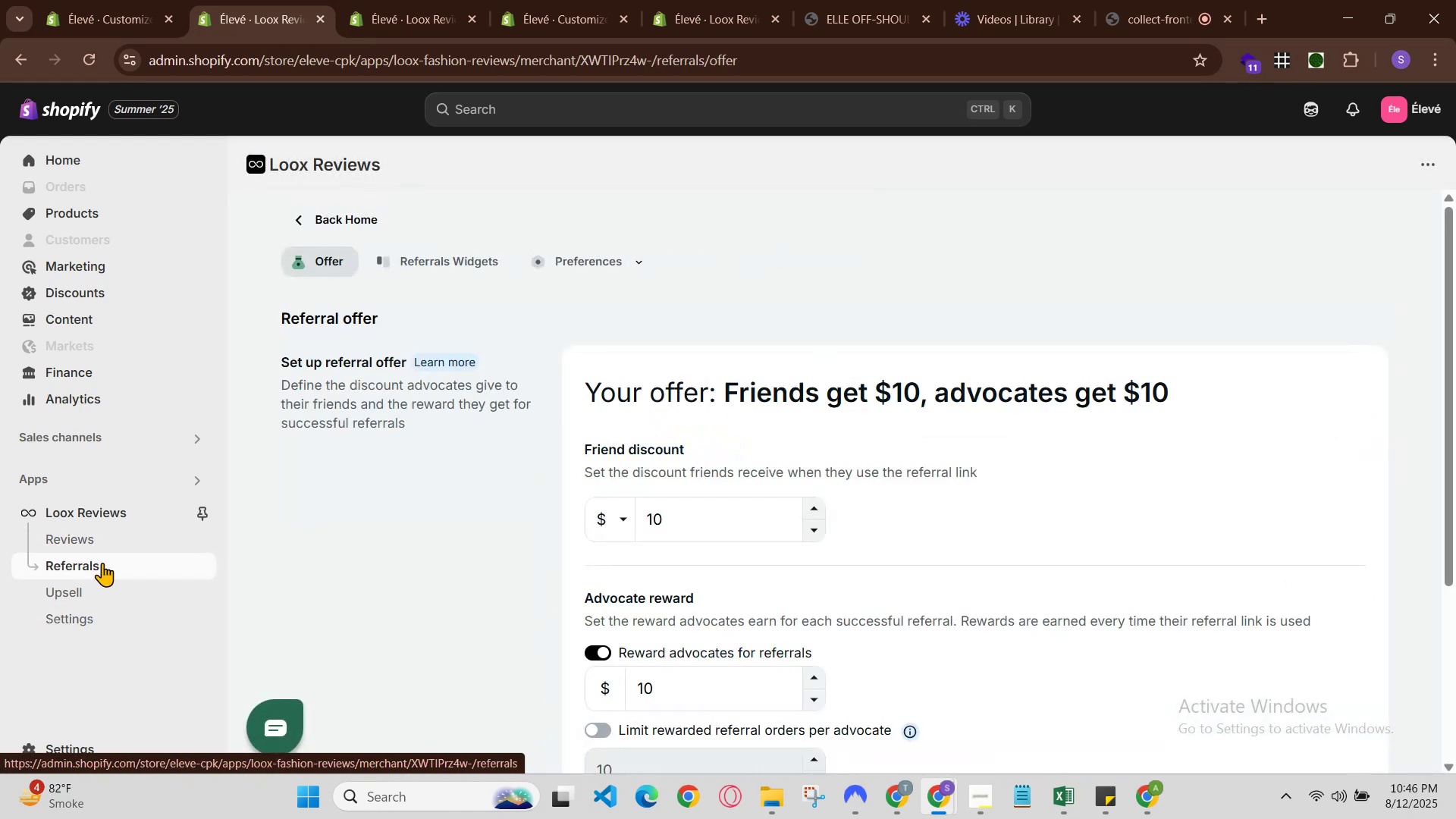 
scroll: coordinate [512, 564], scroll_direction: down, amount: 3.0
 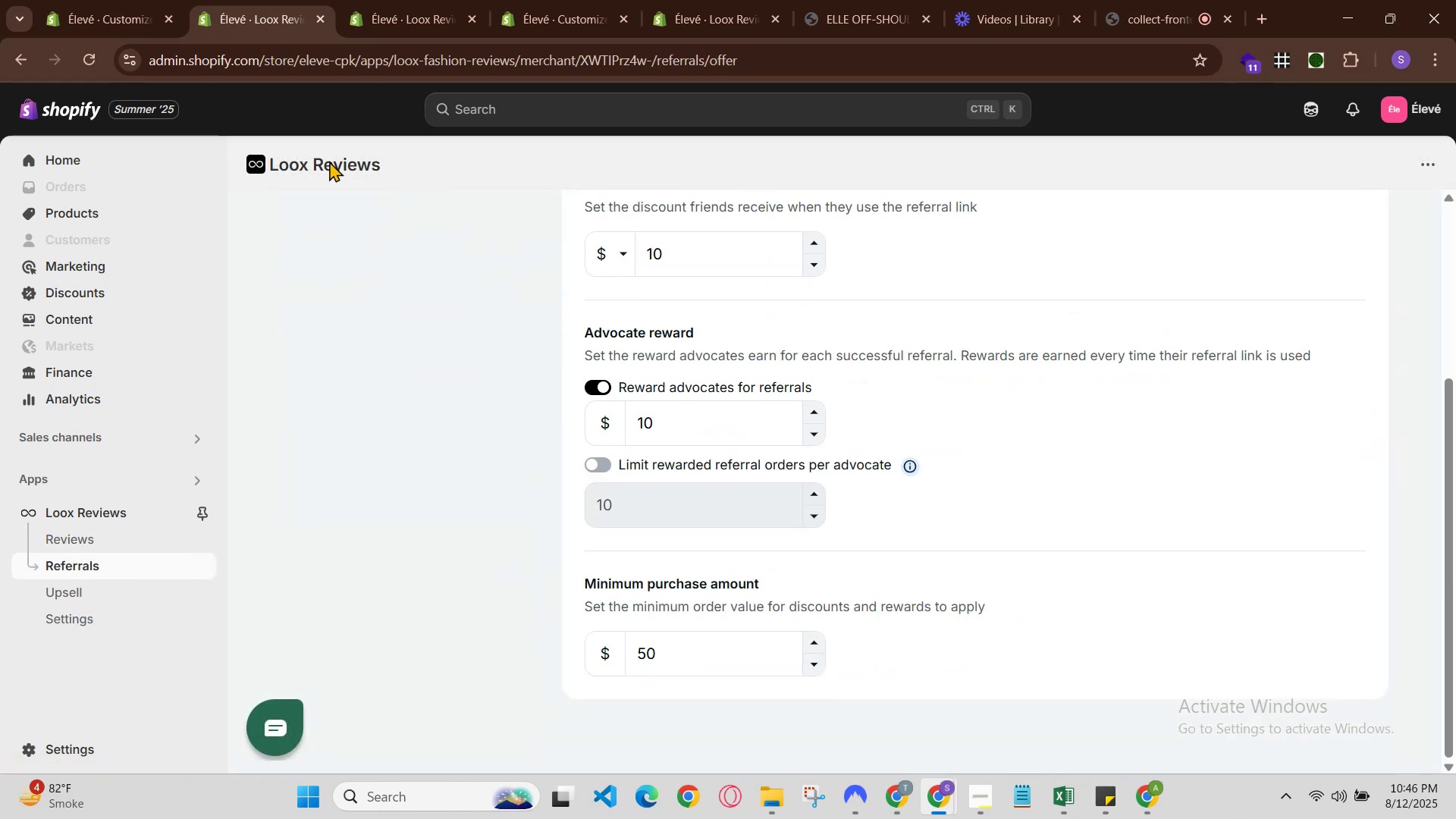 
left_click([268, 0])
 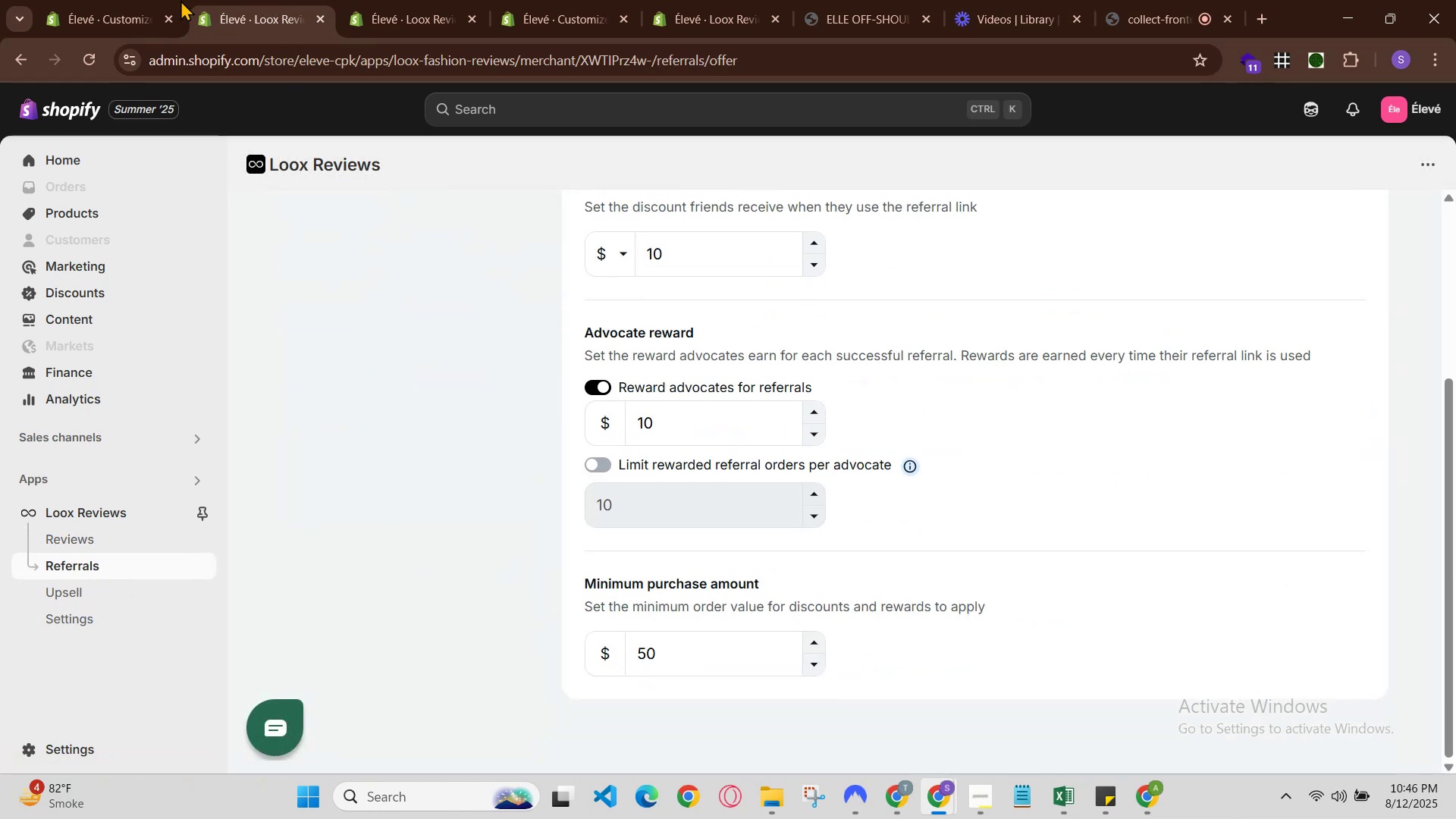 
left_click([167, 0])
 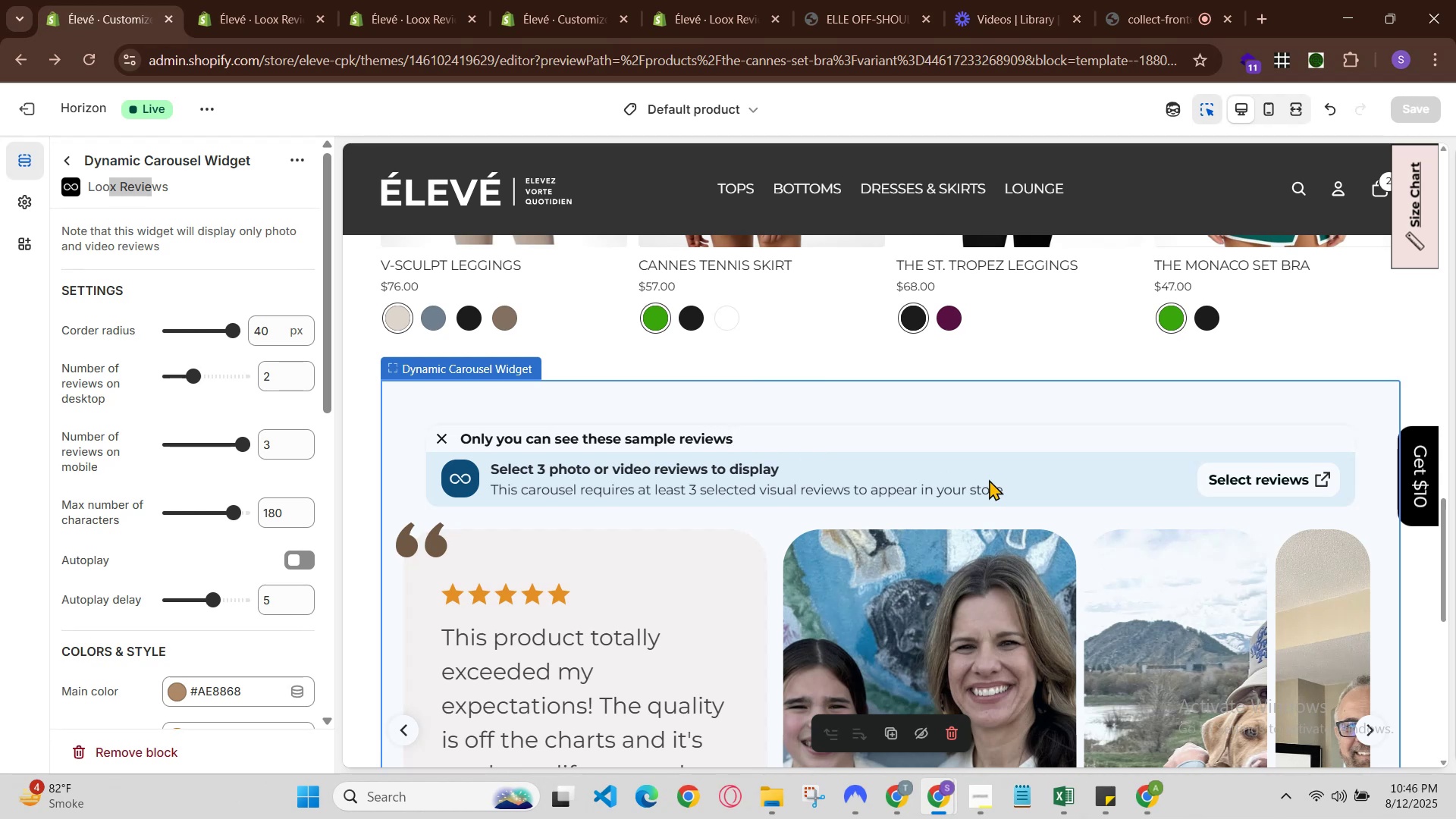 
left_click([202, 102])
 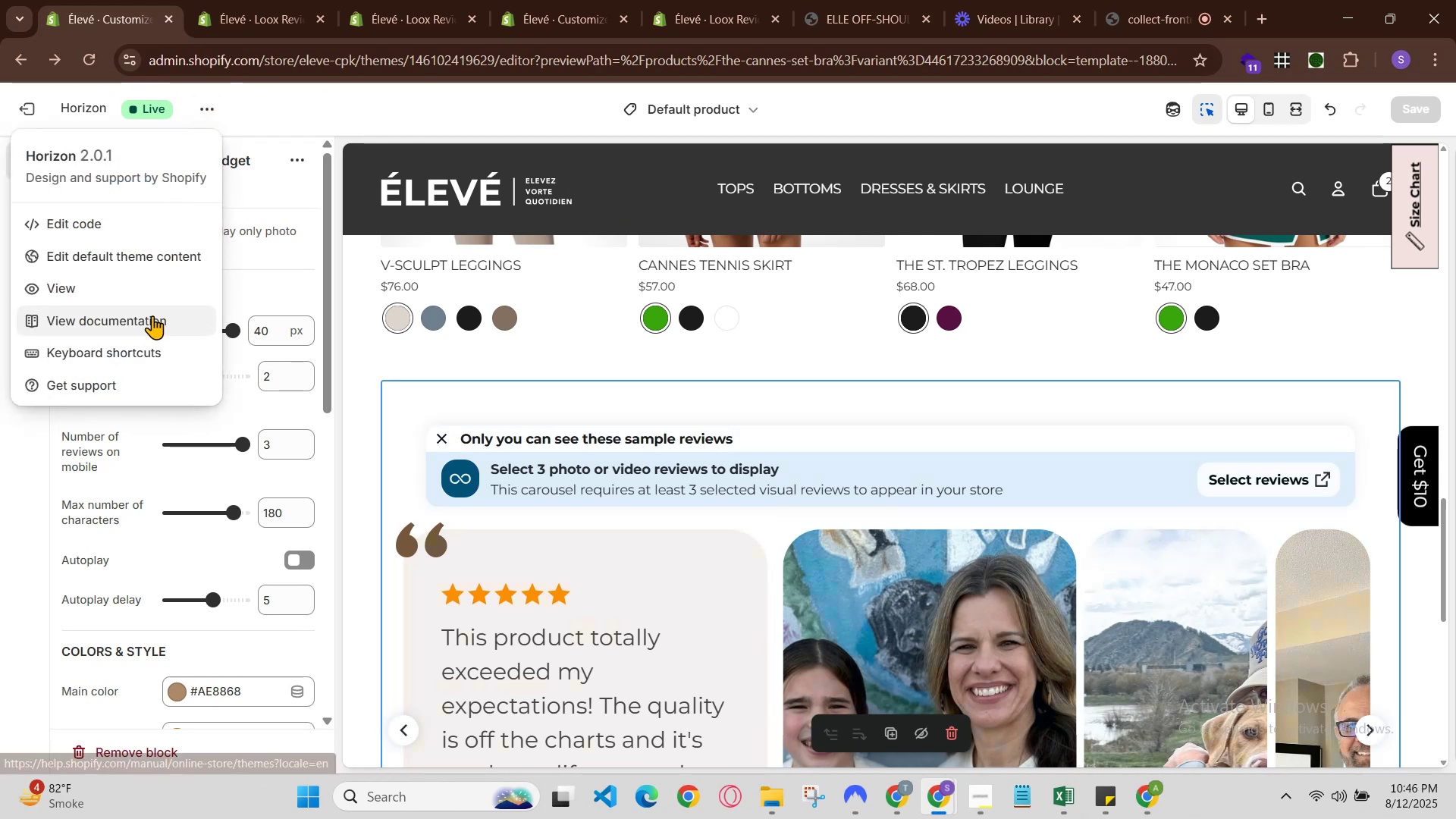 
left_click([147, 279])
 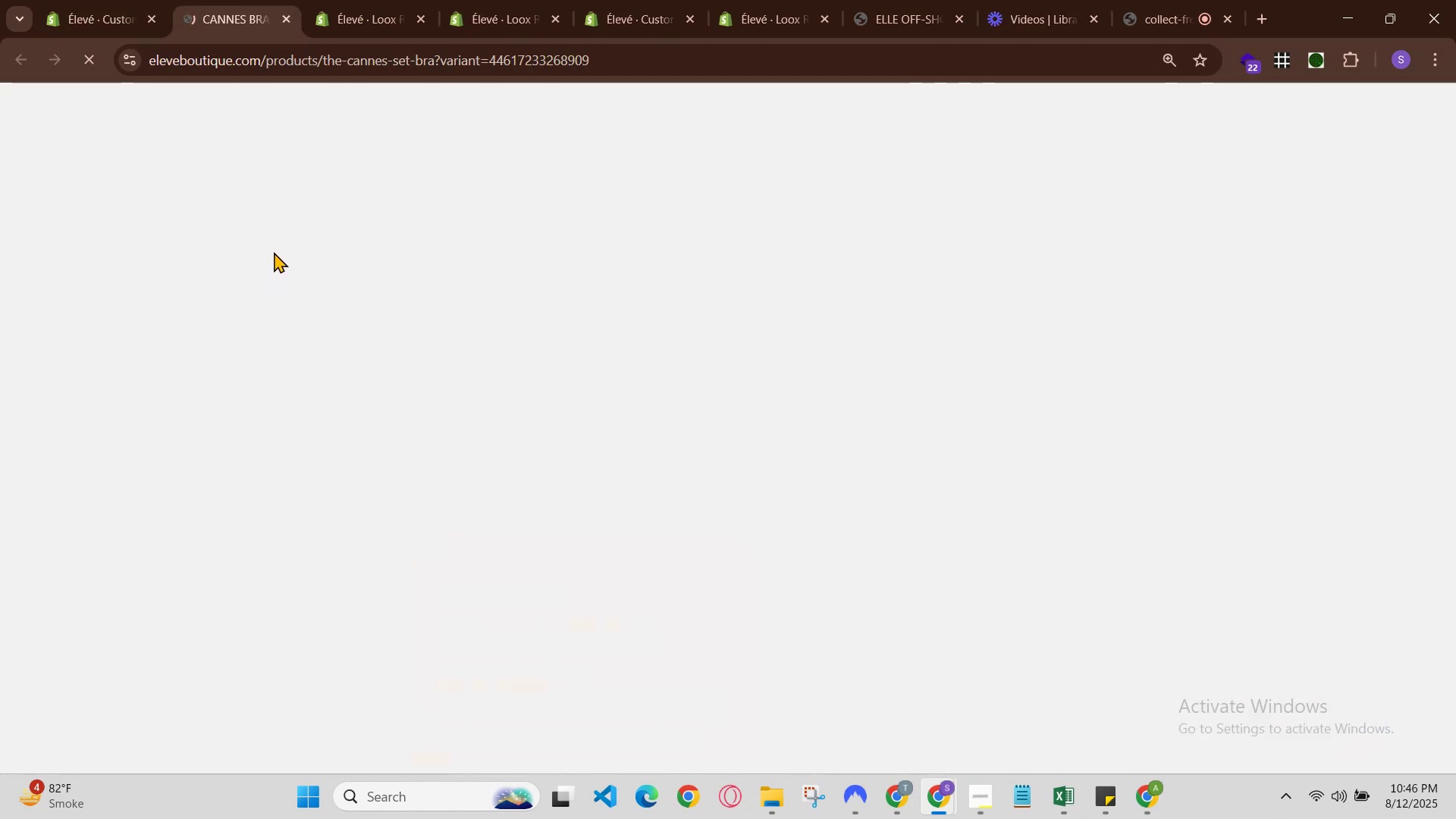 
scroll: coordinate [735, 518], scroll_direction: down, amount: 4.0
 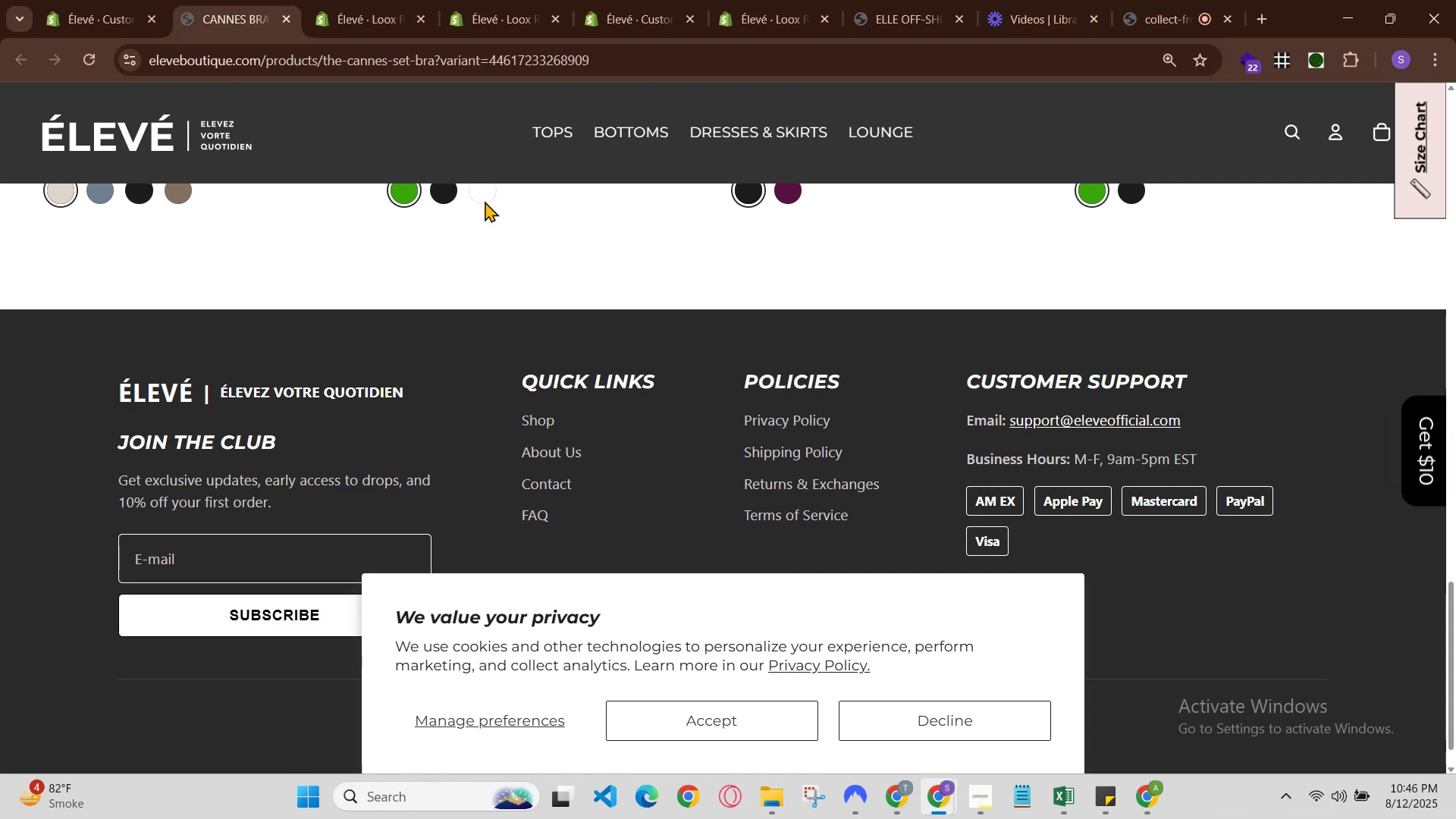 
left_click([136, 0])
 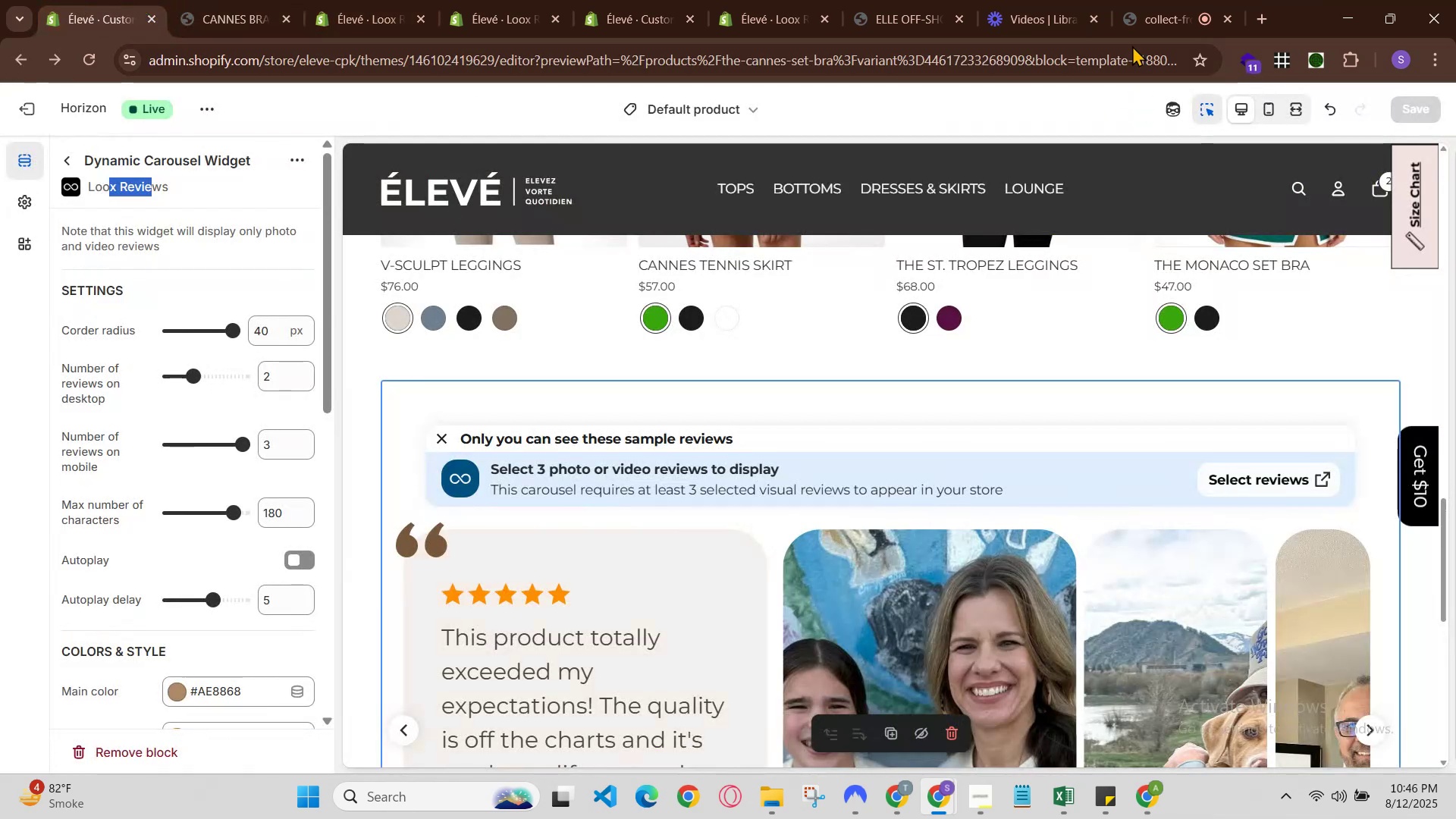 
left_click([1134, 0])
 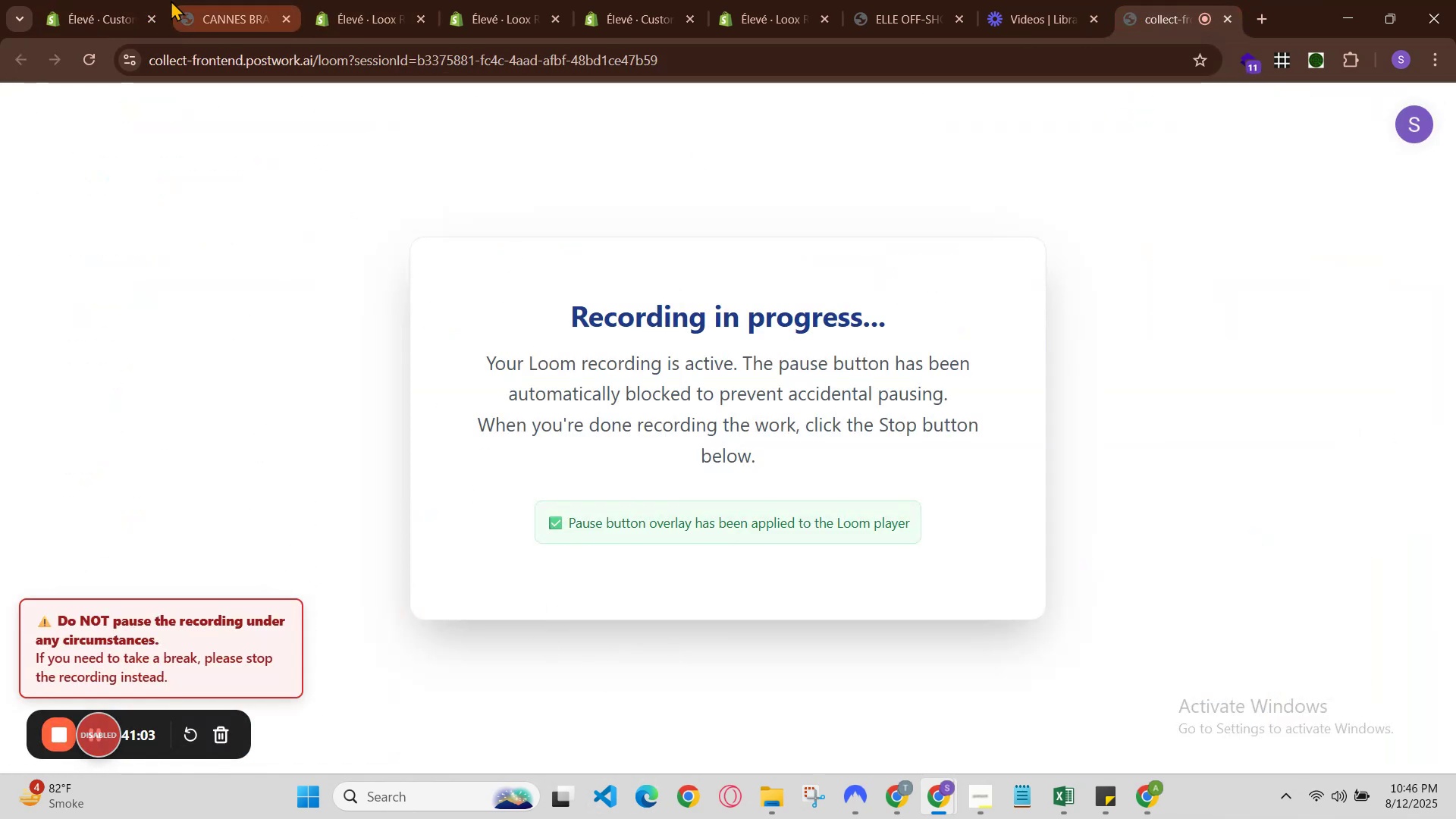 
left_click([64, 0])
 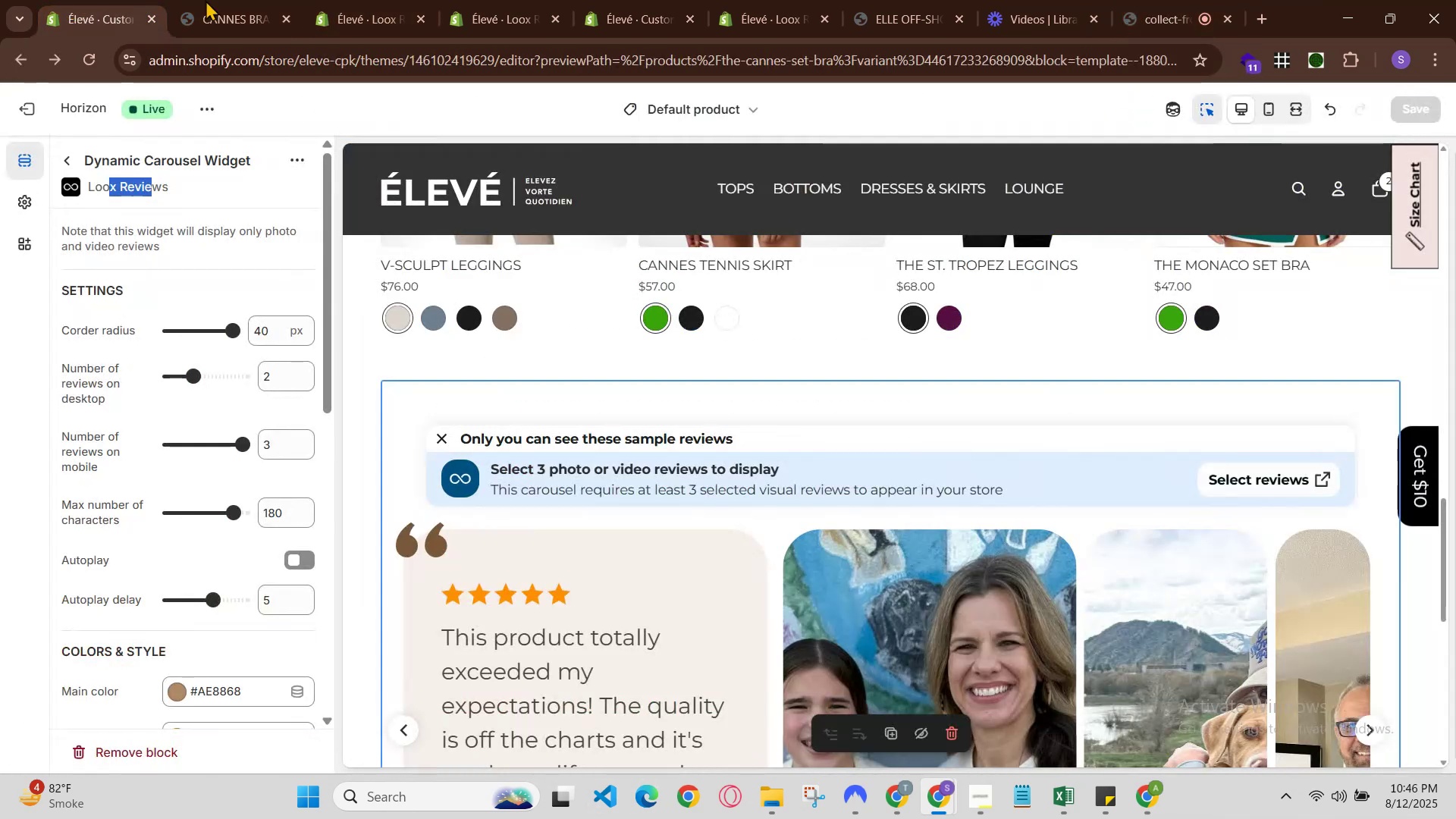 
left_click([1141, 0])
 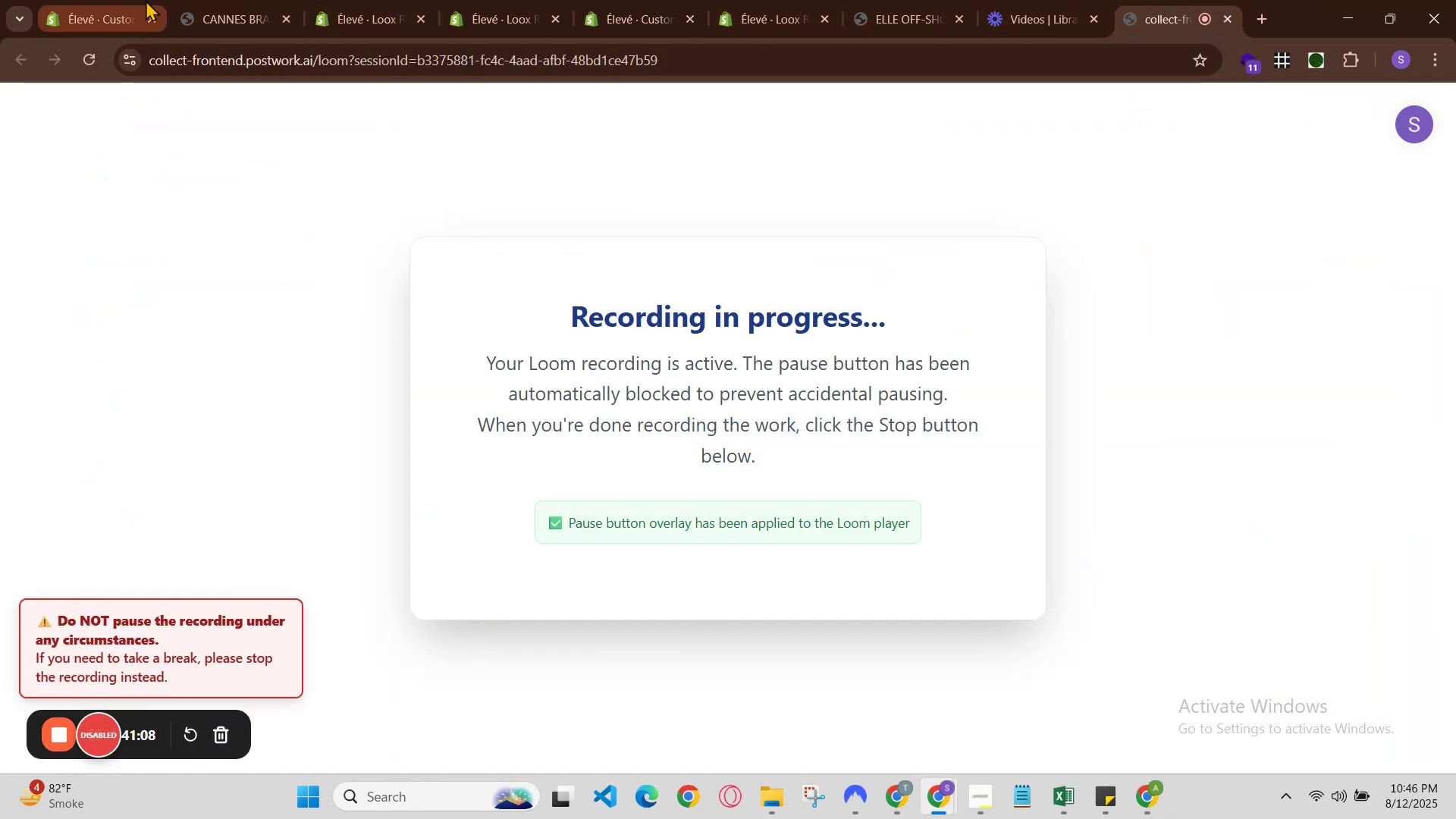 
left_click([91, 0])
 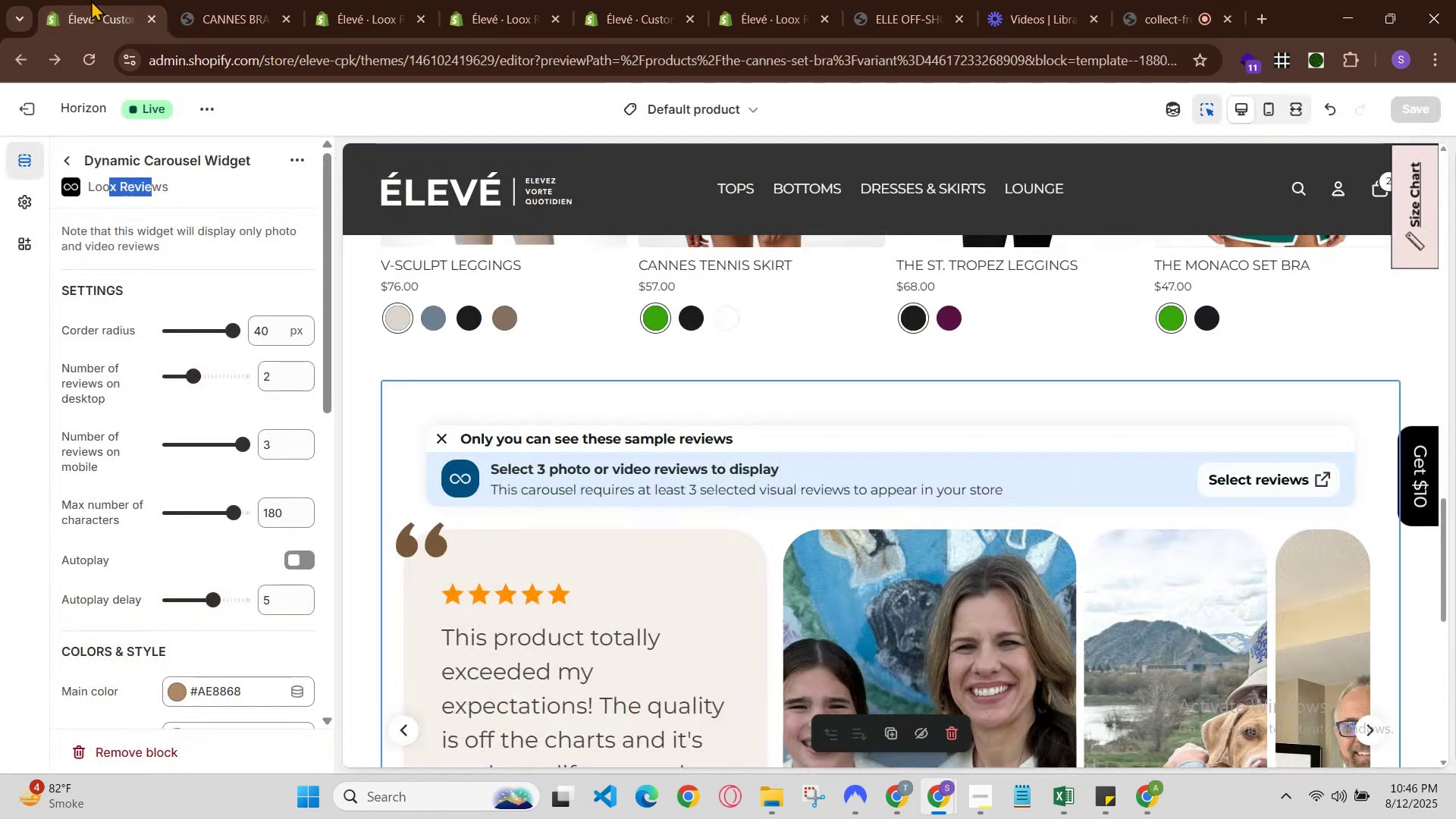 
left_click([185, 0])
 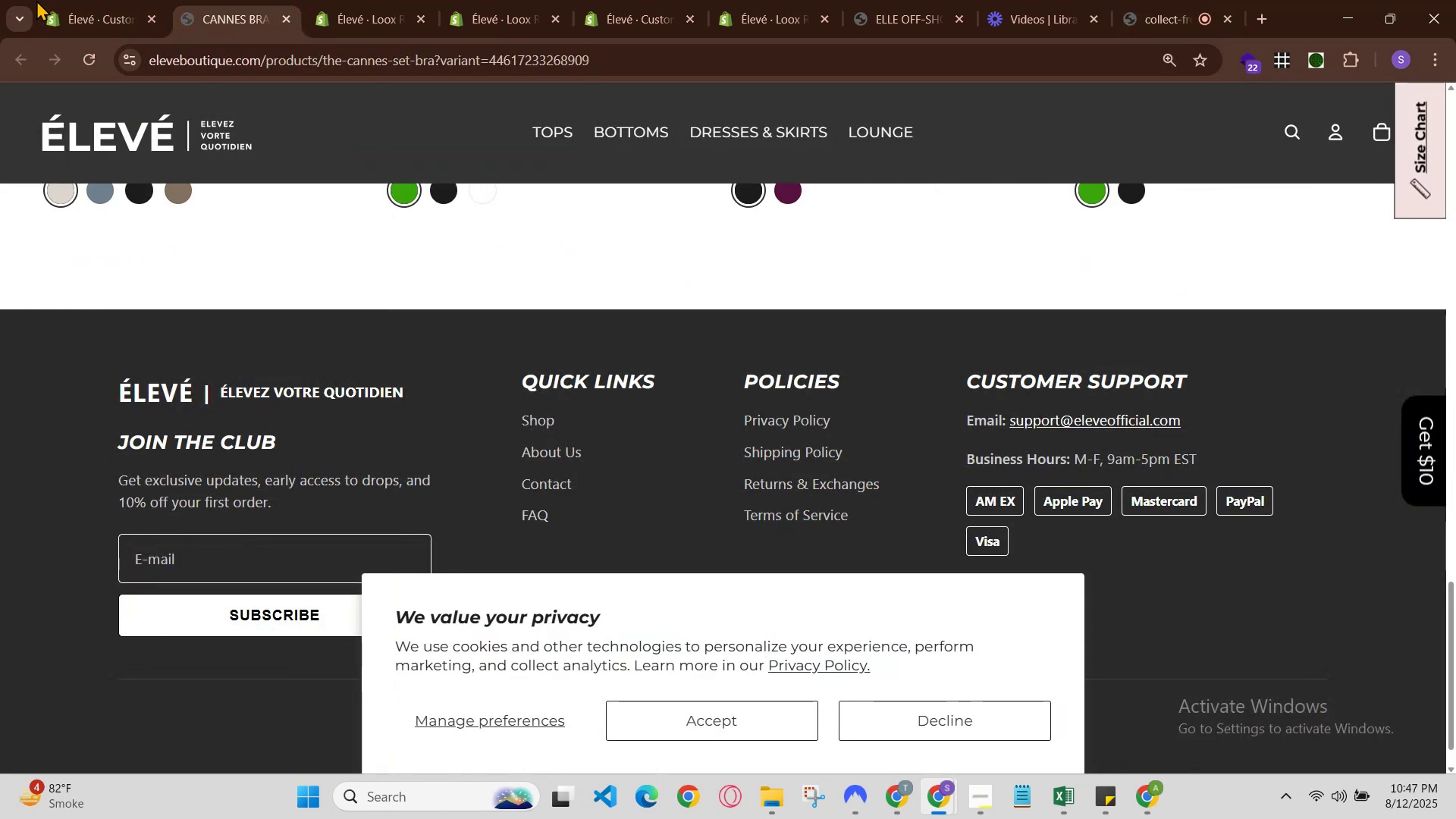 
left_click([30, 0])
 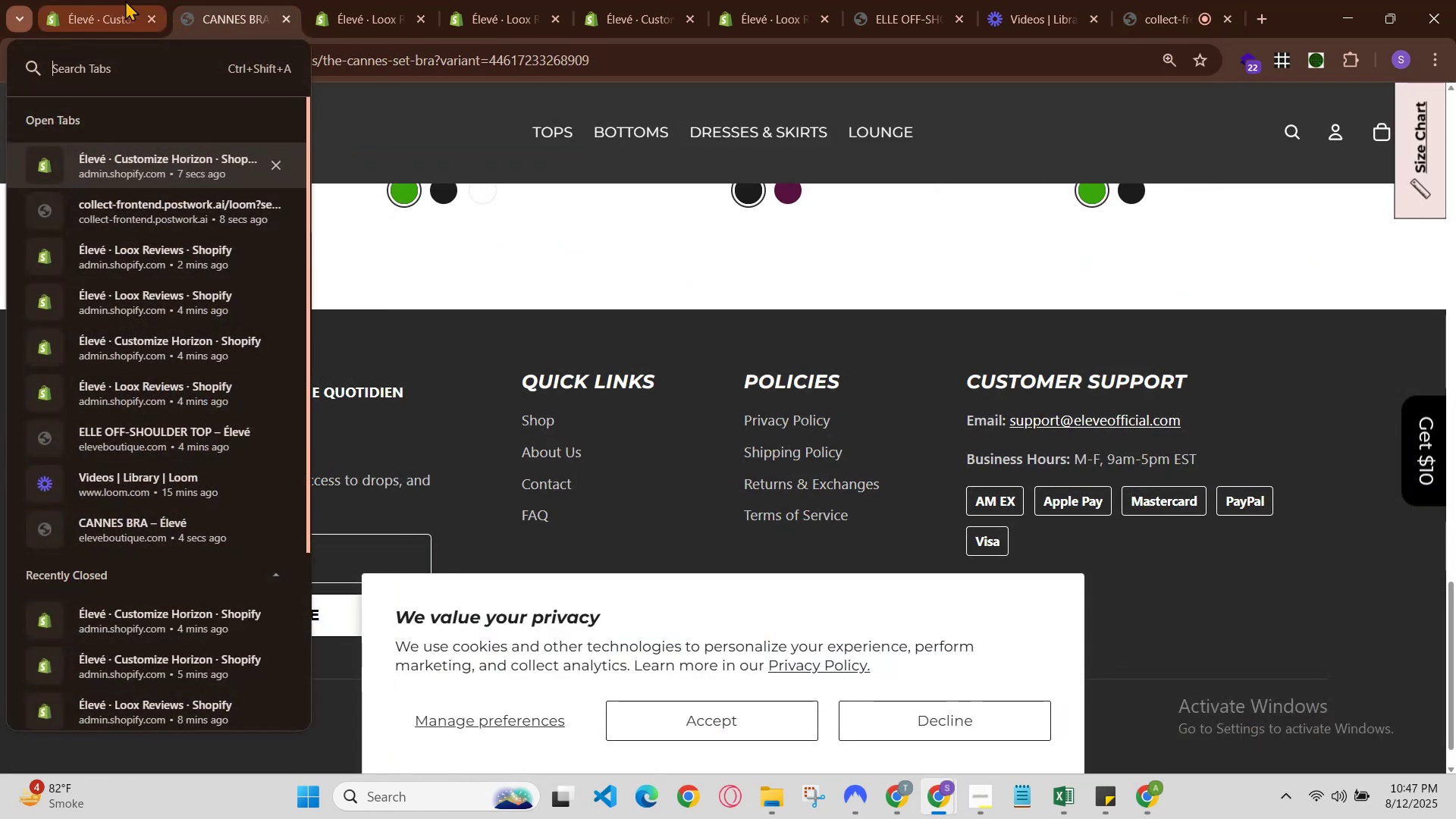 
left_click([168, 0])
 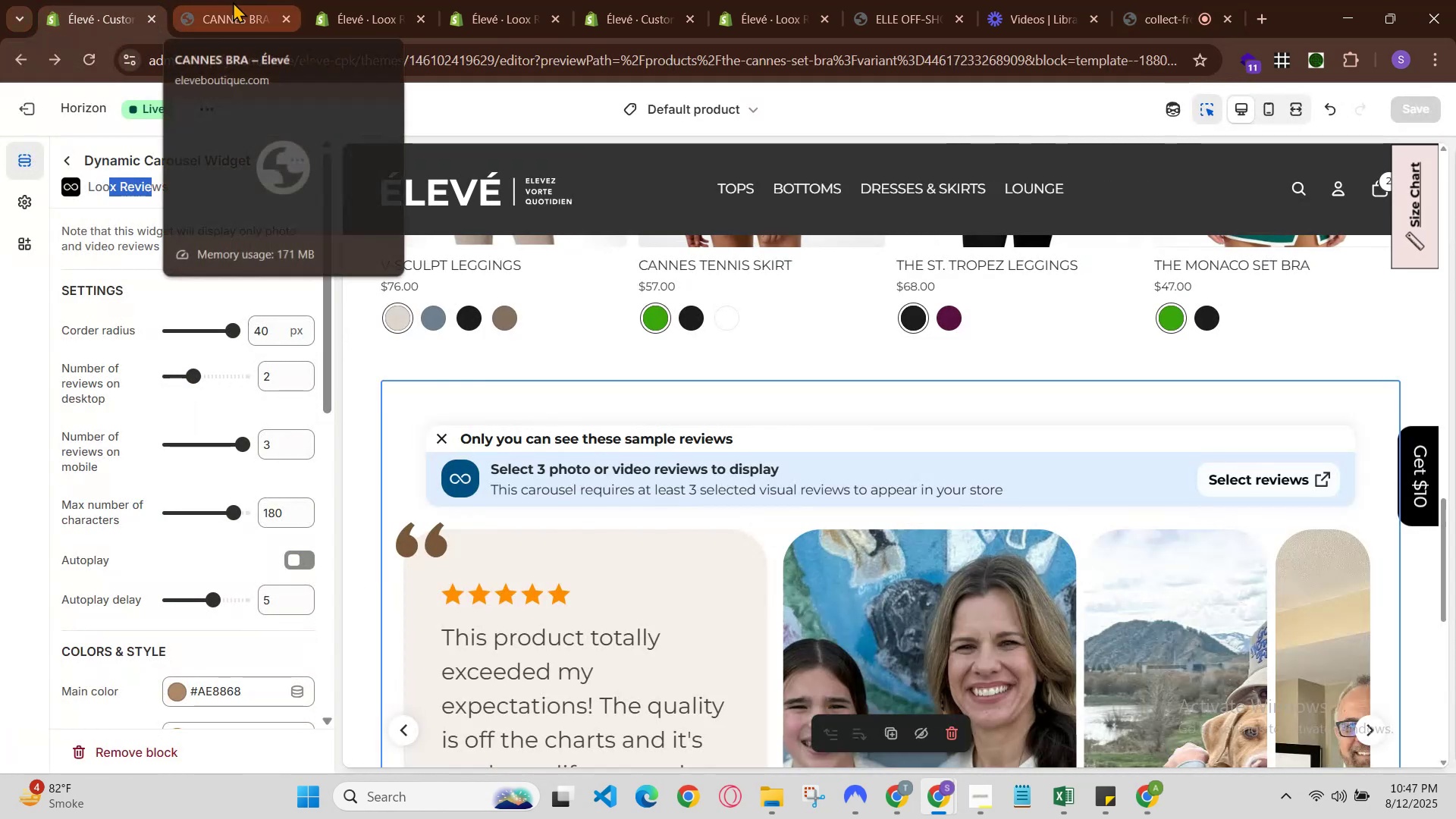 
left_click([232, 2])
 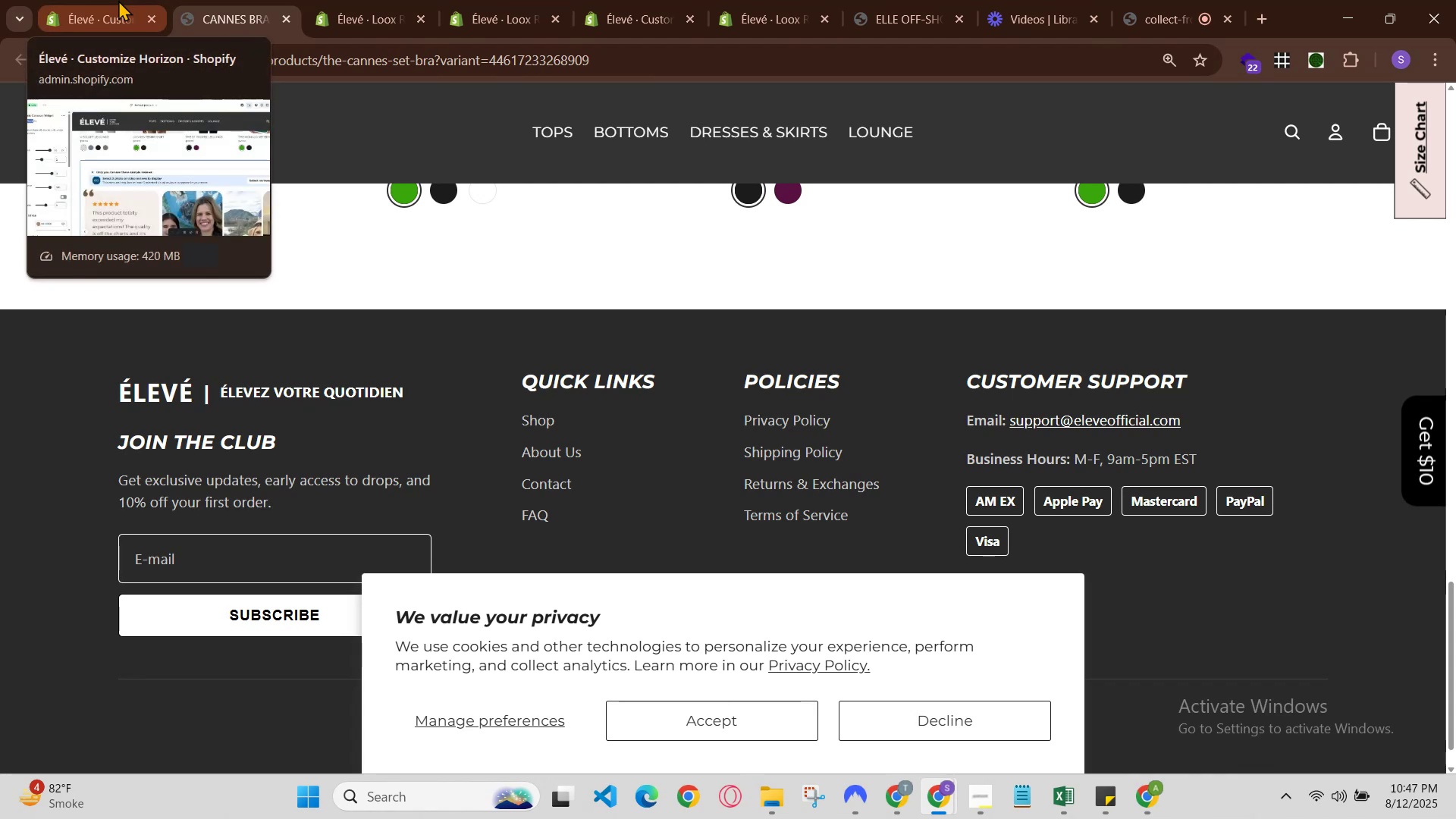 
left_click([118, 0])
 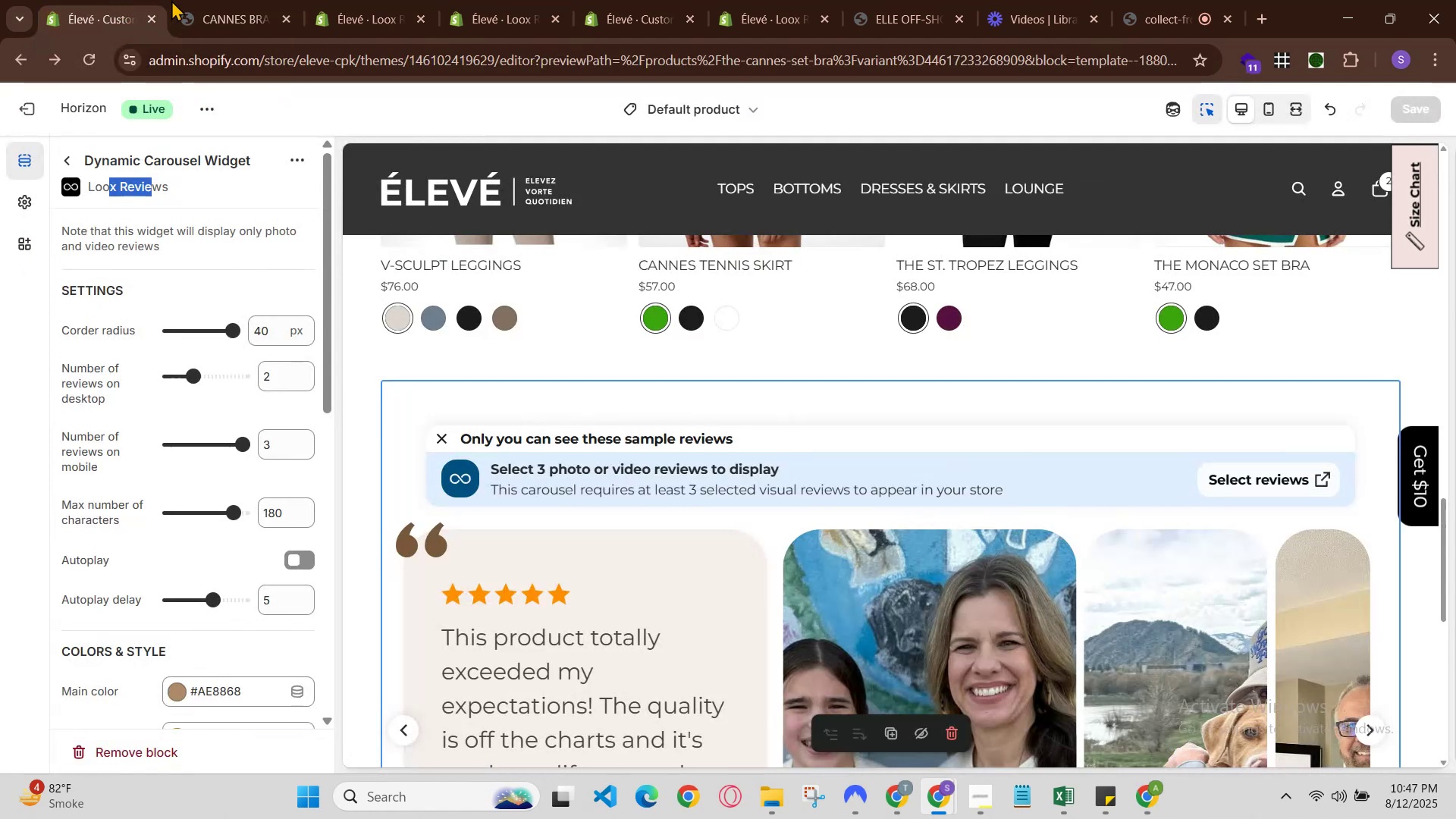 
left_click([198, 0])
 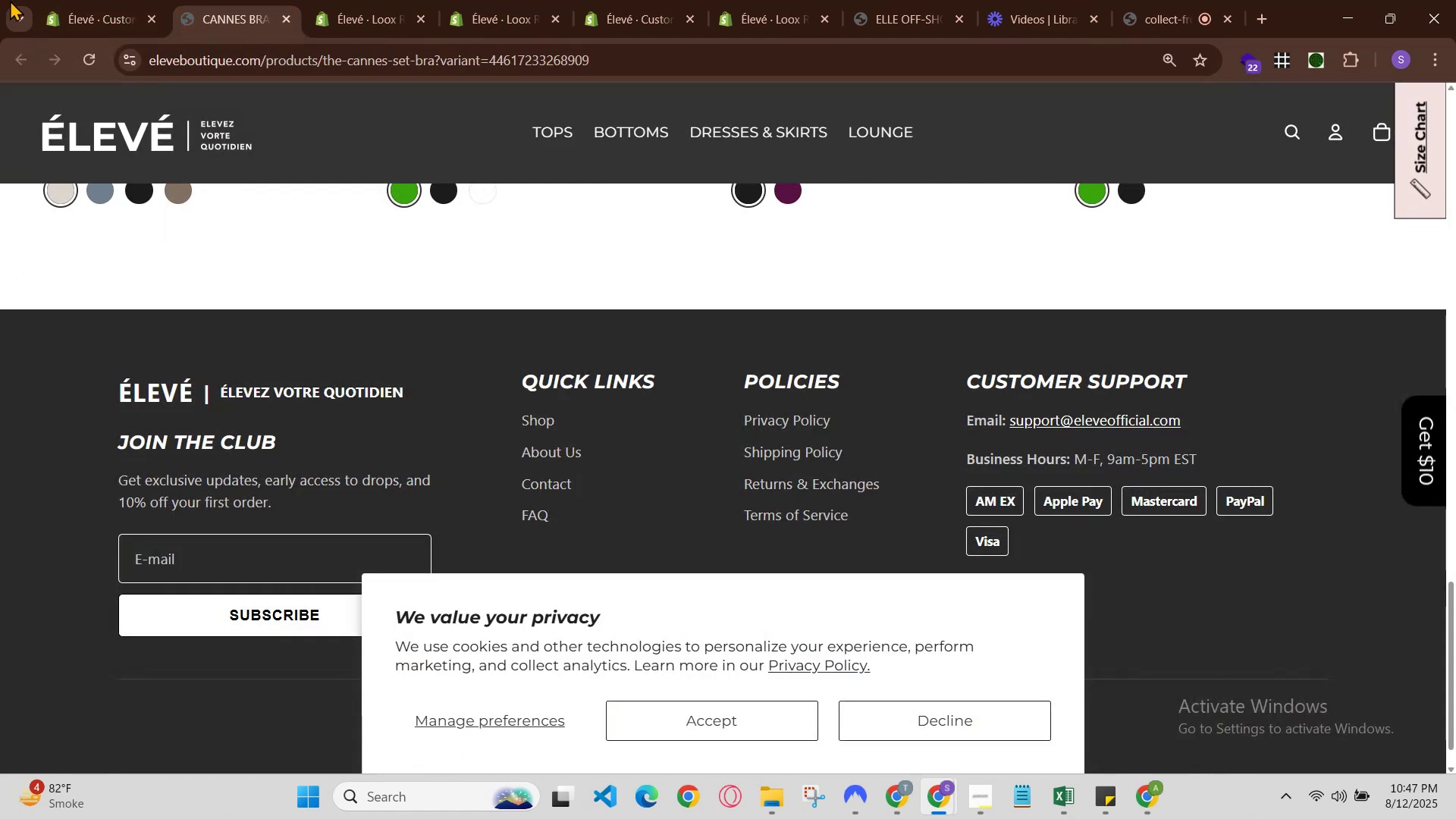 
left_click([54, 0])
 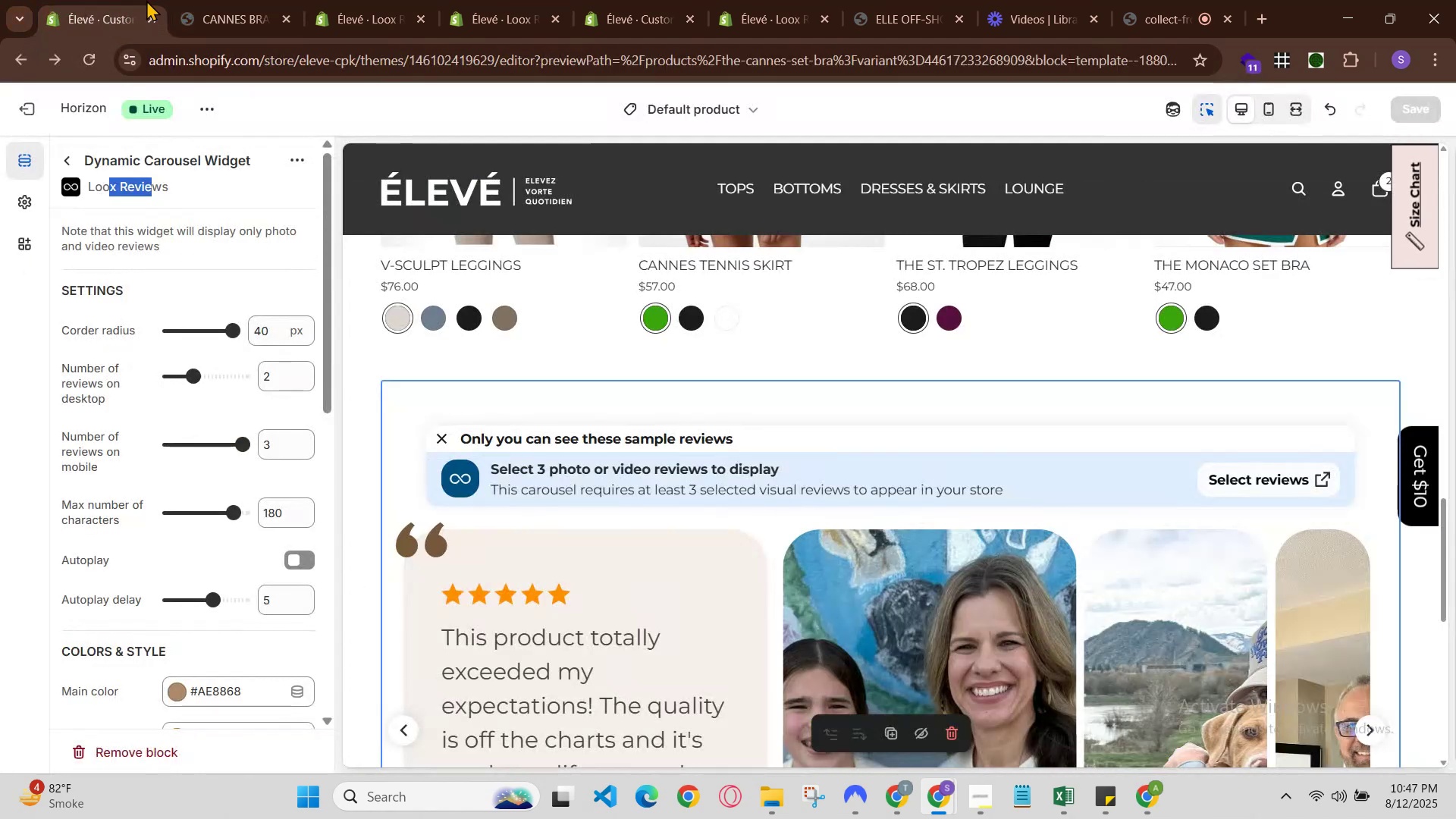 
left_click([164, 0])
 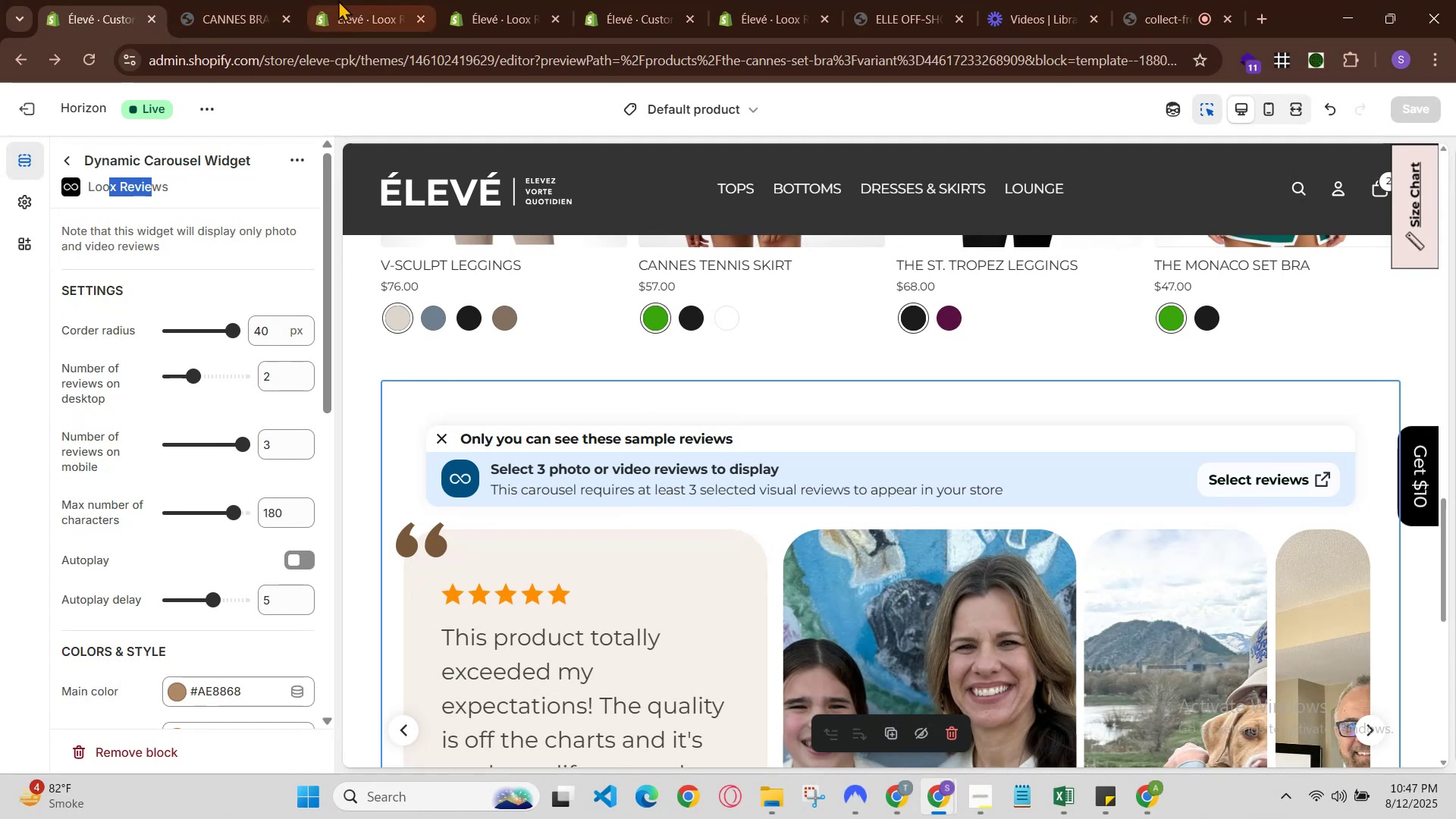 
wait(7.11)
 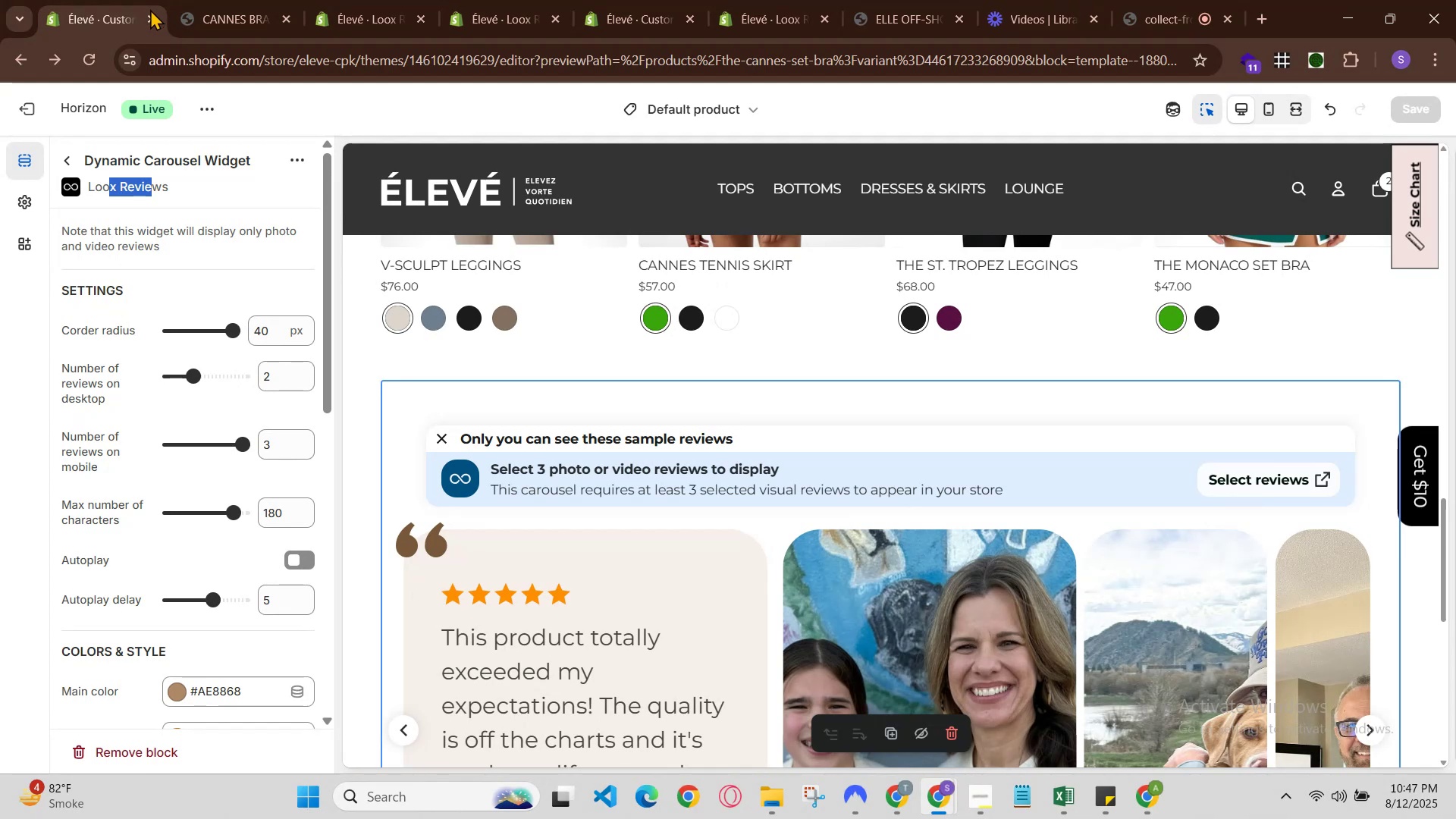 
scroll: coordinate [665, 639], scroll_direction: down, amount: 1.0
 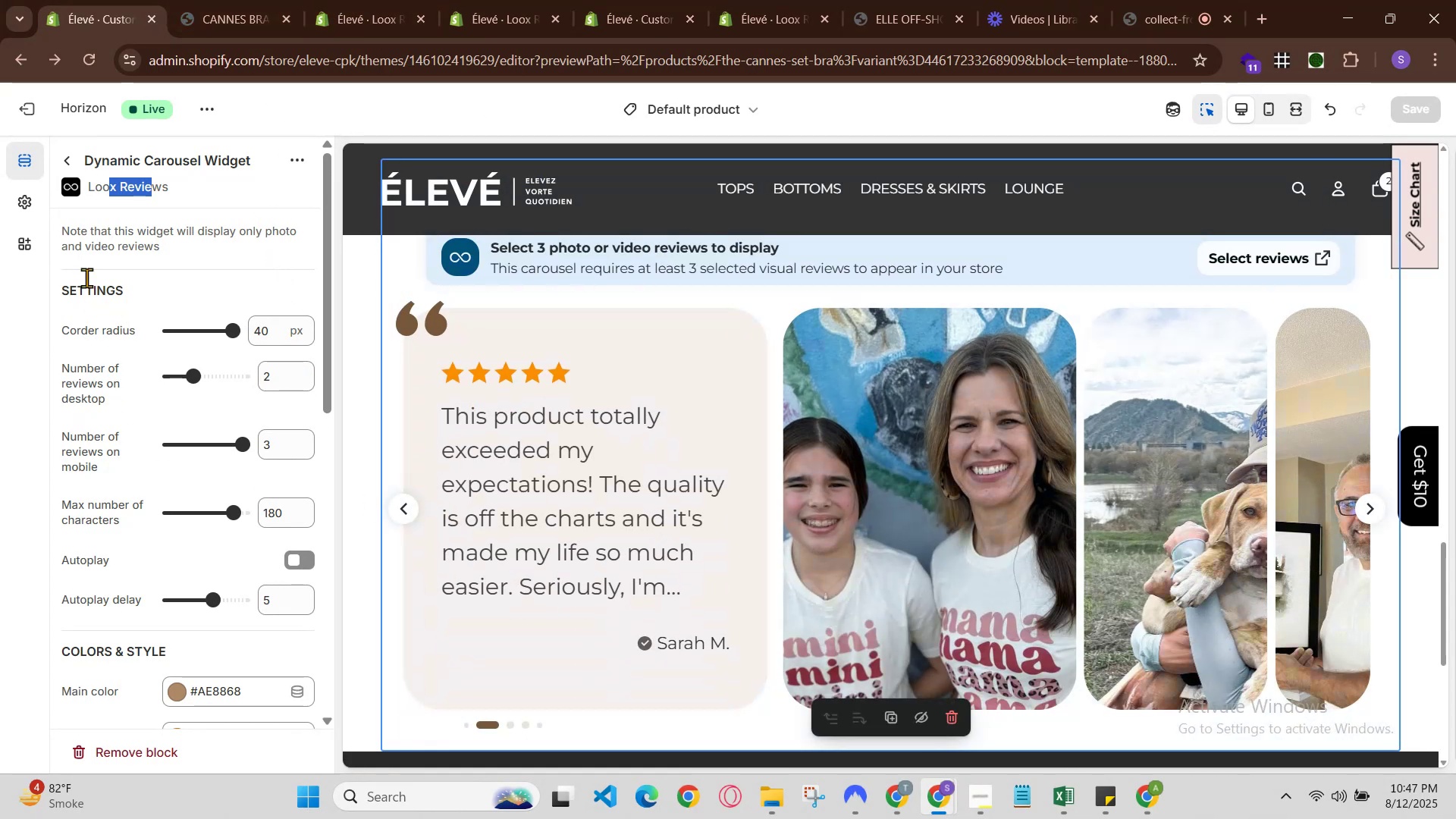 
left_click([74, 162])
 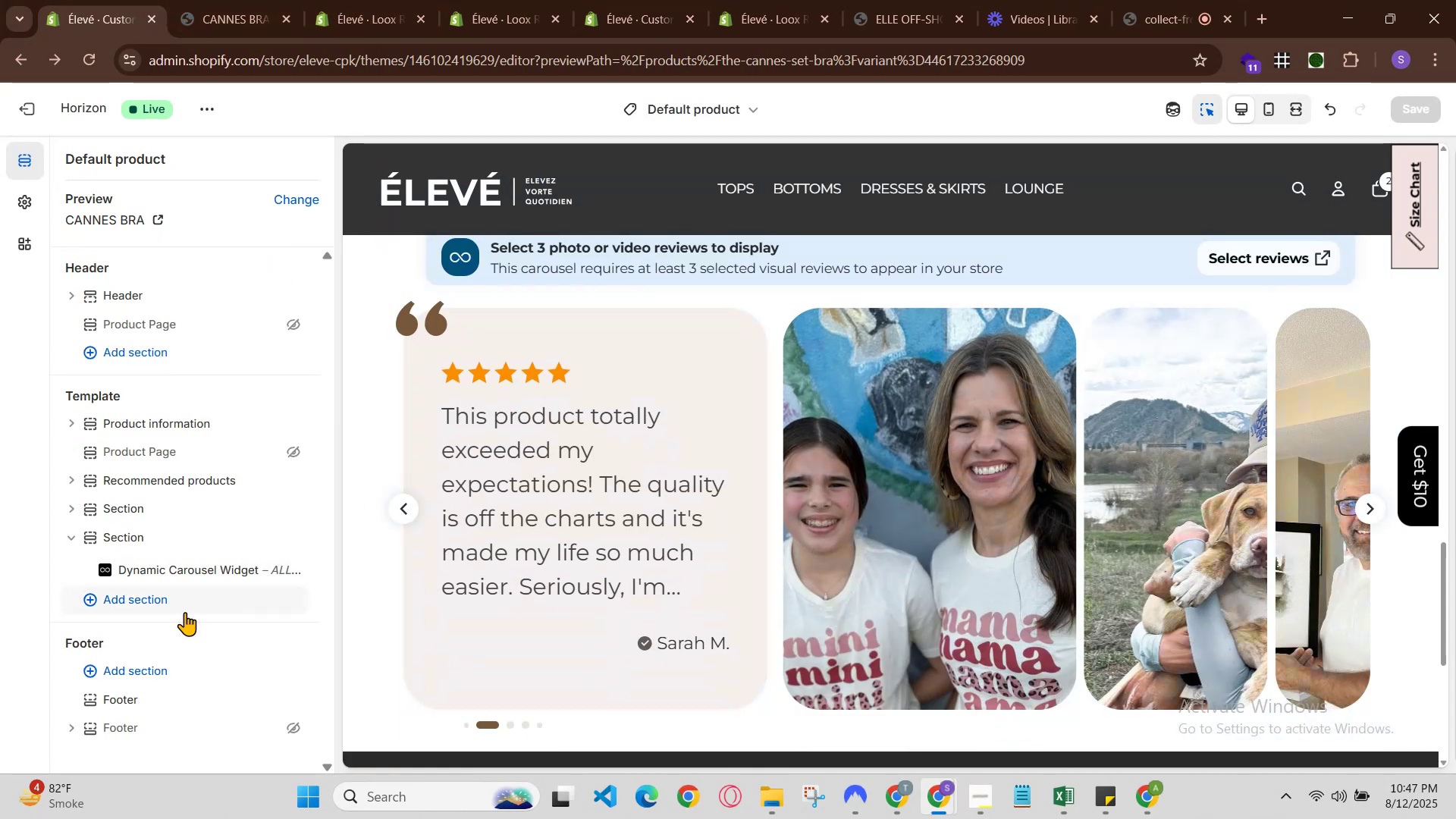 
left_click([154, 601])
 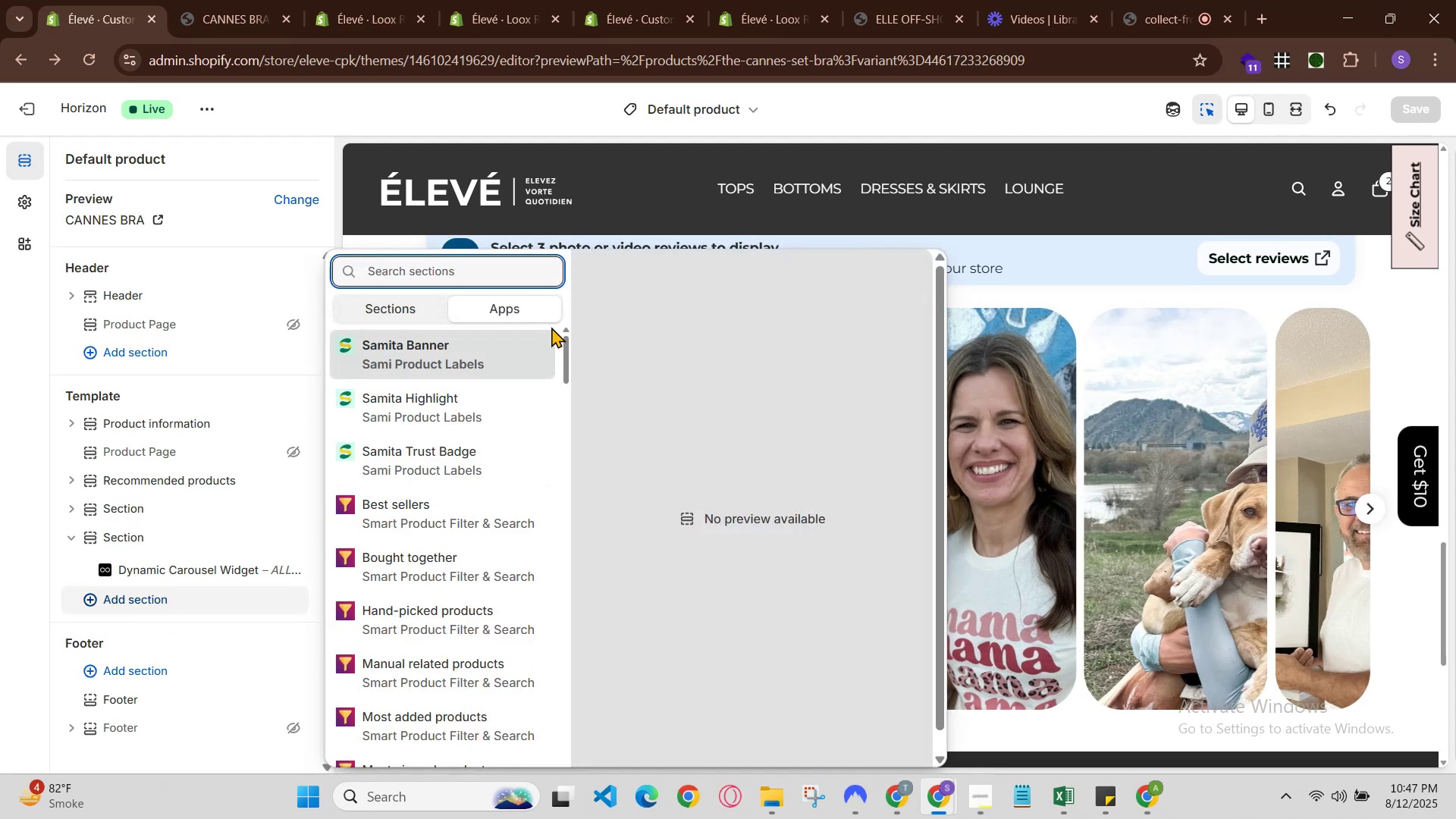 
left_click([536, 307])
 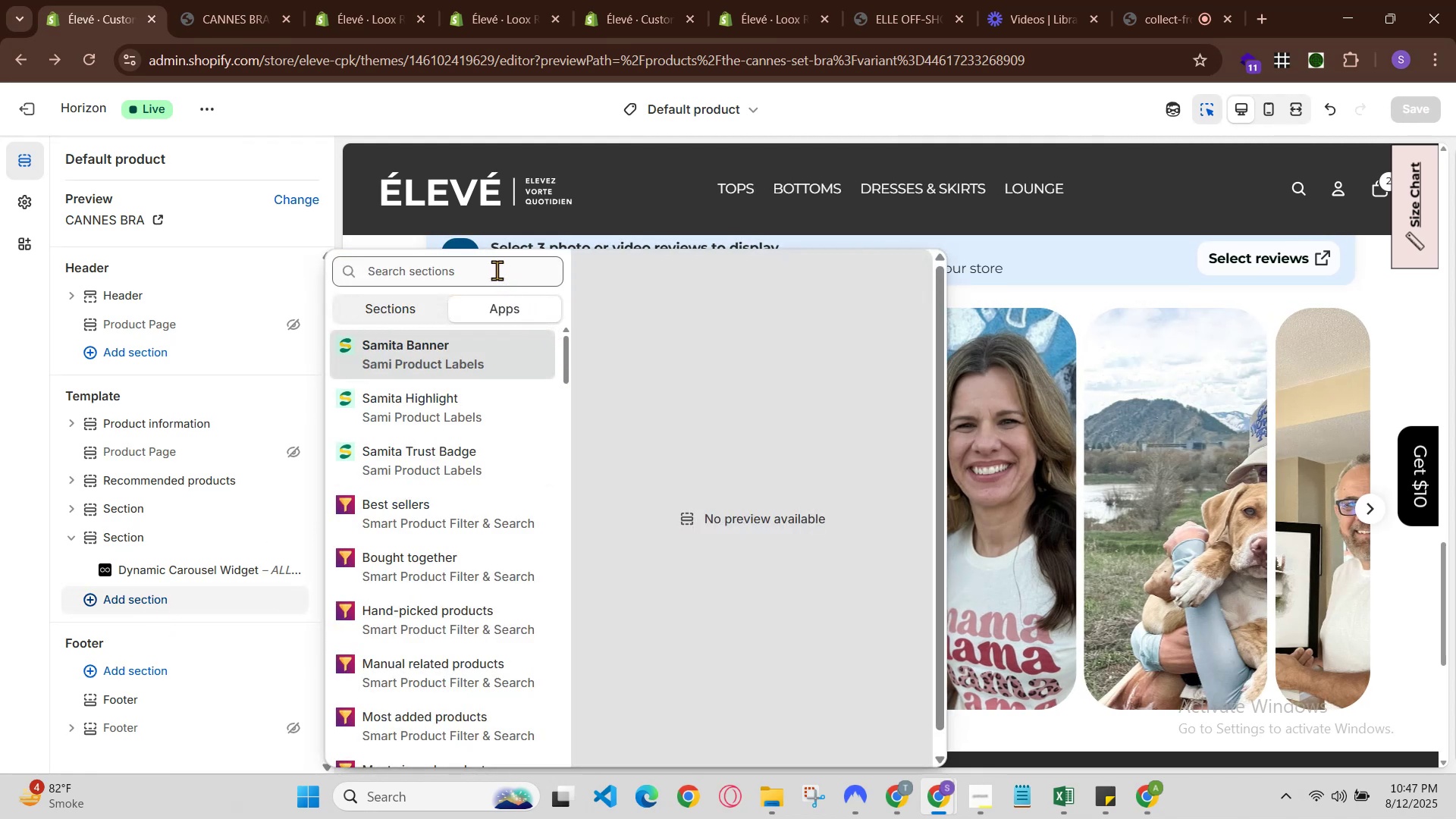 
left_click([496, 268])
 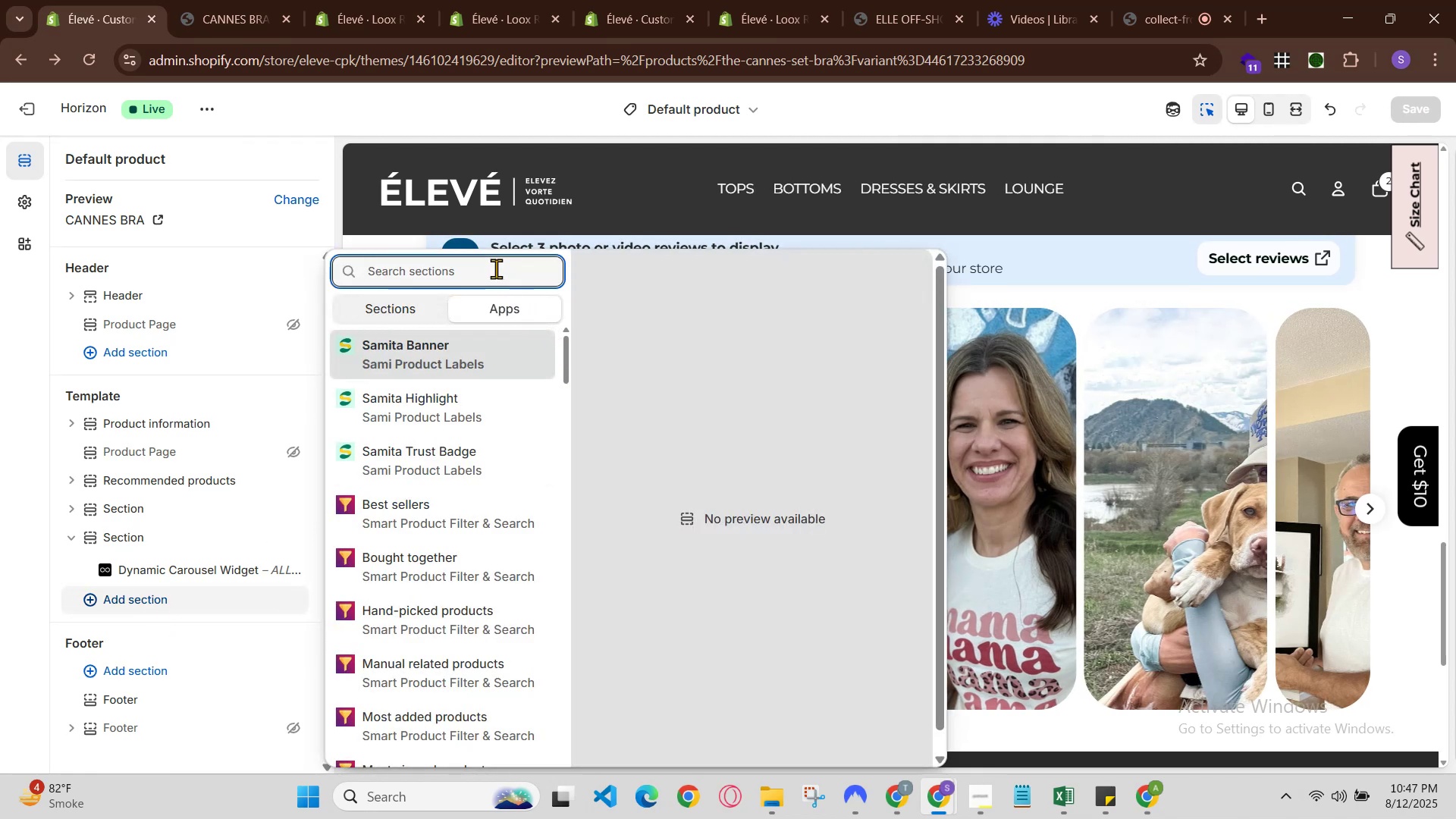 
type(lo)
 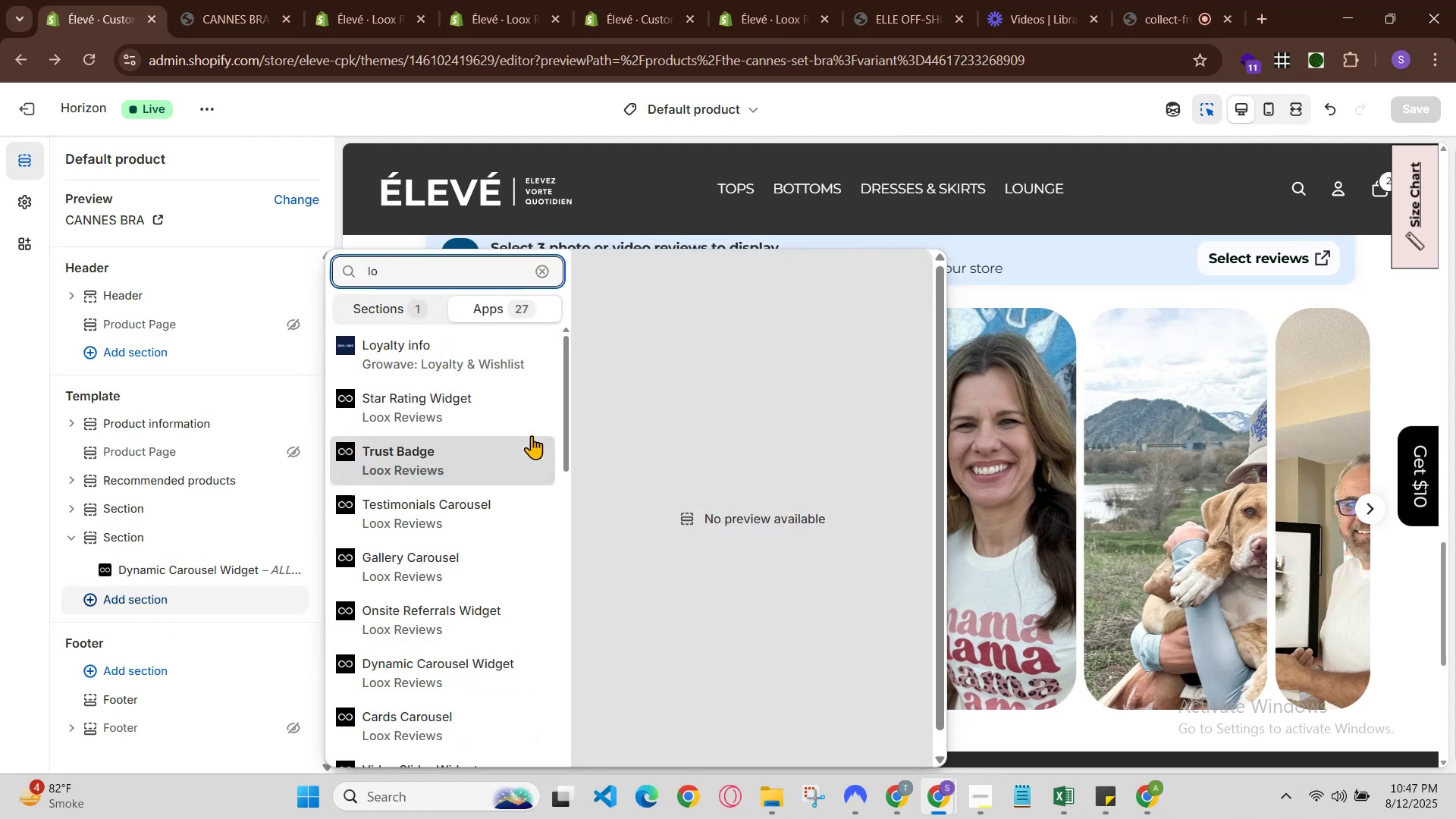 
wait(5.02)
 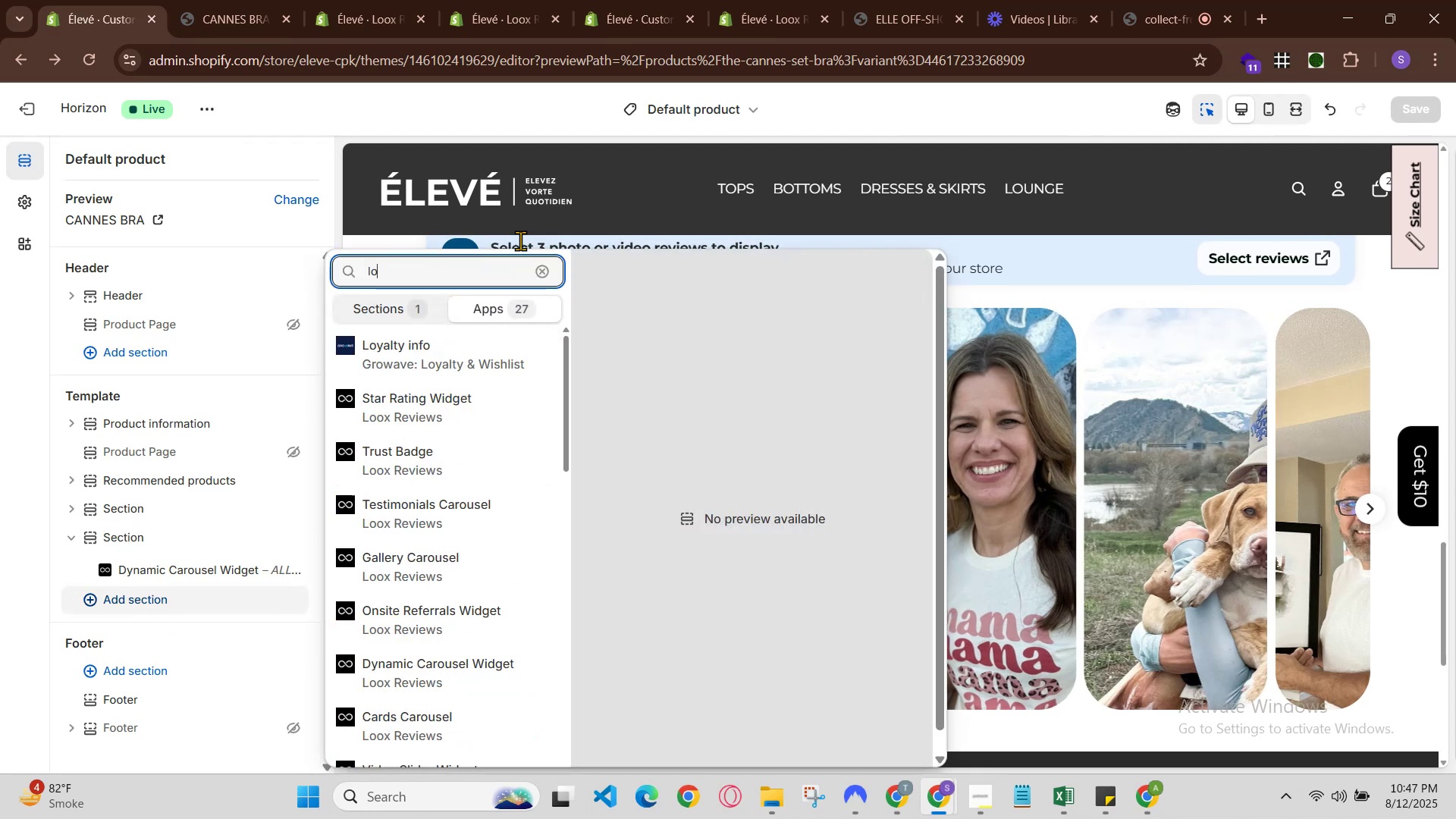 
scroll: coordinate [412, 524], scroll_direction: down, amount: 2.0
 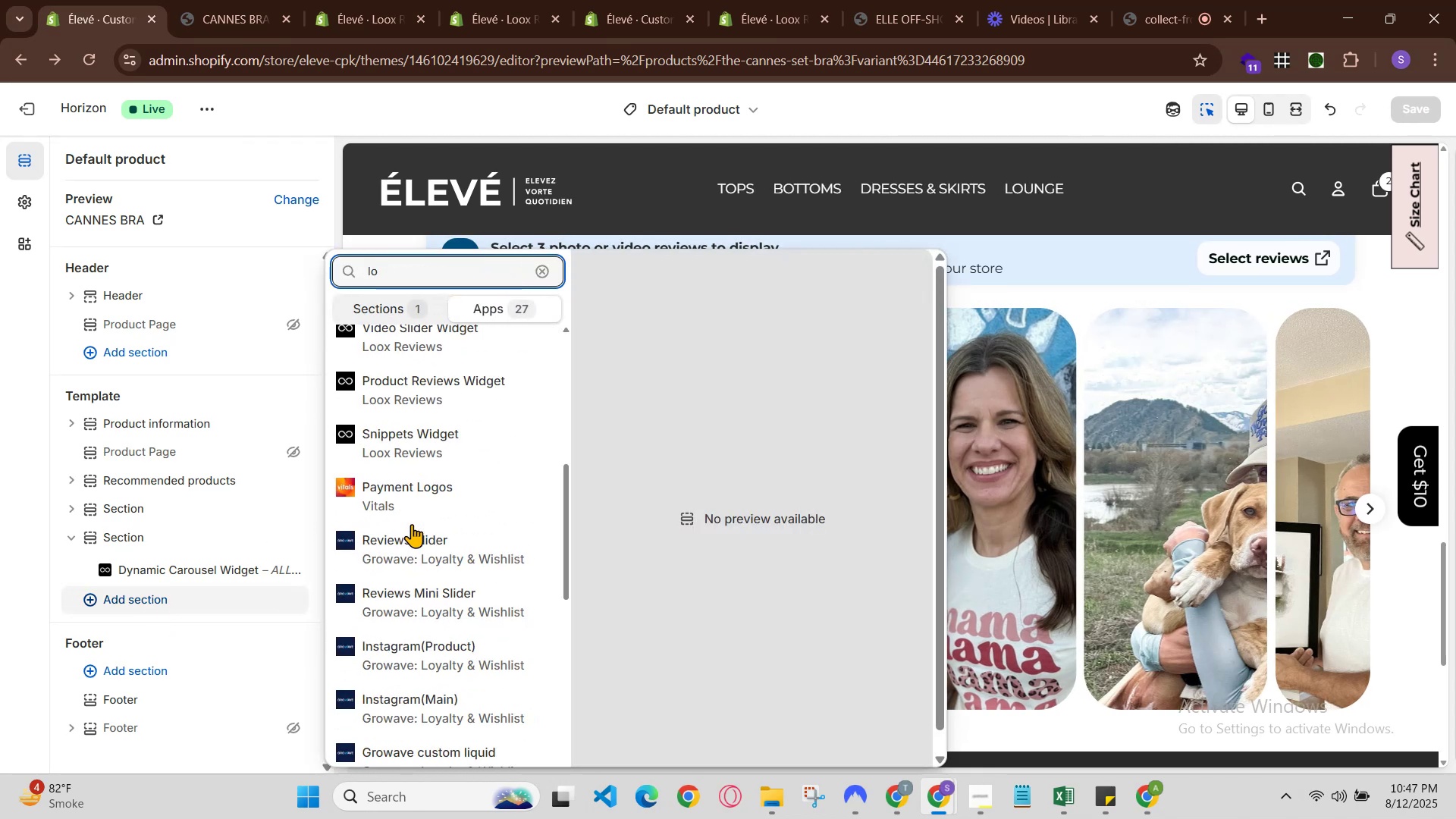 
scroll: coordinate [413, 519], scroll_direction: up, amount: 1.0
 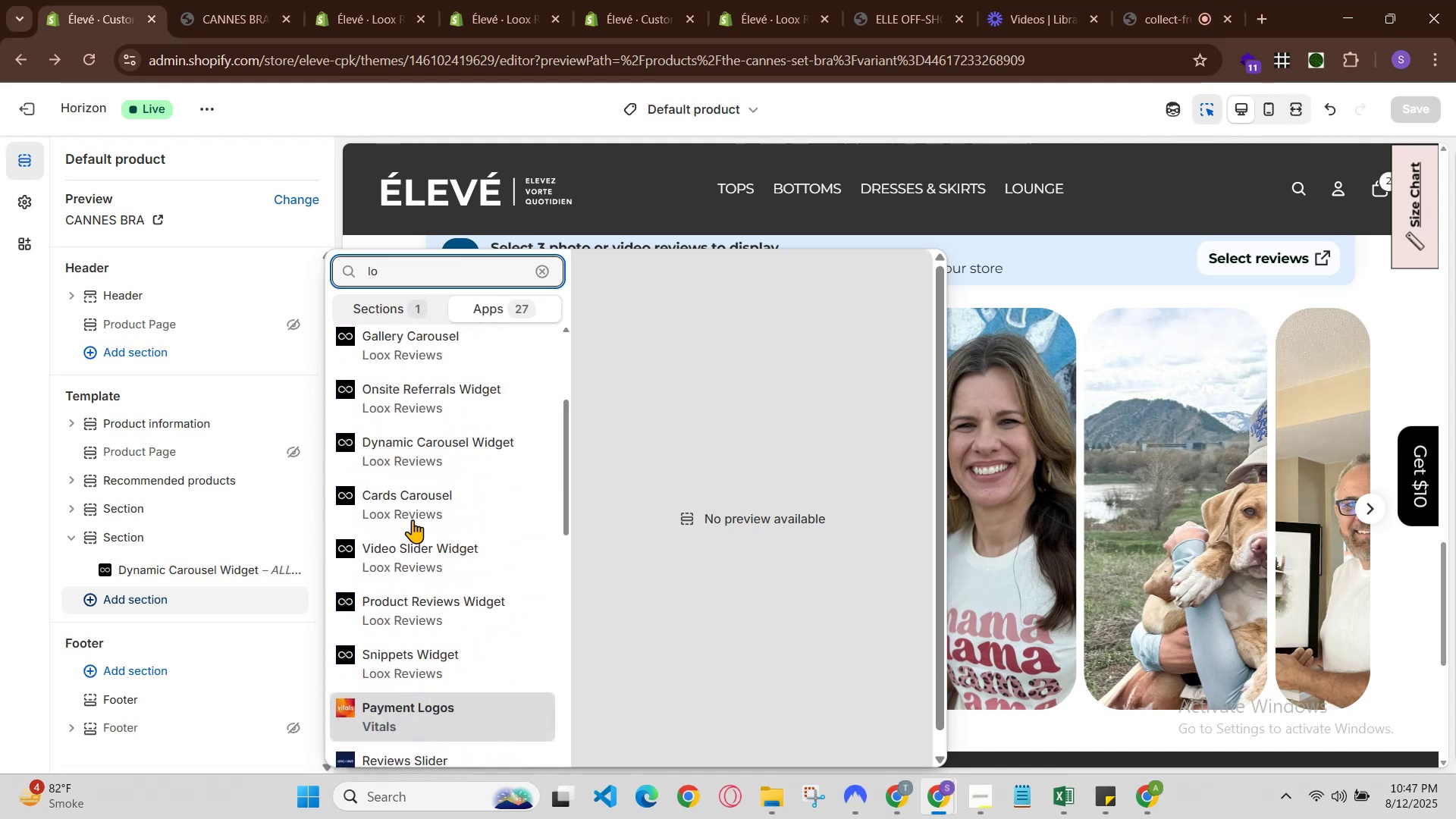 
scroll: coordinate [413, 422], scroll_direction: down, amount: 2.0
 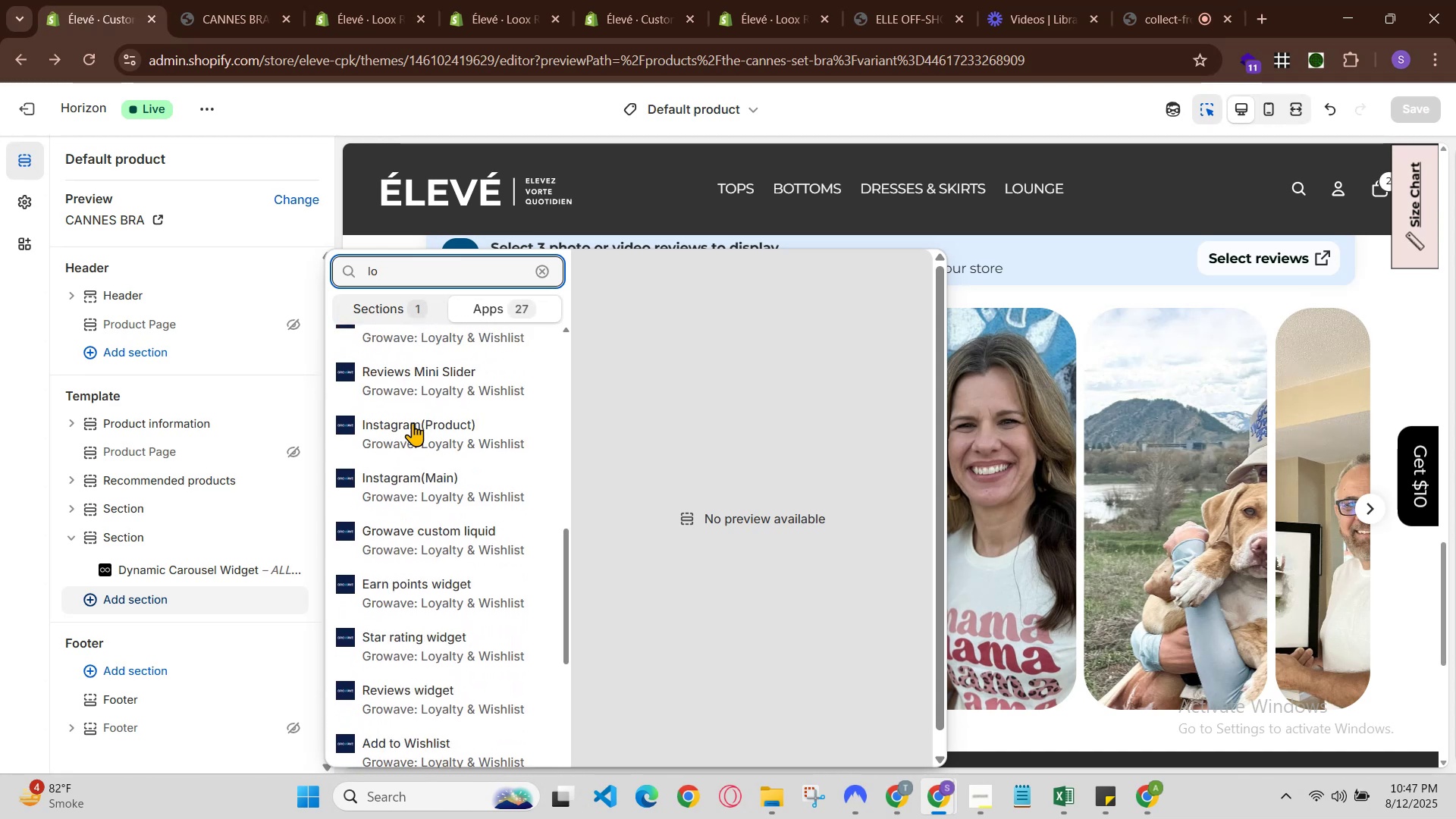 
scroll: coordinate [413, 422], scroll_direction: up, amount: 2.0
 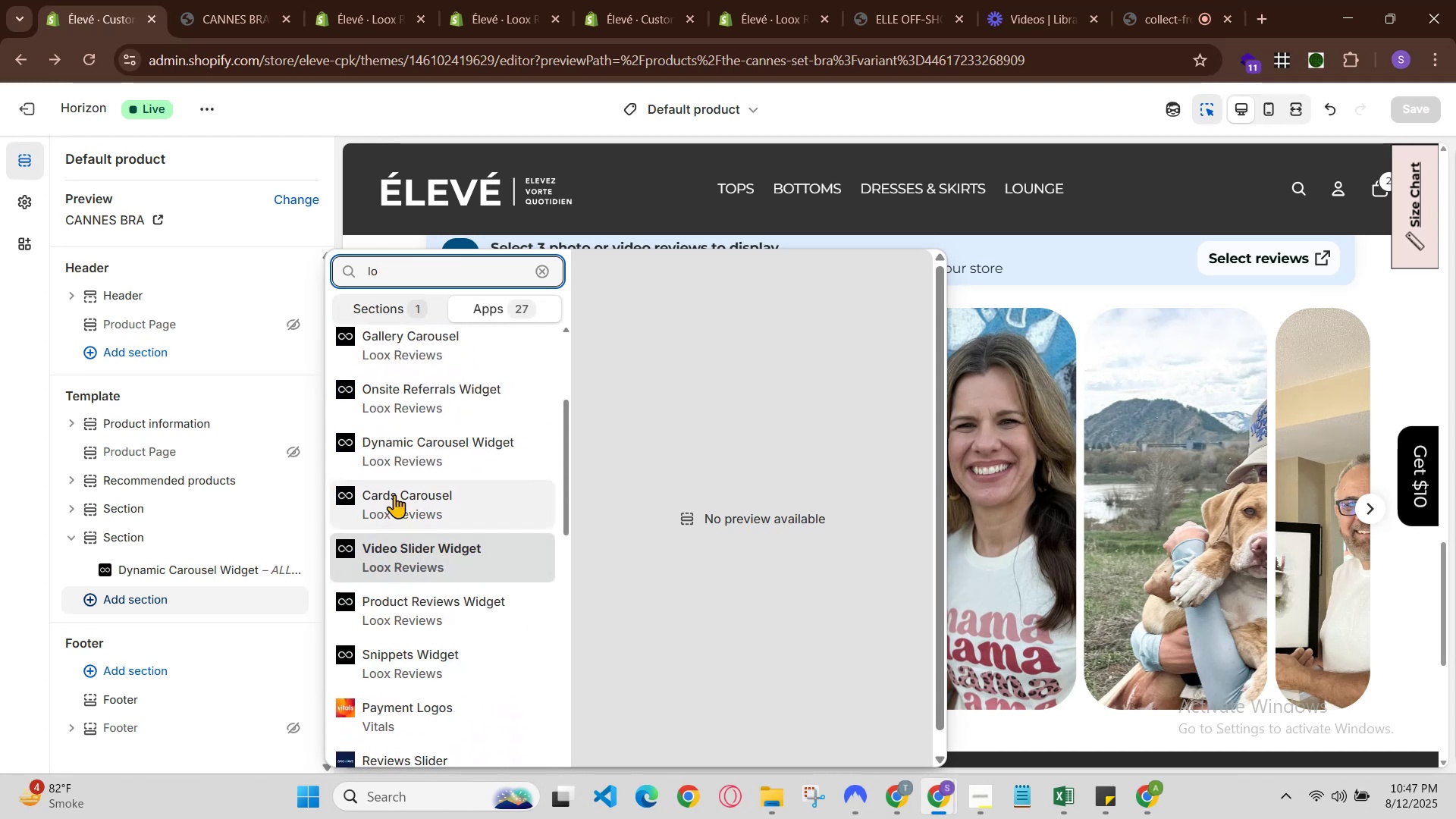 
scroll: coordinate [394, 494], scroll_direction: none, amount: 0.0
 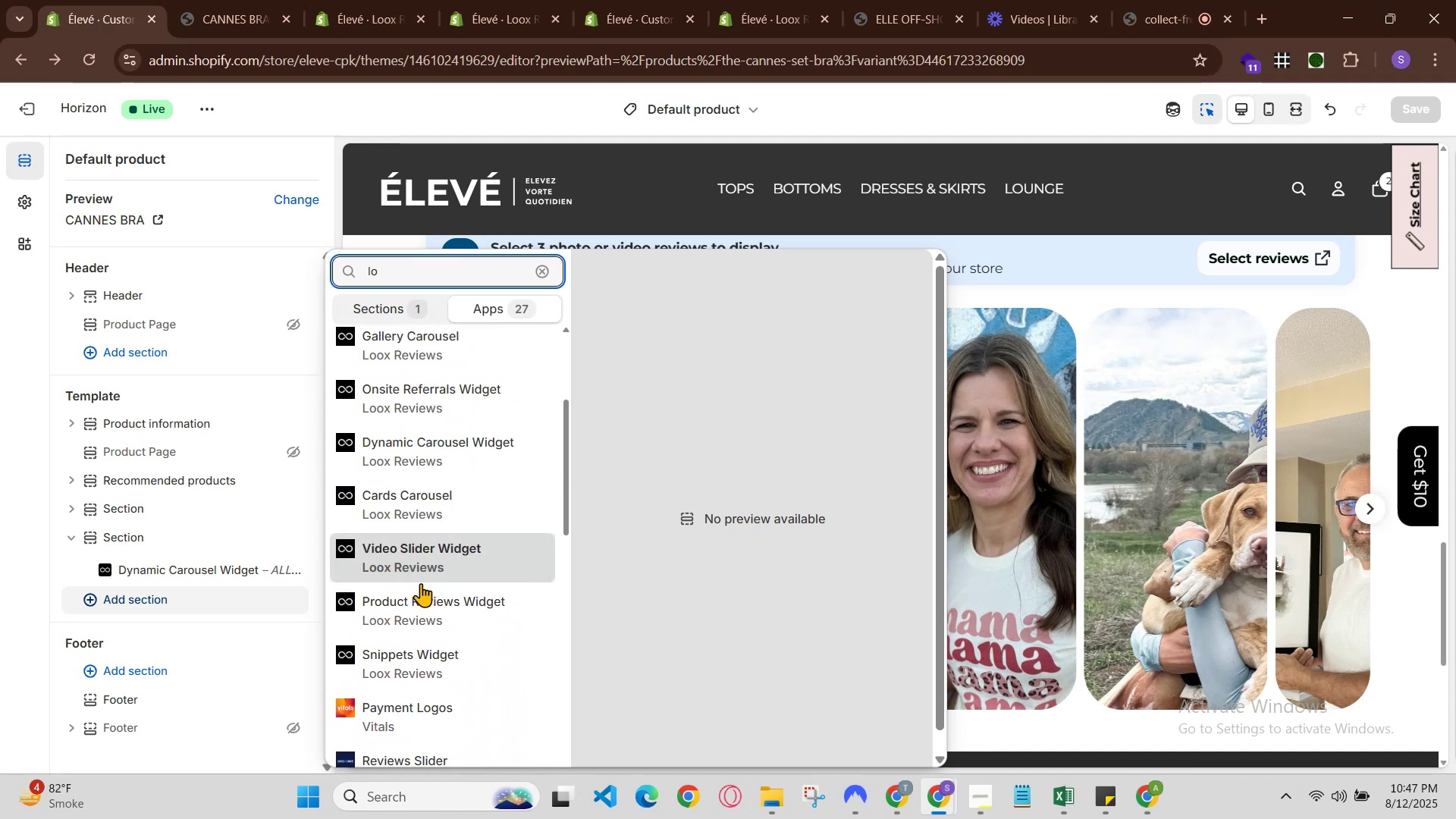 
scroll: coordinate [421, 583], scroll_direction: up, amount: 1.0
 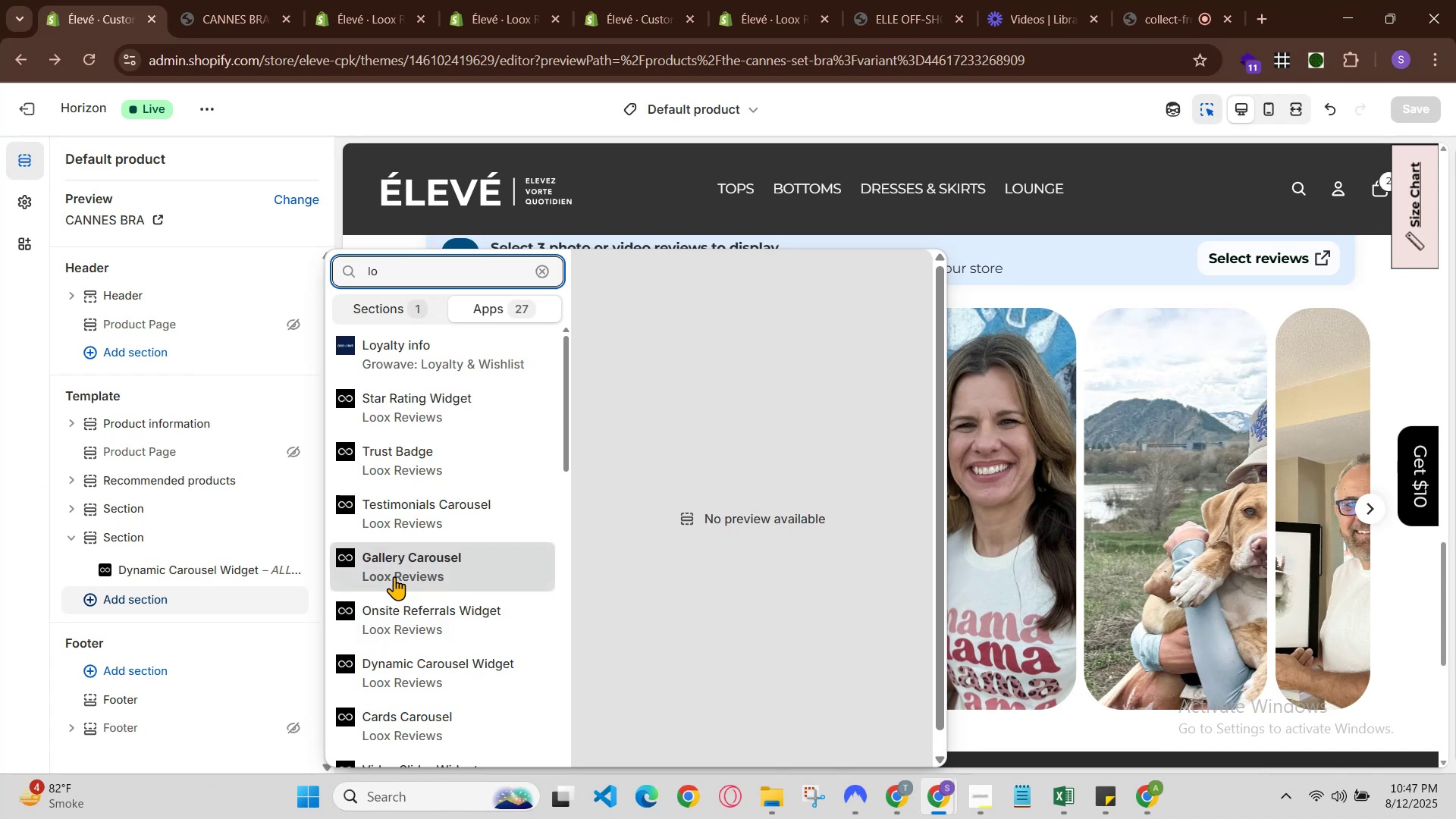 
scroll: coordinate [394, 576], scroll_direction: none, amount: 0.0
 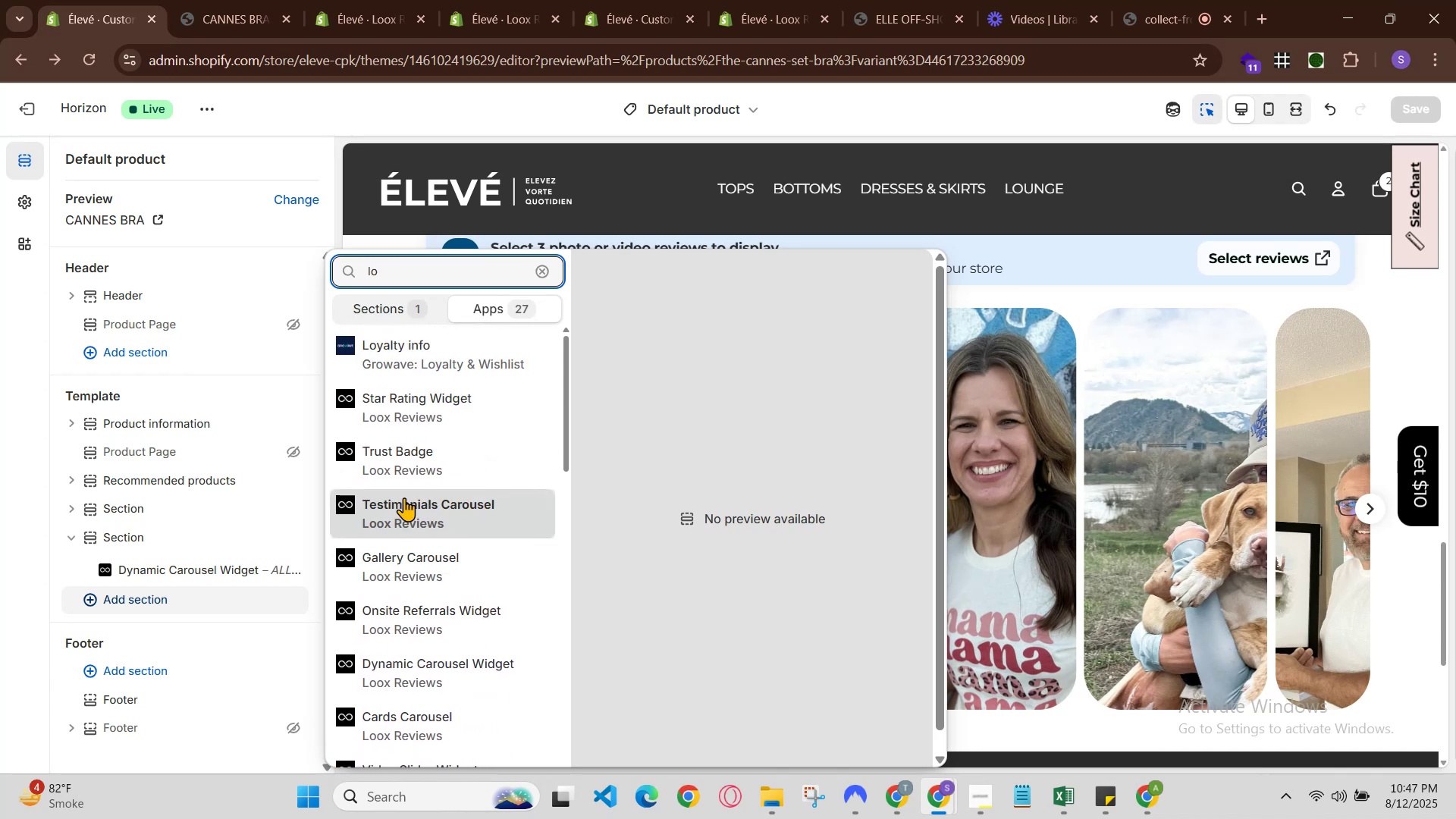 
scroll: coordinate [404, 497], scroll_direction: down, amount: 1.0
 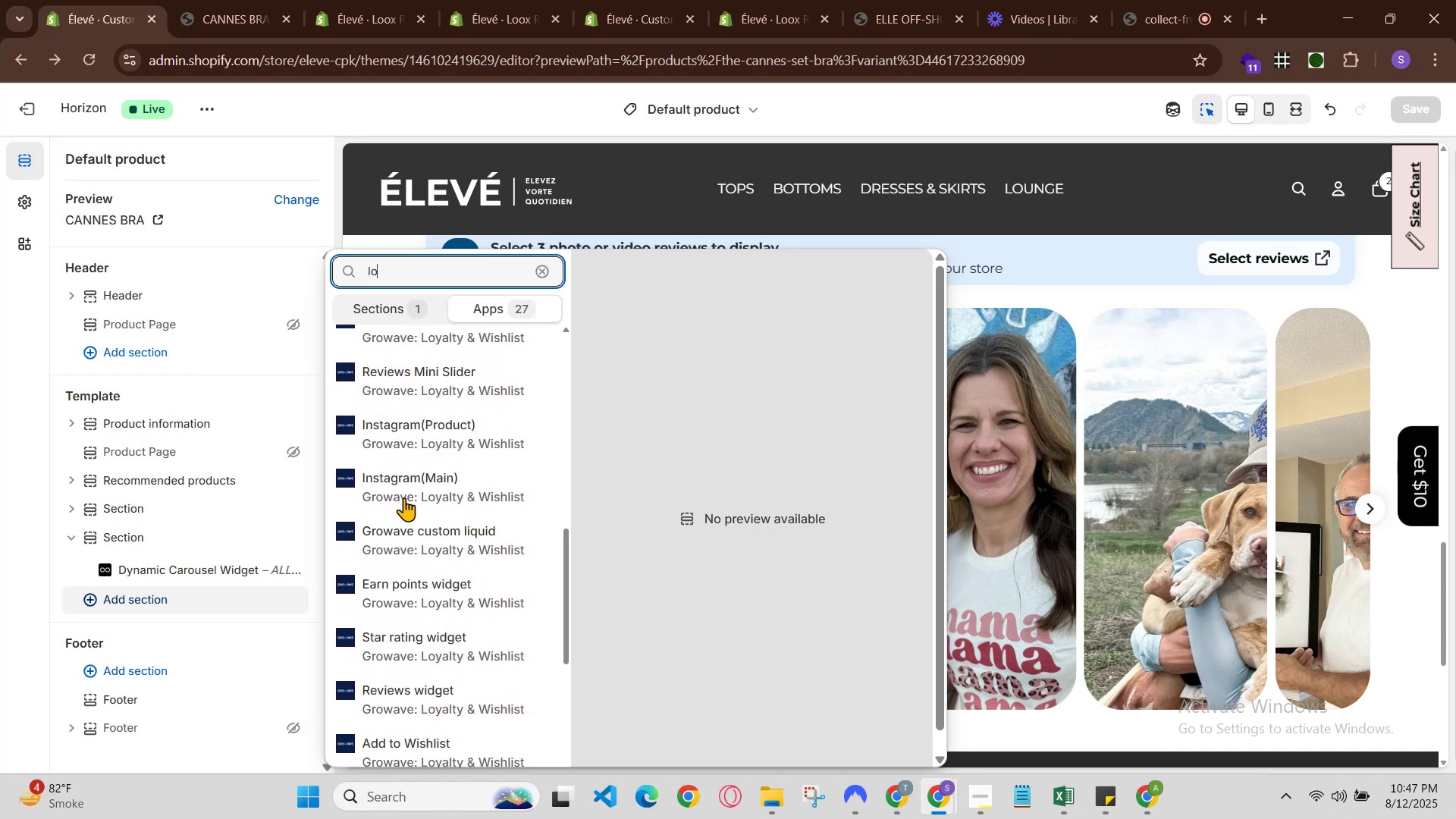 
scroll: coordinate [404, 497], scroll_direction: up, amount: 1.0
 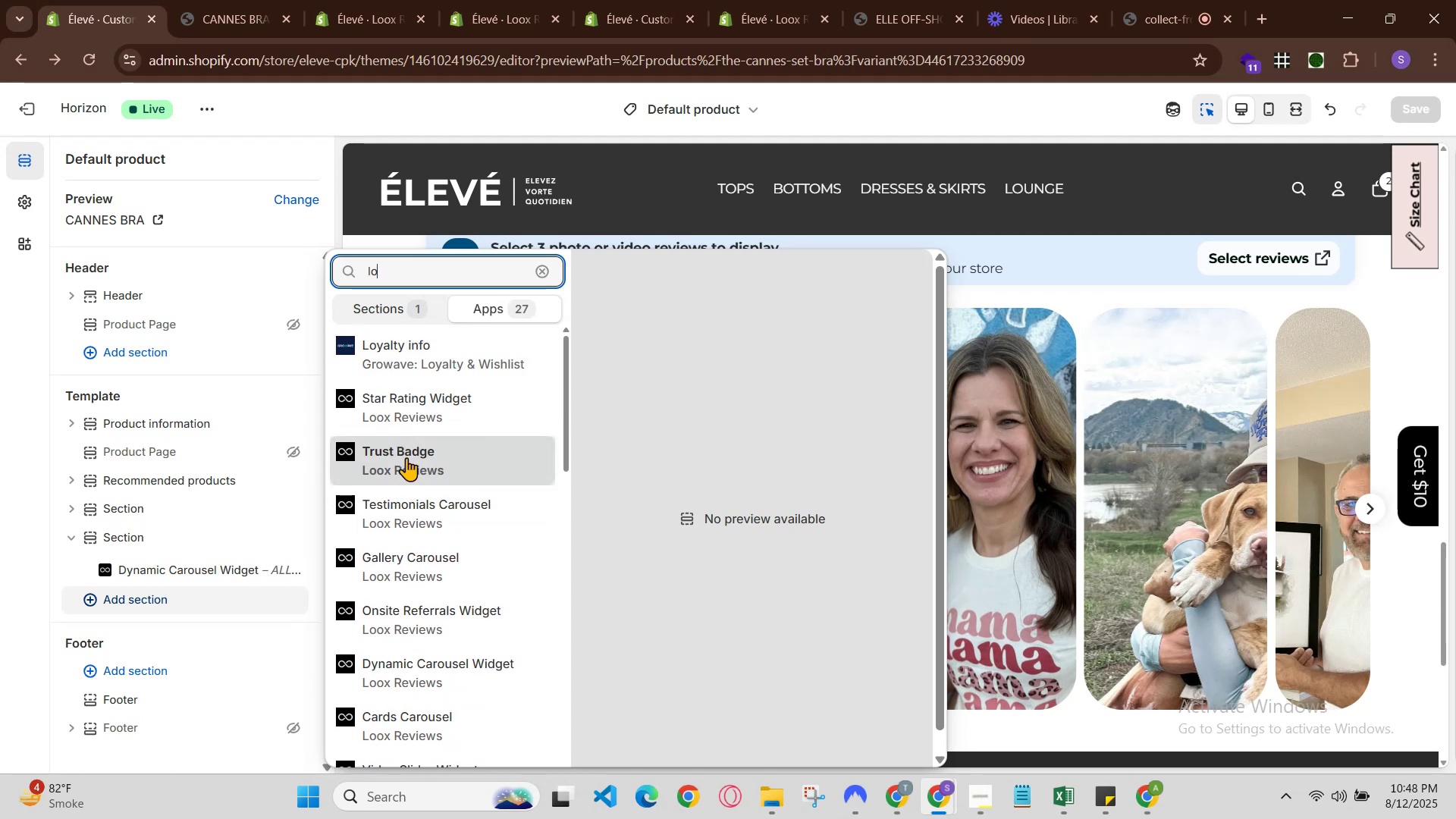 
scroll: coordinate [406, 457], scroll_direction: down, amount: 1.0
 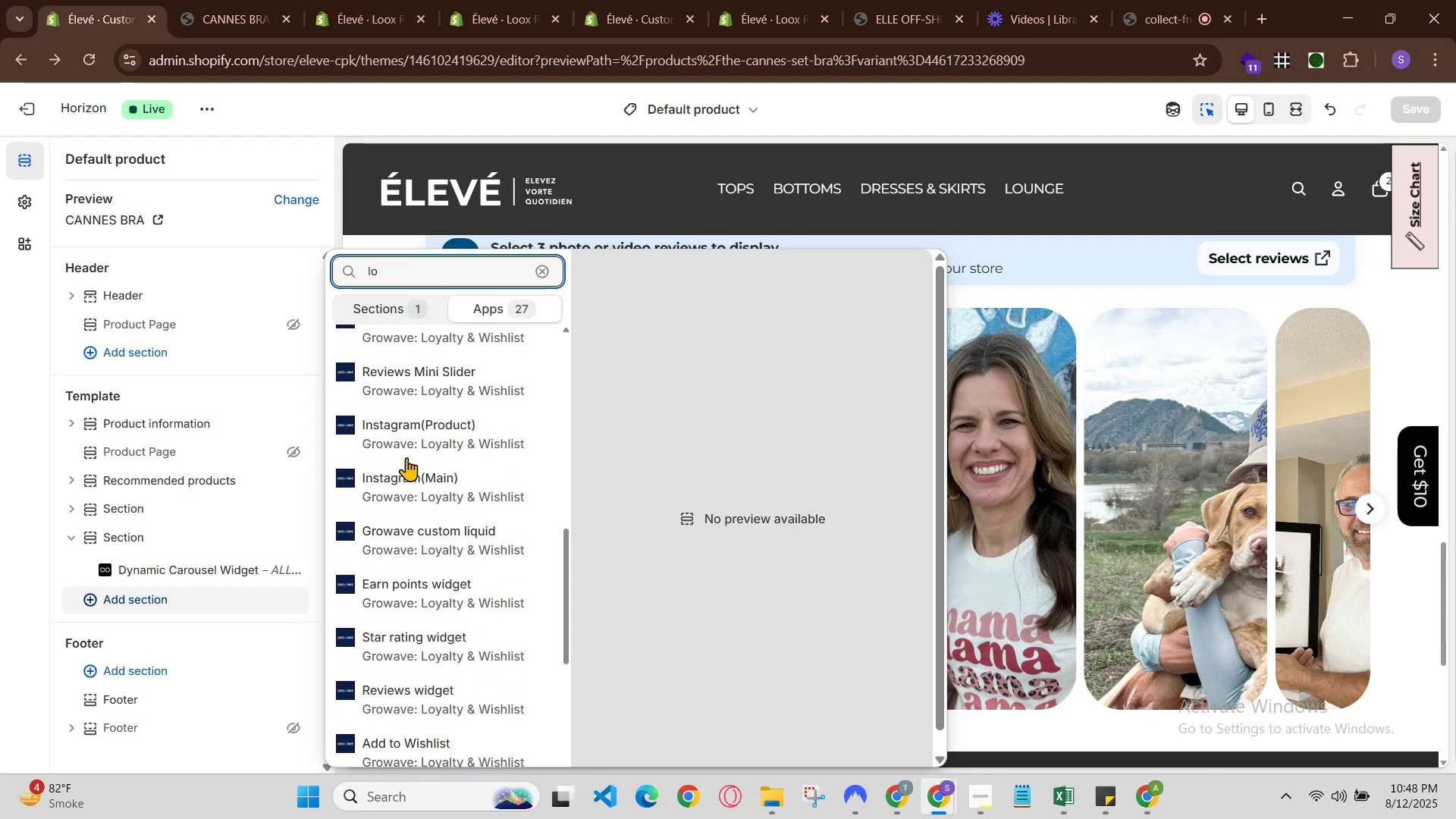 
scroll: coordinate [433, 556], scroll_direction: up, amount: 5.0
 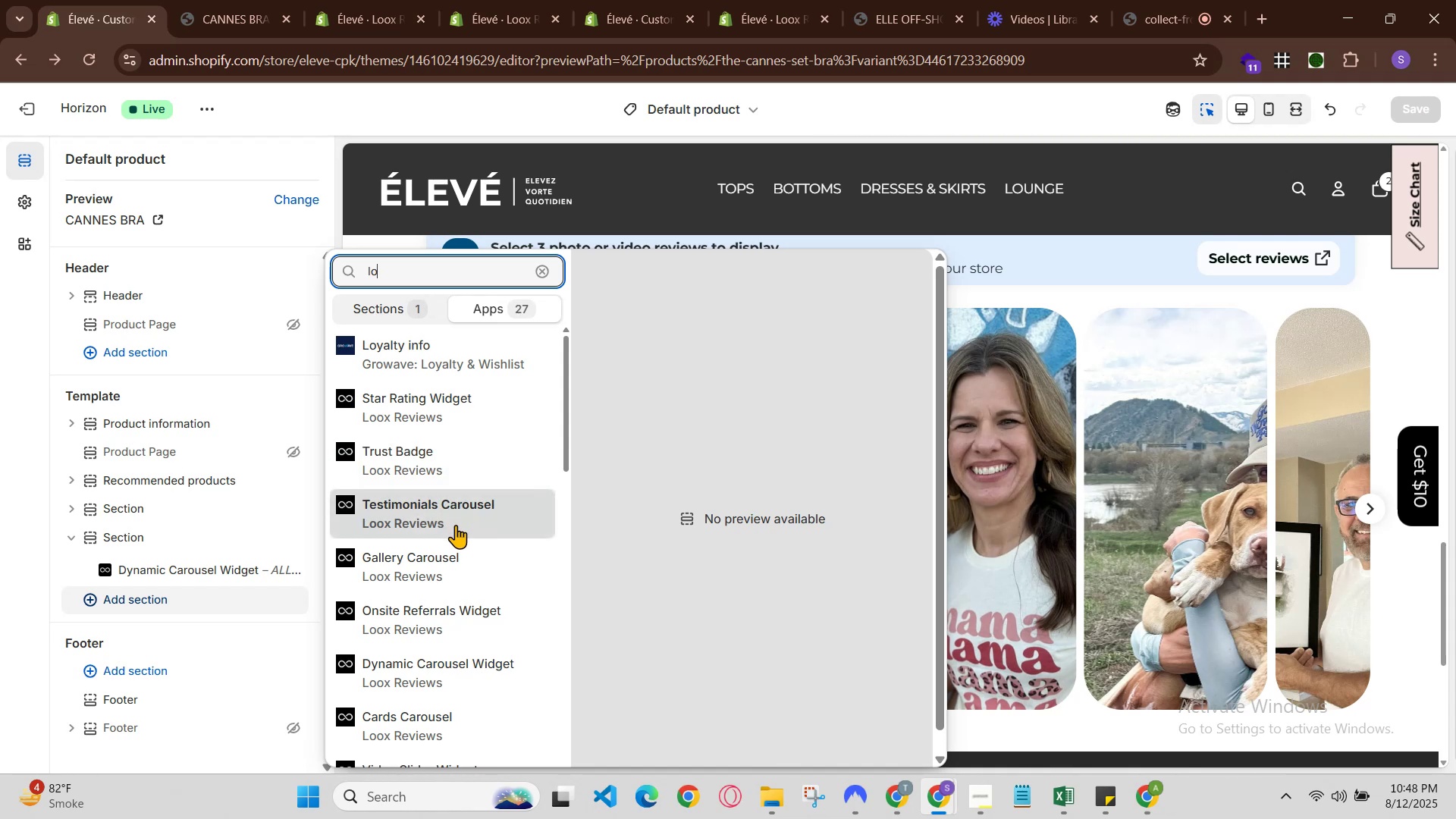 
wait(6.21)
 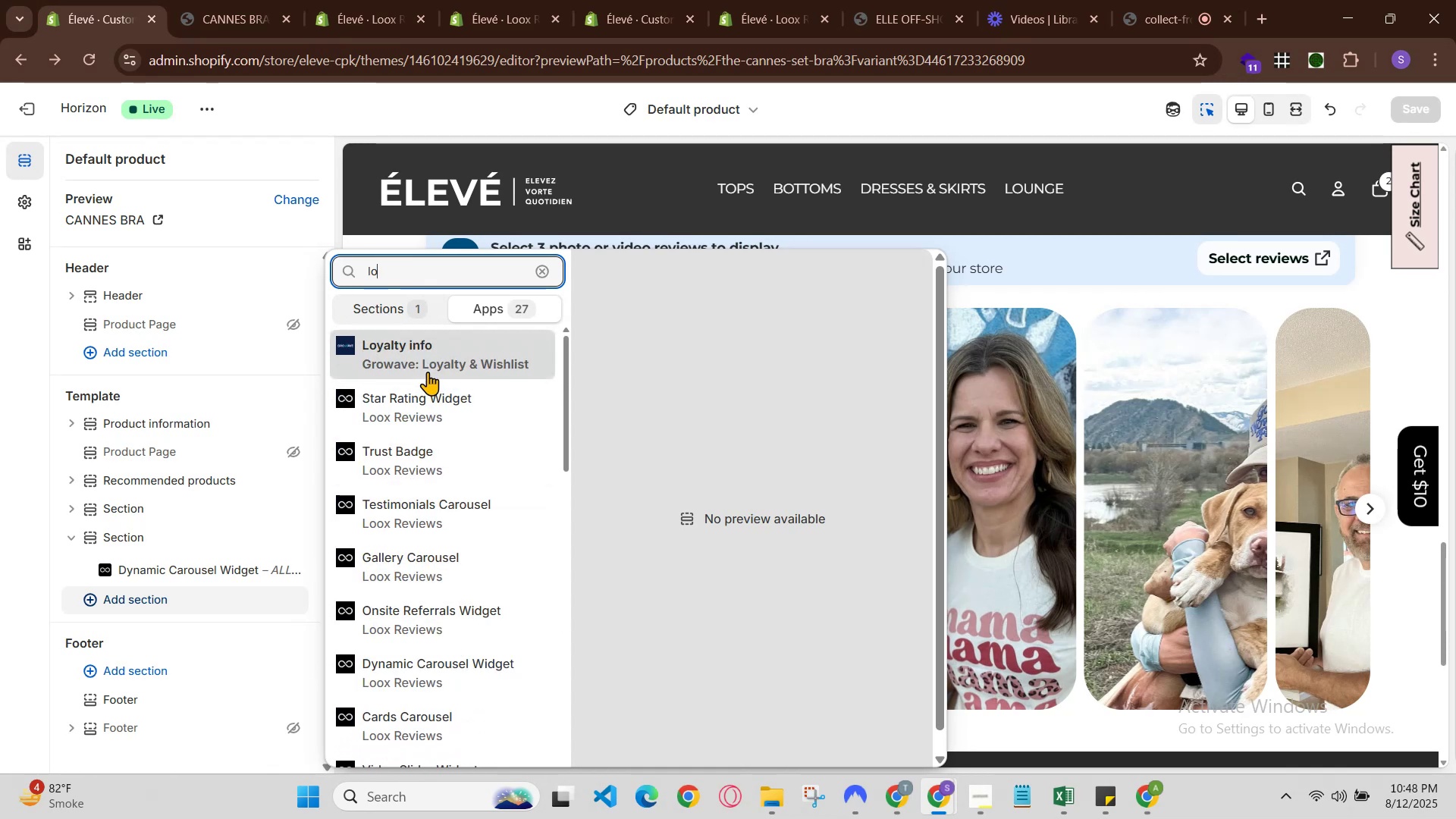 
scroll: coordinate [445, 601], scroll_direction: down, amount: 1.0
 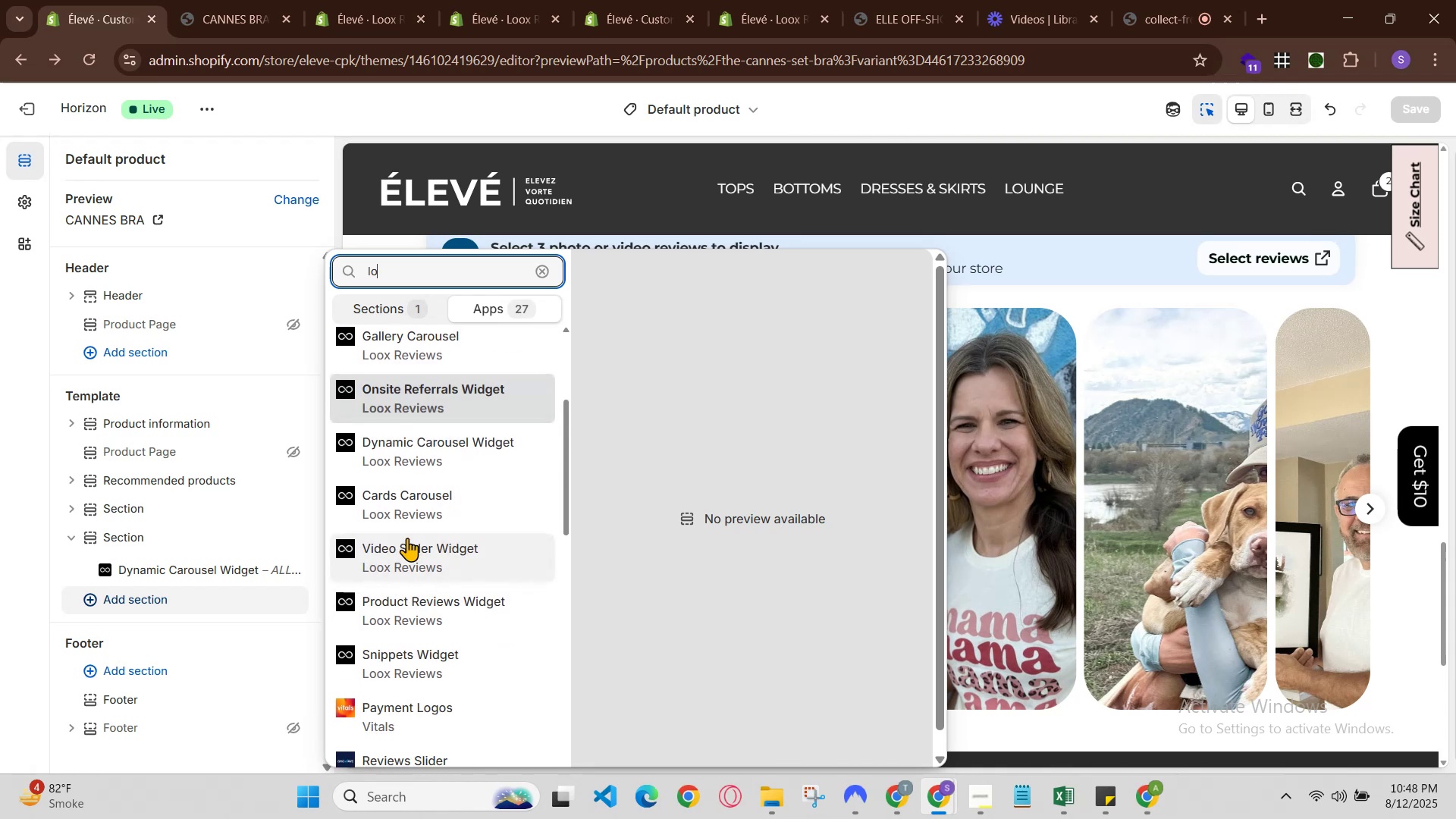 
scroll: coordinate [405, 479], scroll_direction: up, amount: 2.0
 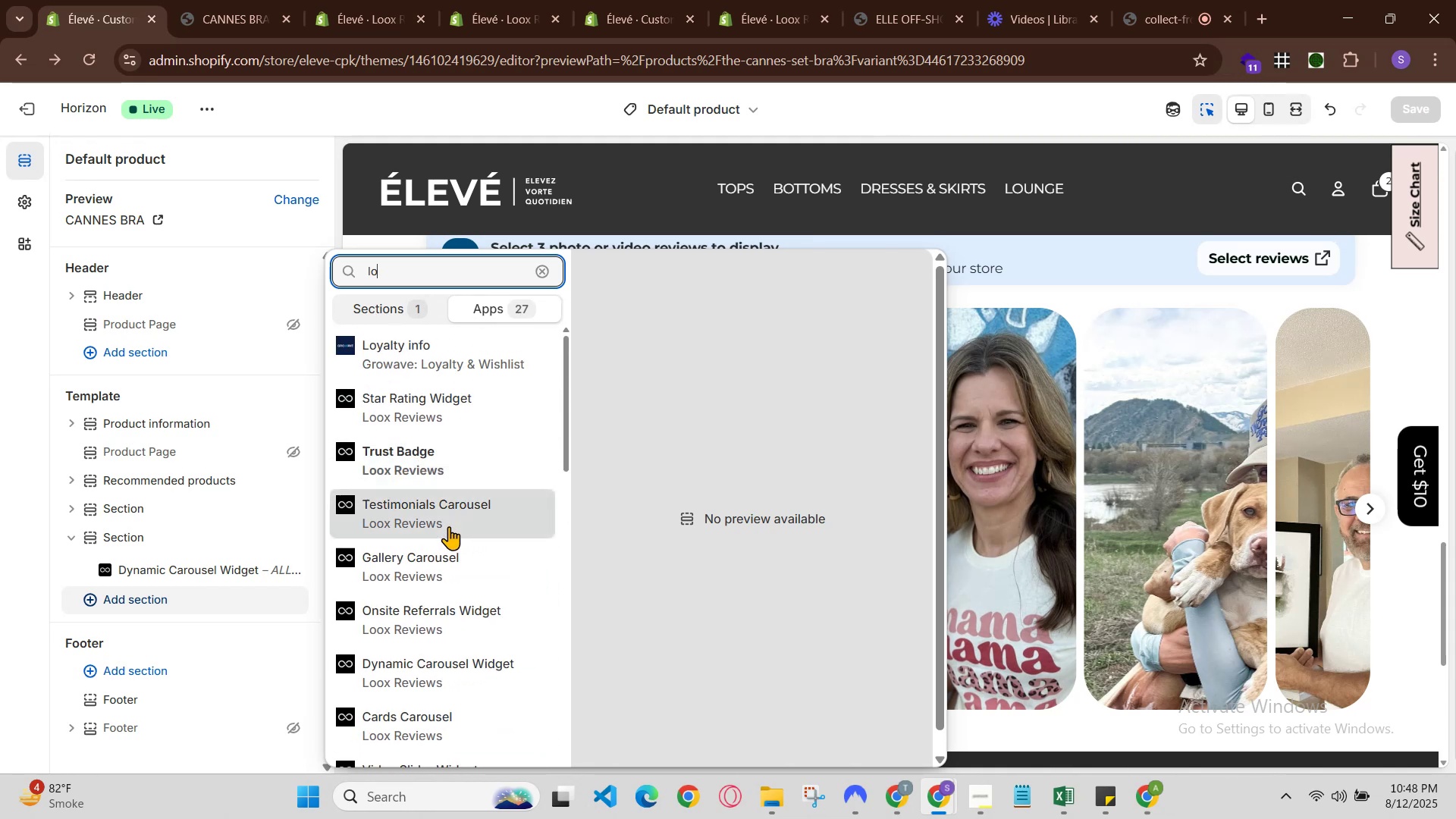 
scroll: coordinate [373, 818], scroll_direction: down, amount: 6.0
 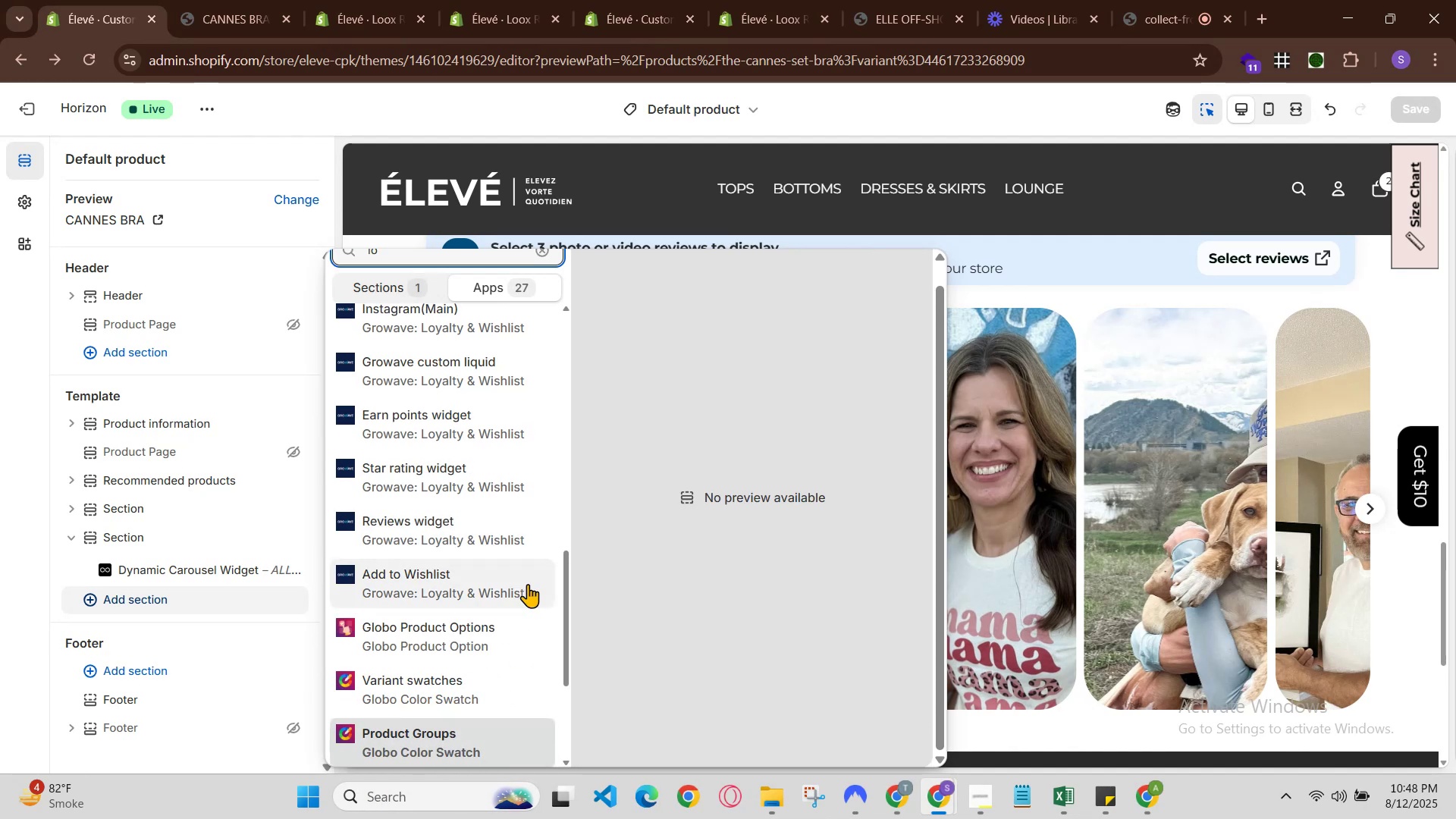 
scroll: coordinate [519, 416], scroll_direction: up, amount: 8.0
 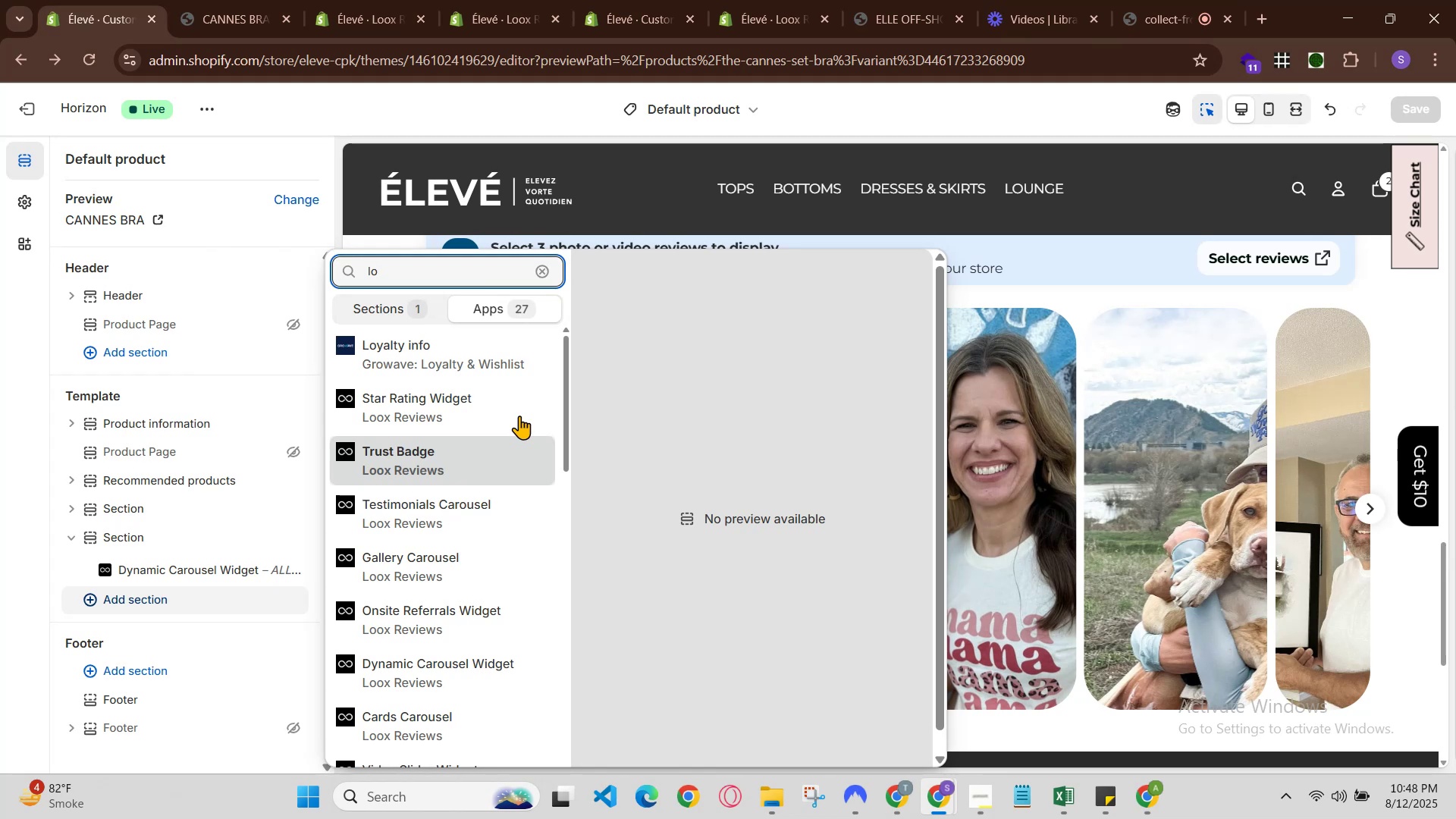 
scroll: coordinate [510, 297], scroll_direction: down, amount: 17.0
 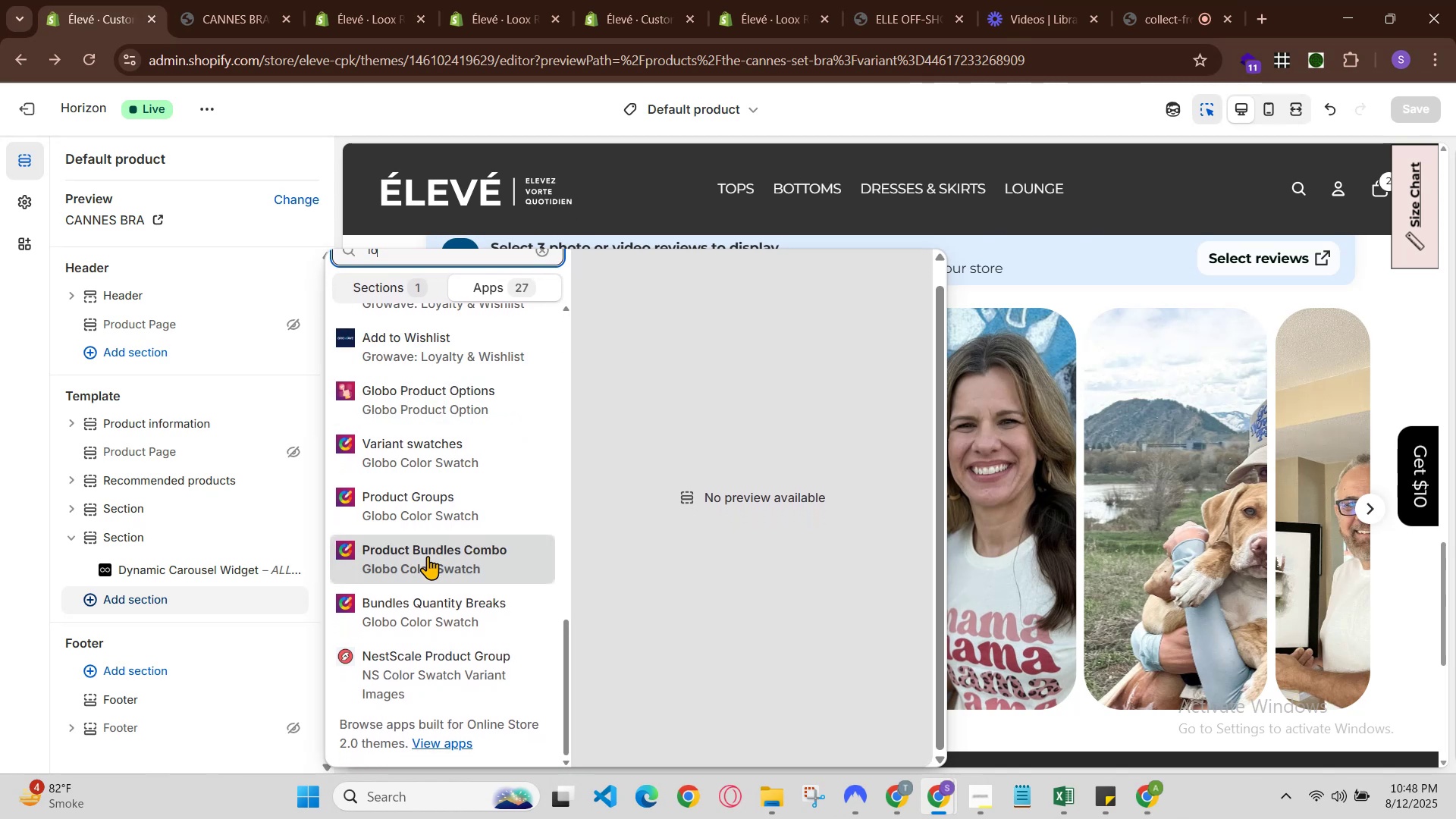 
scroll: coordinate [482, 444], scroll_direction: up, amount: 4.0
 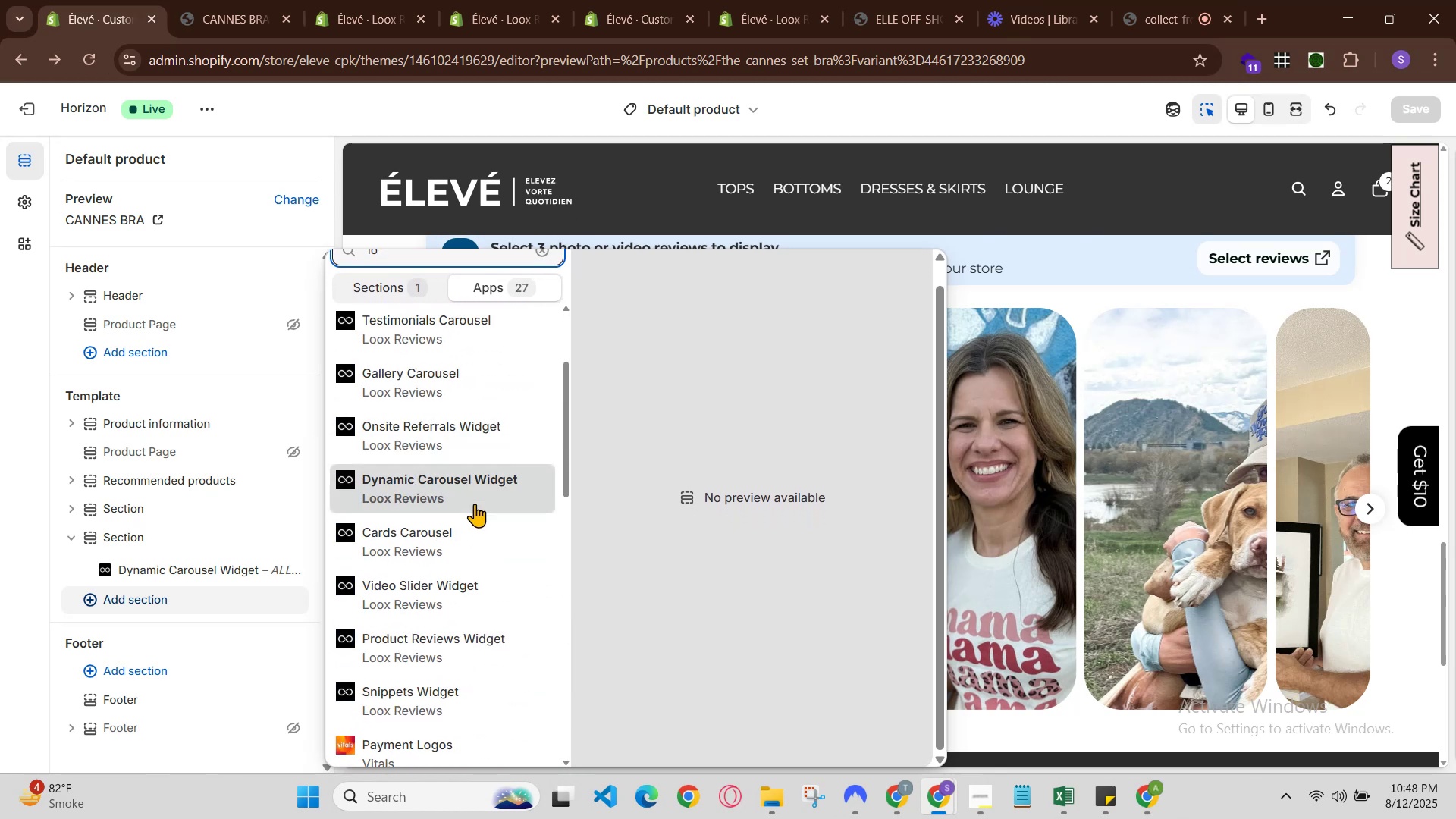 
scroll: coordinate [486, 570], scroll_direction: down, amount: 1.0
 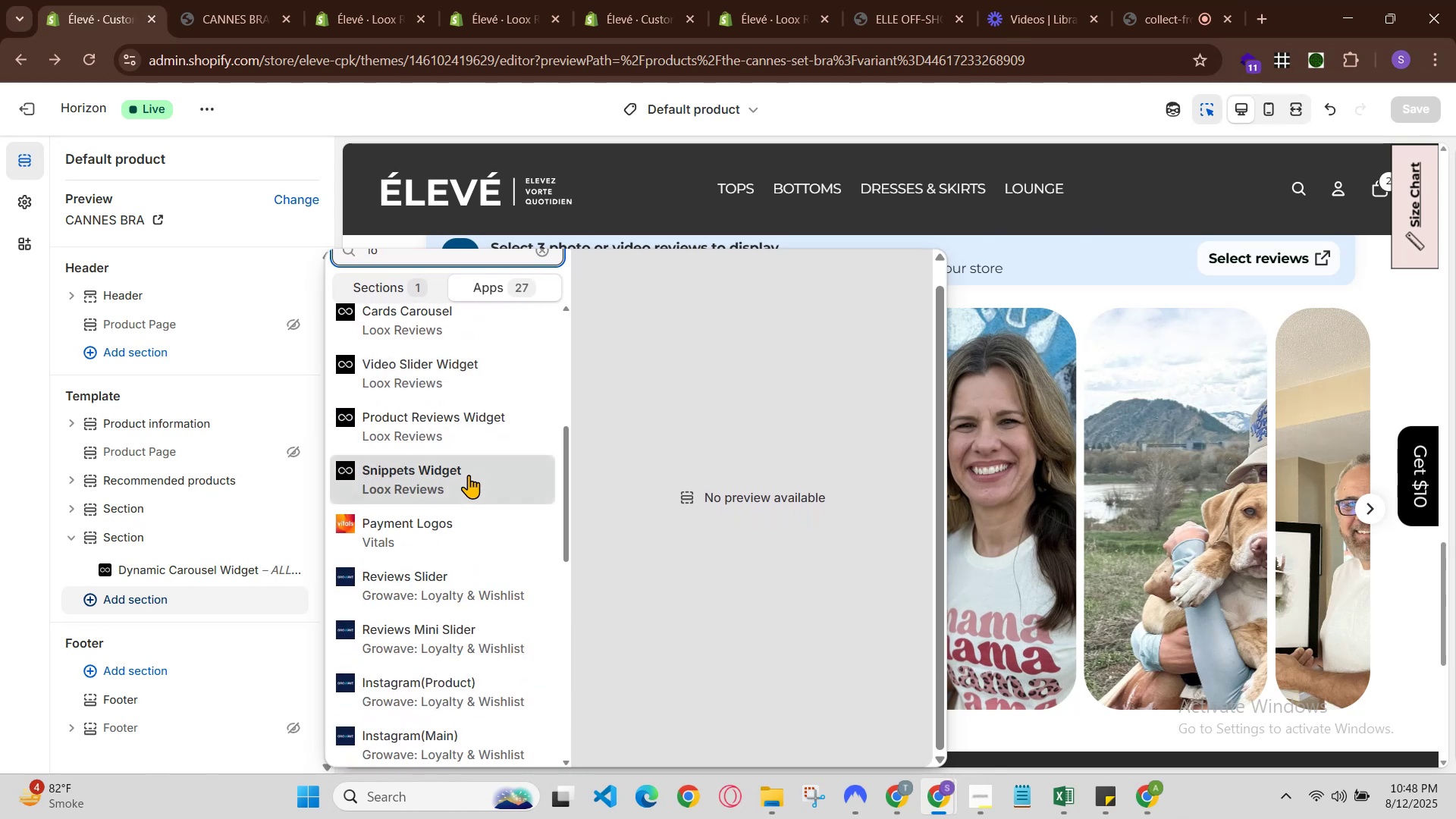 
left_click([469, 474])
 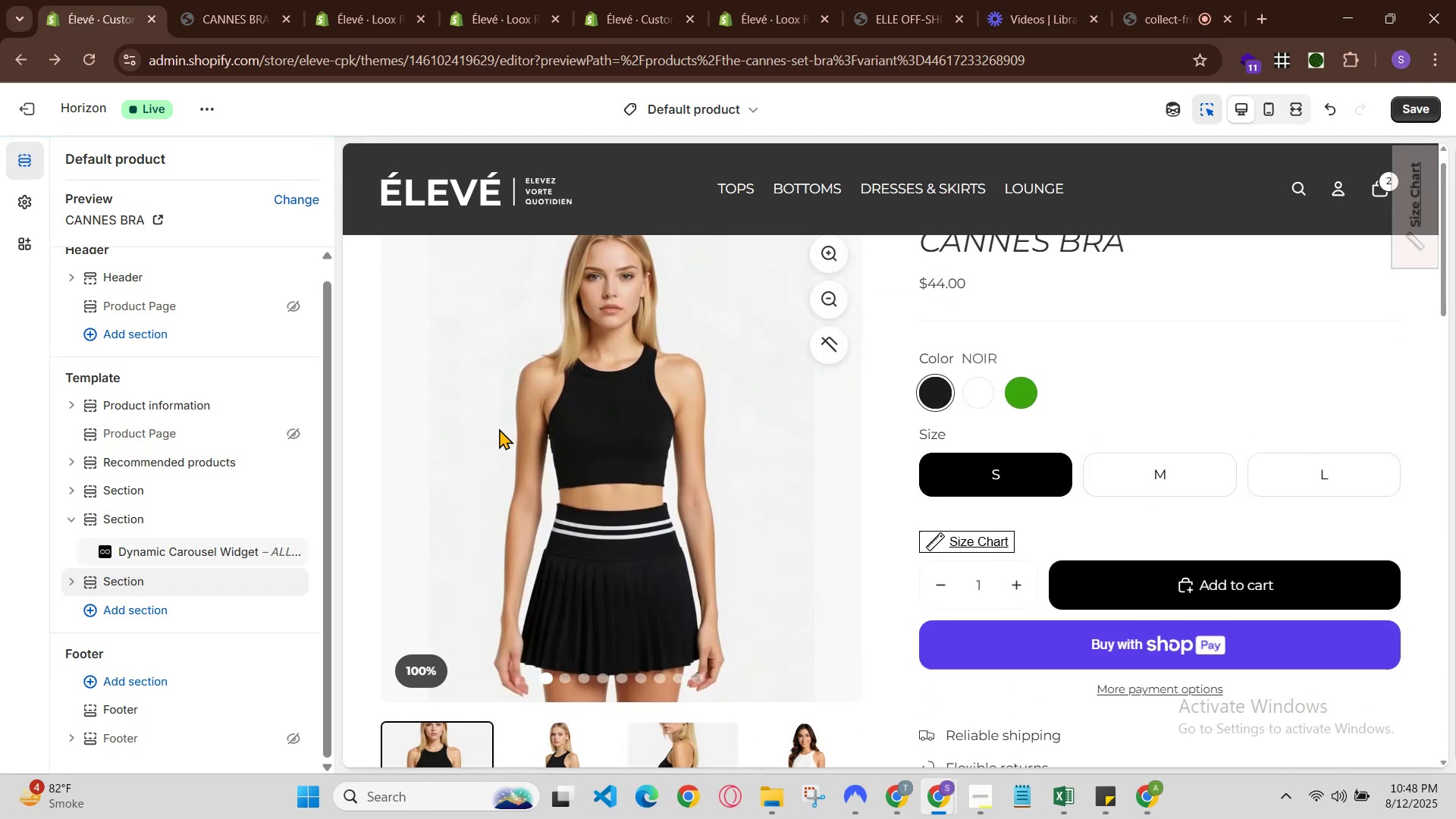 
wait(5.26)
 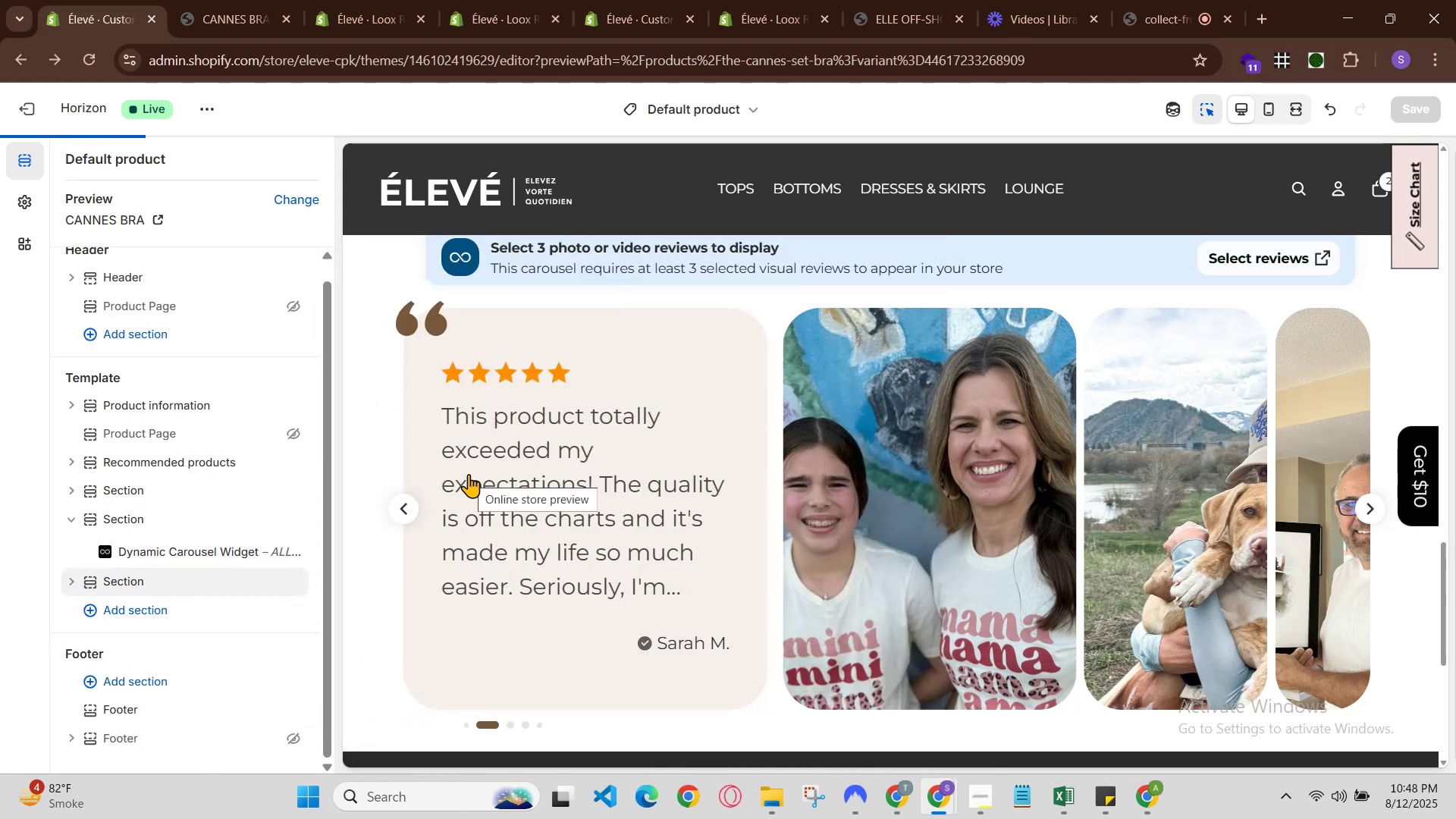 
scroll: coordinate [511, 435], scroll_direction: down, amount: 2.0
 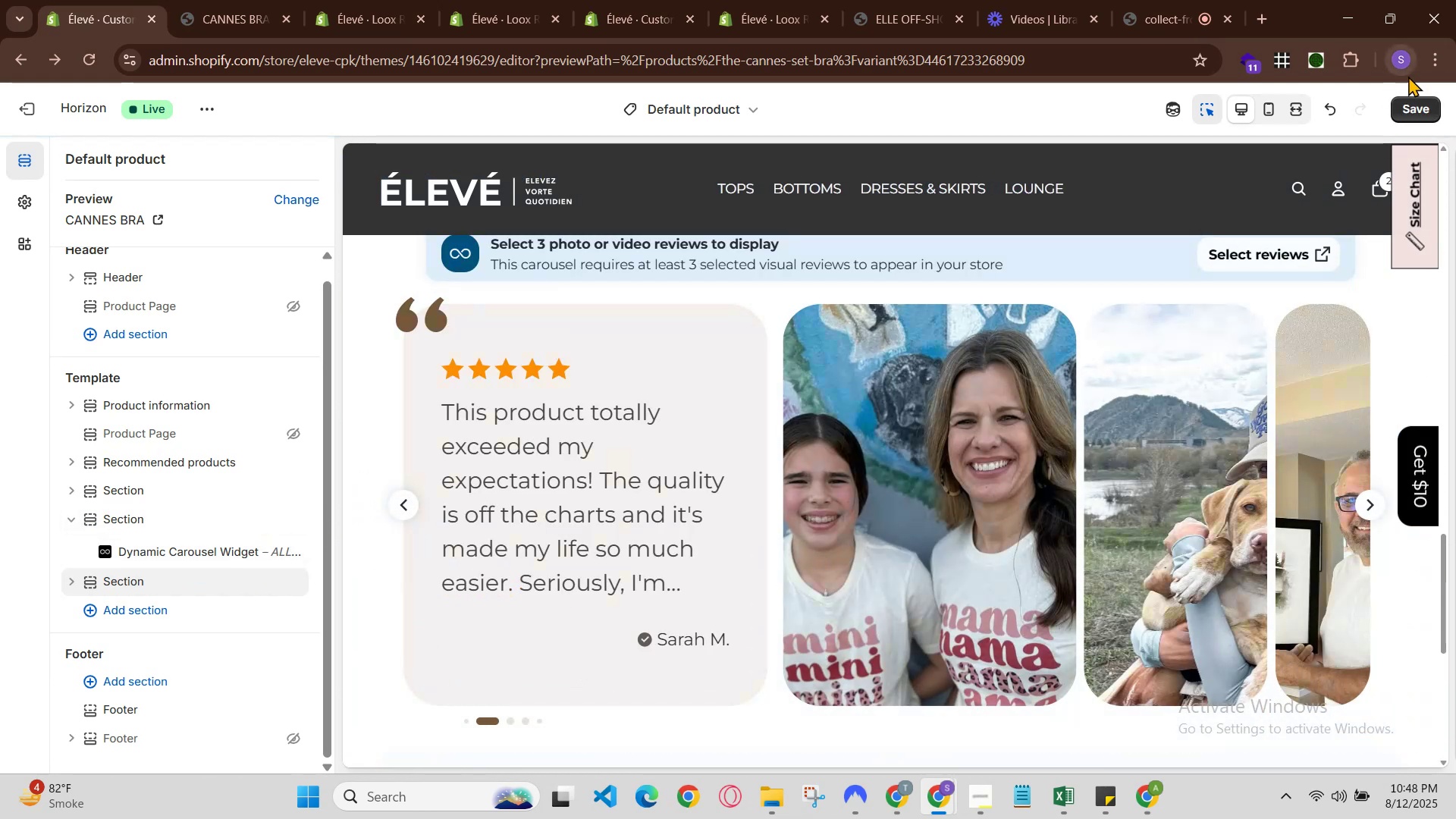 
wait(5.4)
 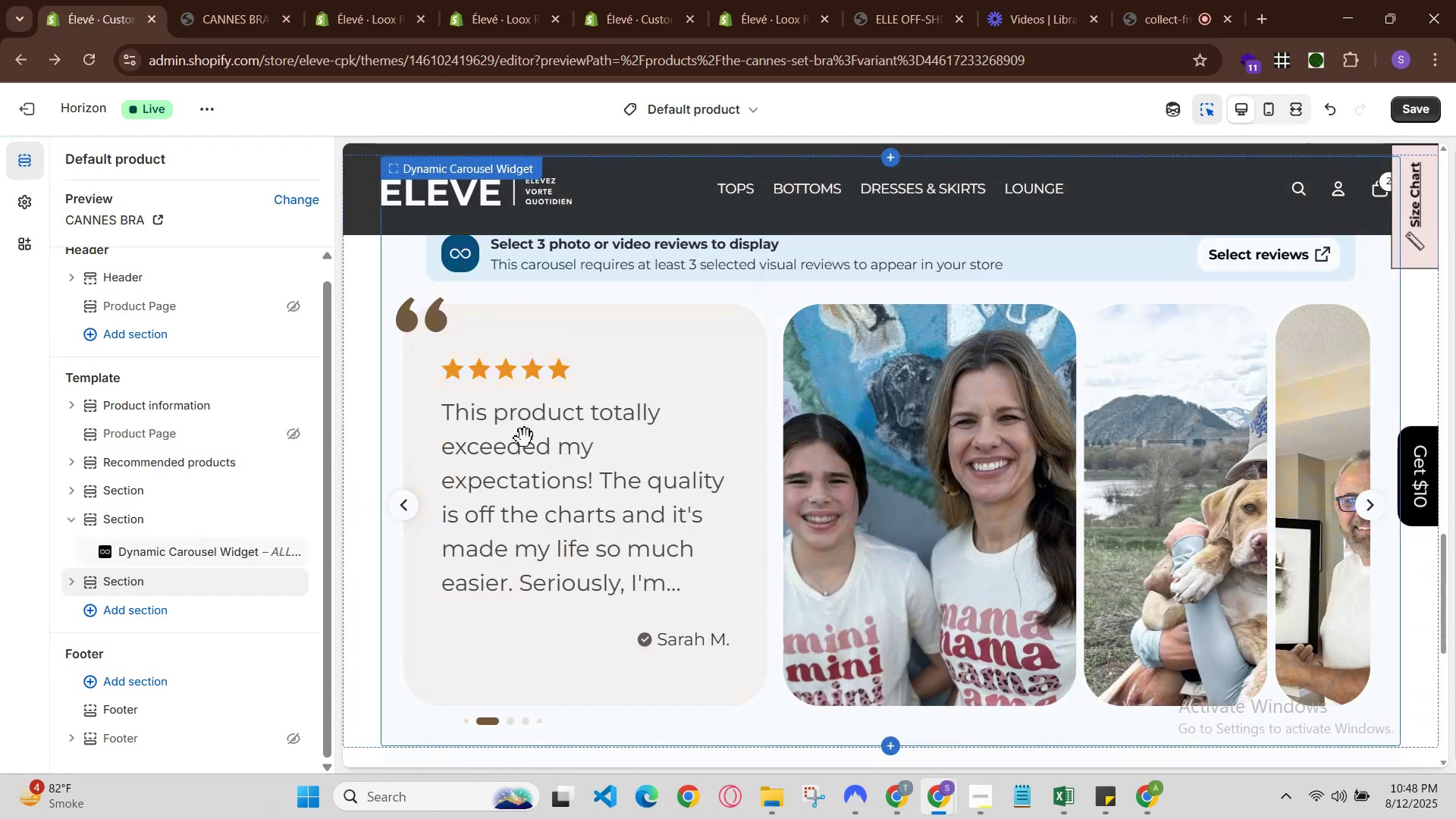 
left_click([1419, 115])
 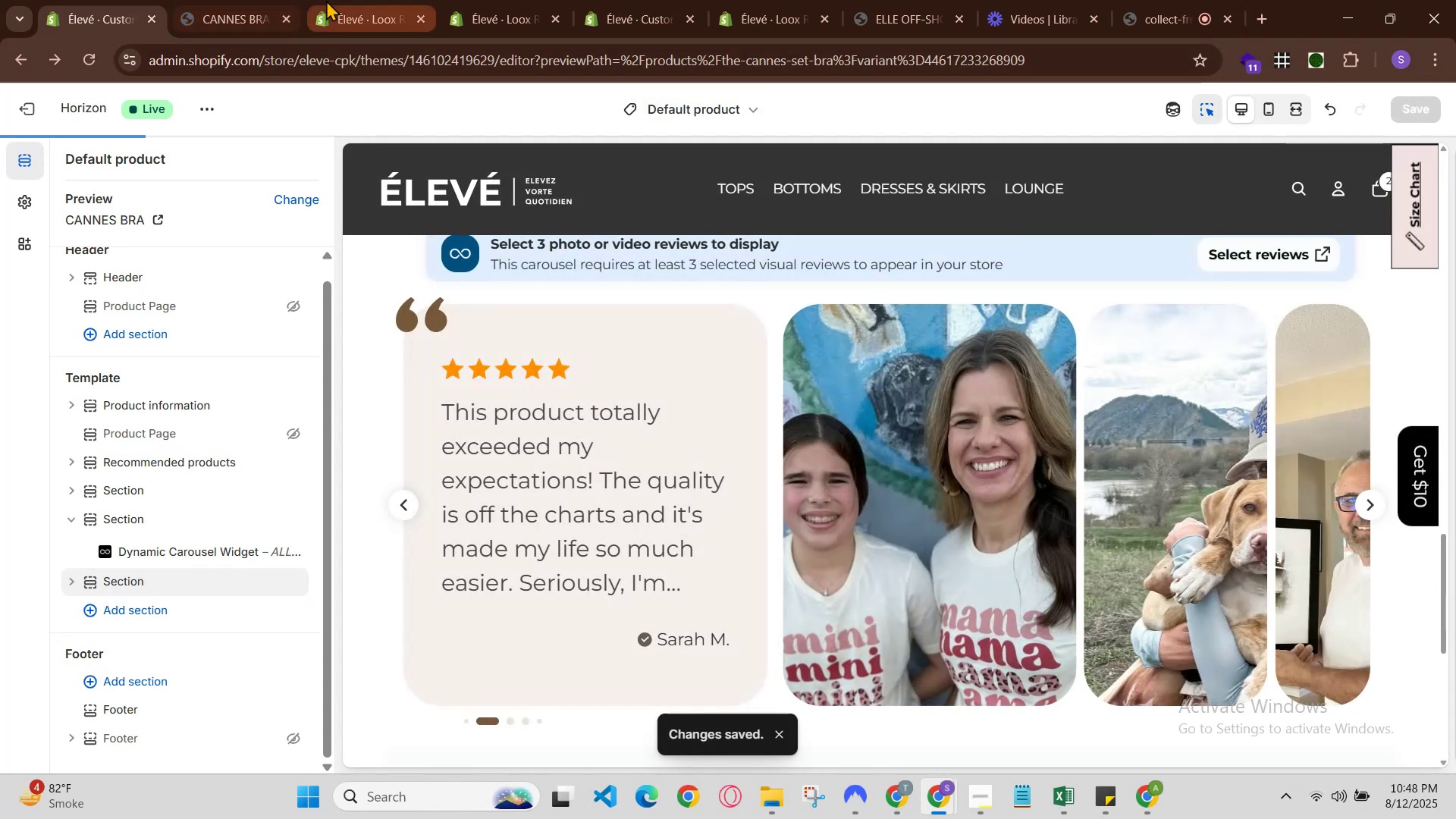 
left_click([256, 0])
 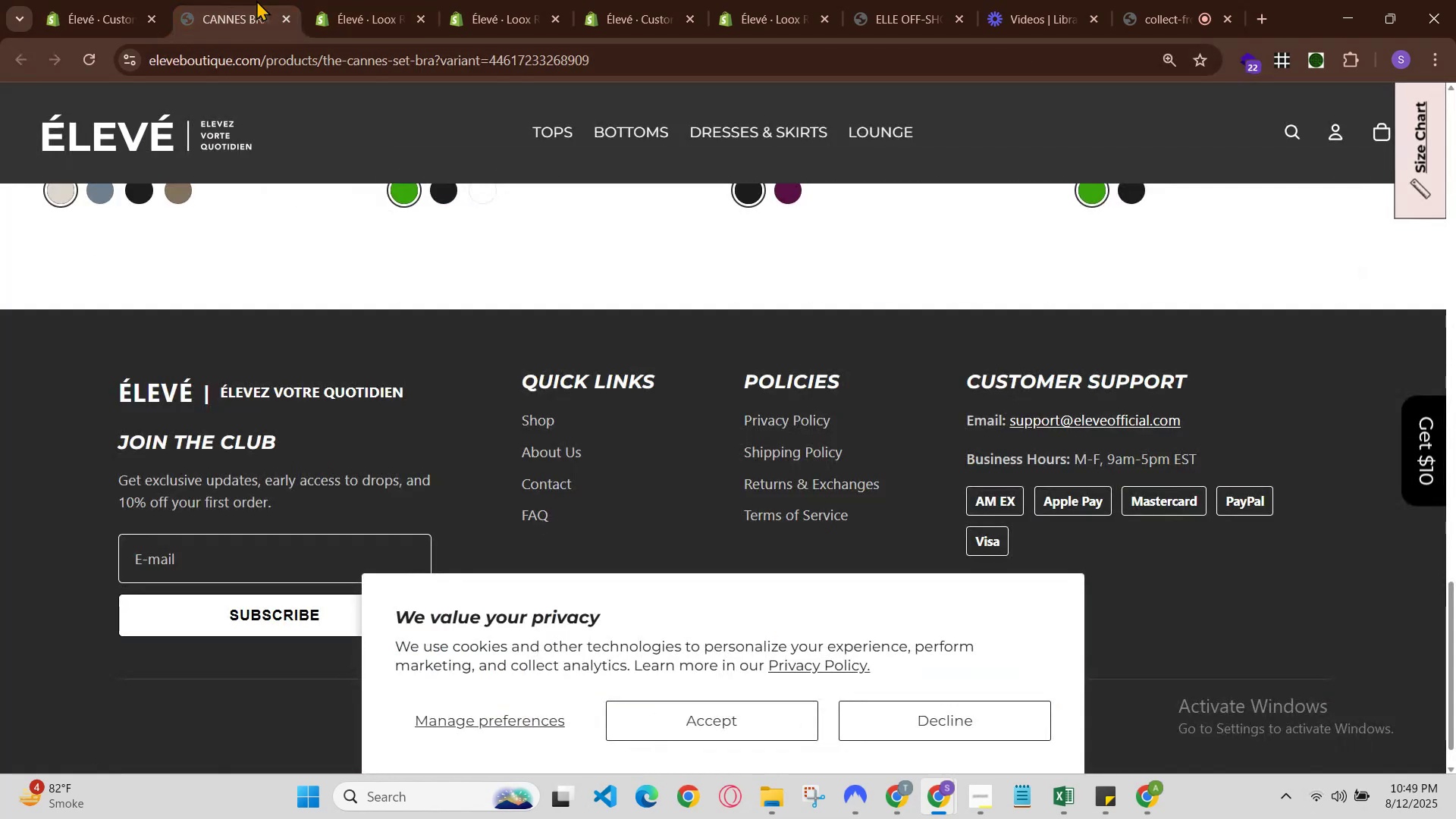 
key(Control+R)
 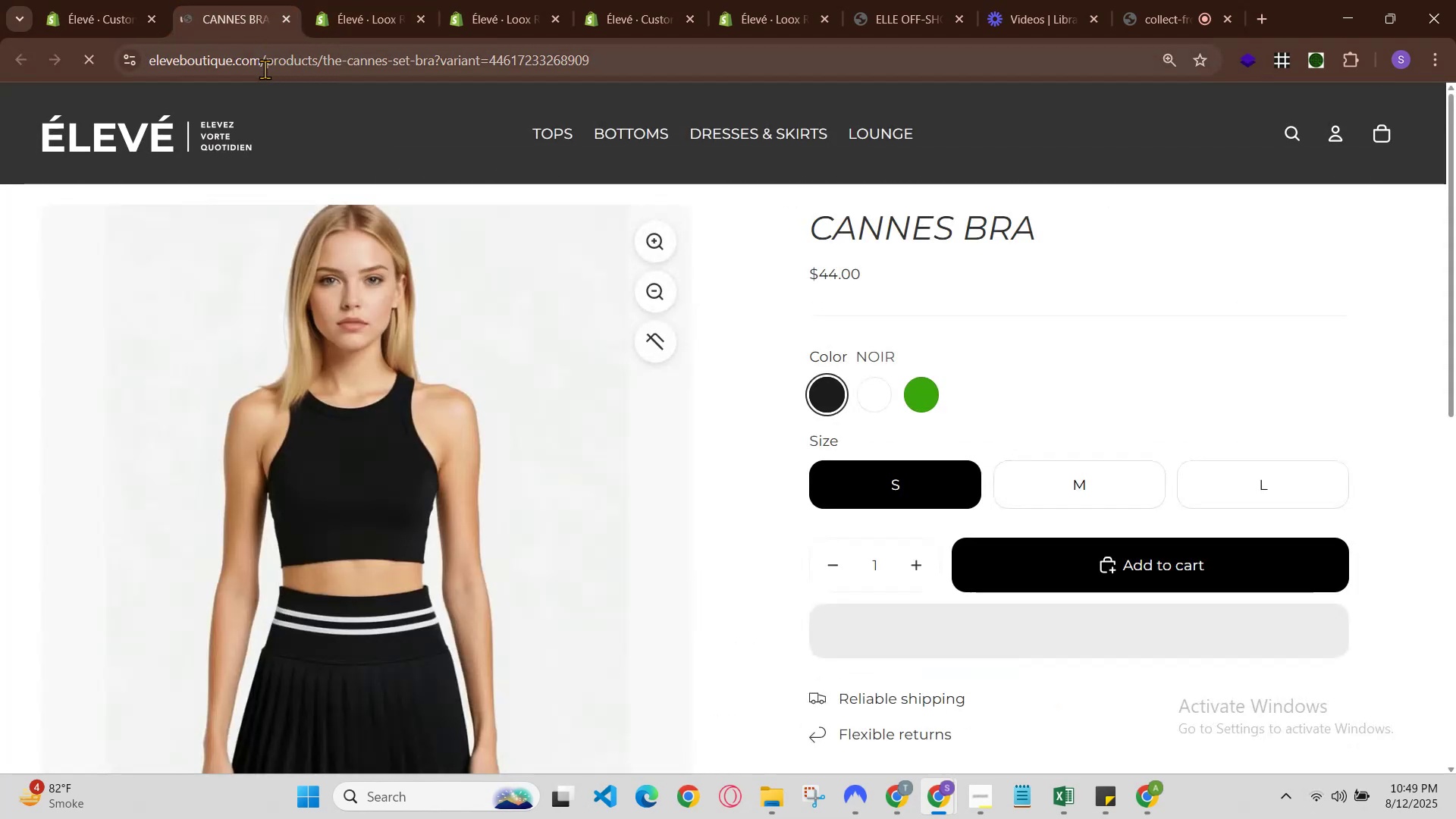 
scroll: coordinate [804, 474], scroll_direction: down, amount: 8.0
 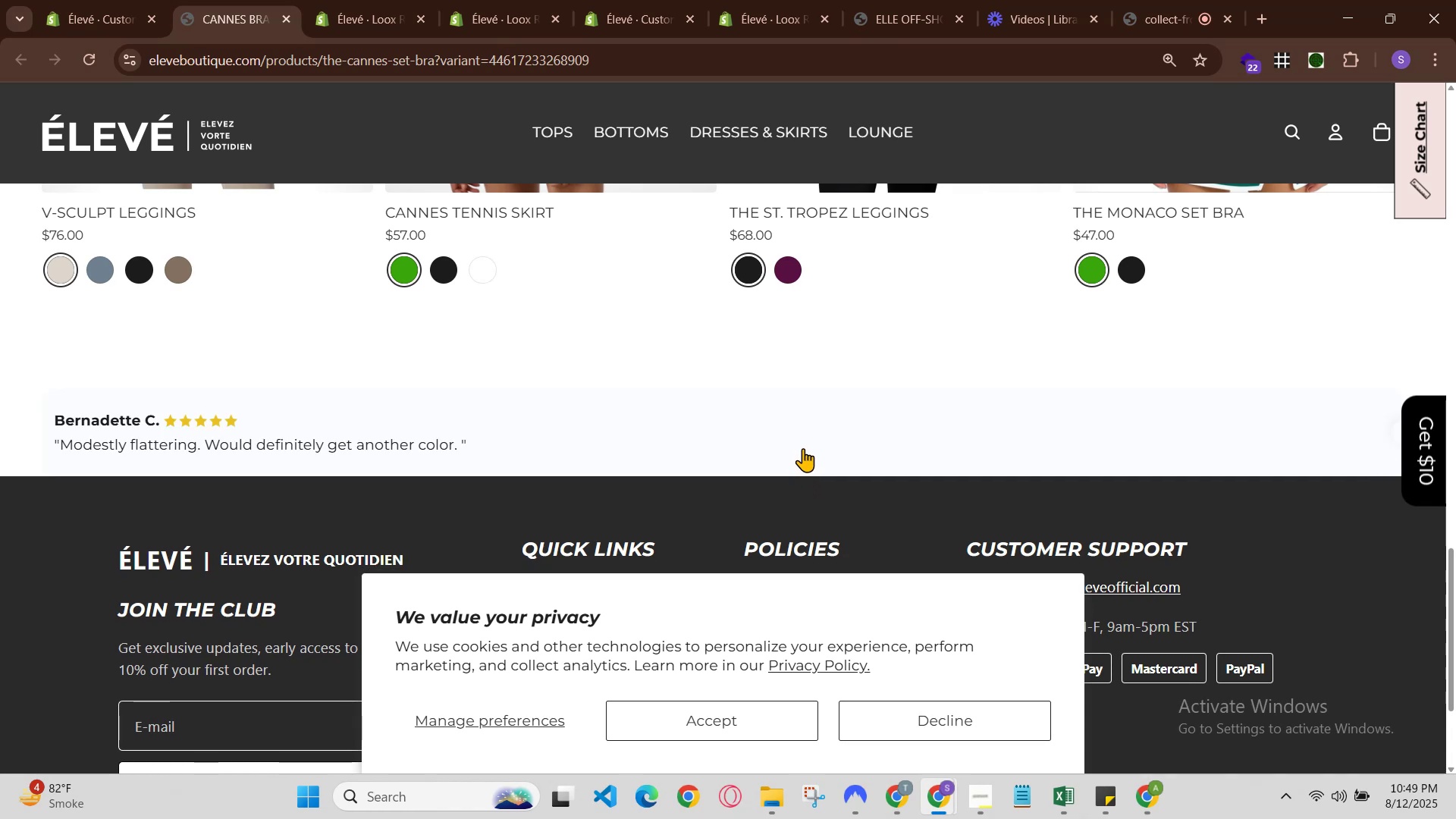 
left_click([76, 0])
 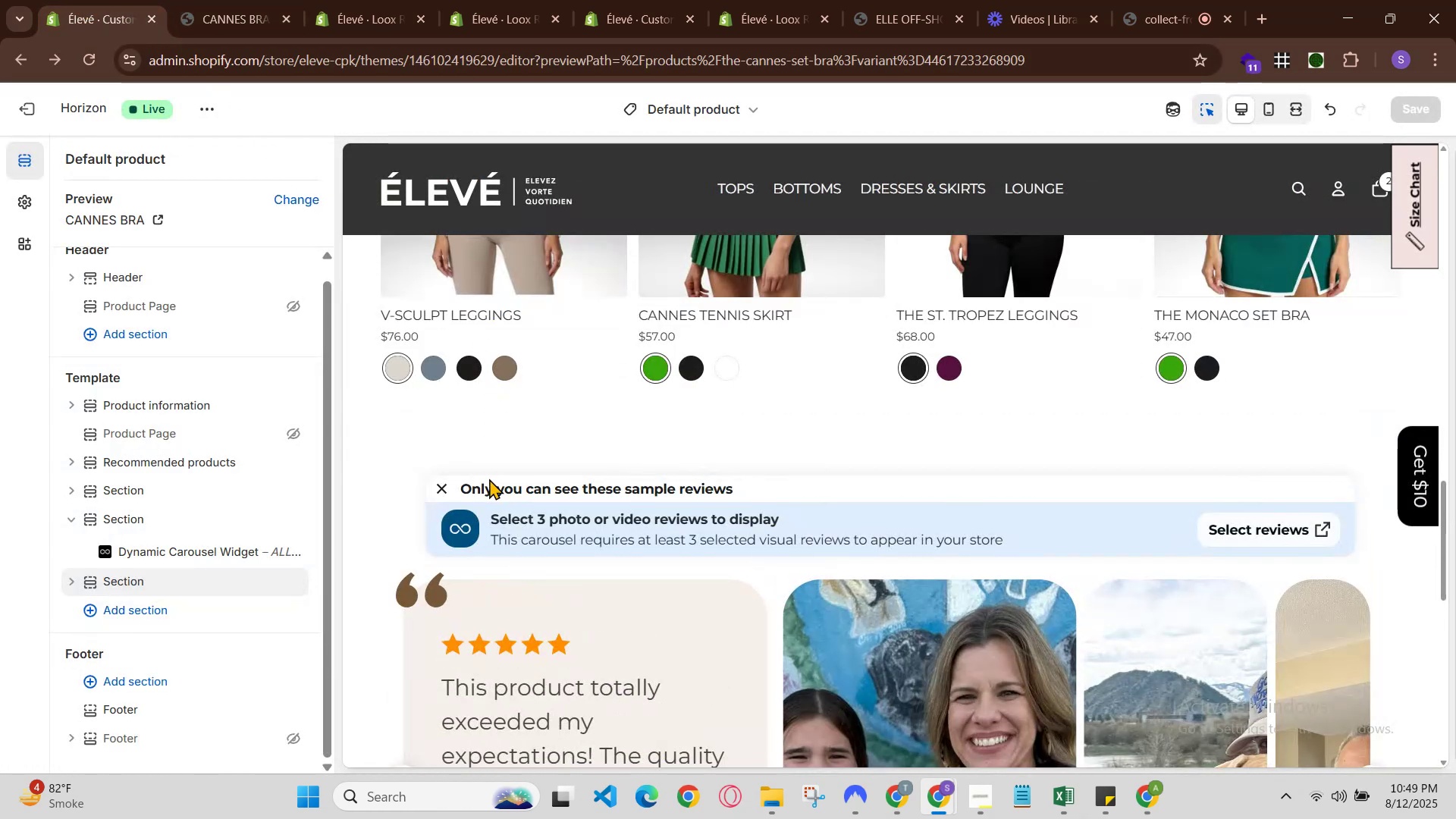 
scroll: coordinate [498, 544], scroll_direction: down, amount: 4.0
 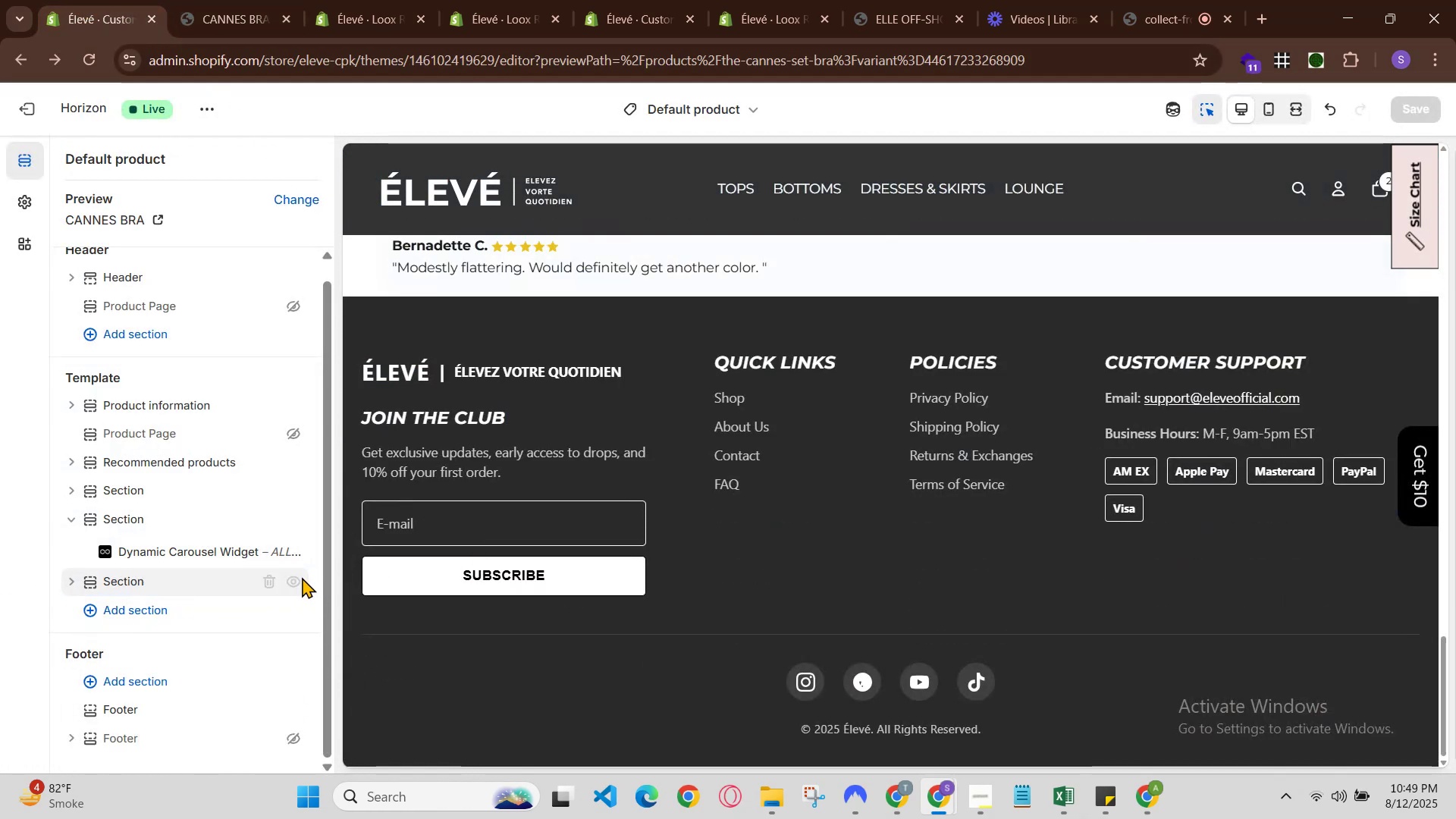 
left_click([272, 580])
 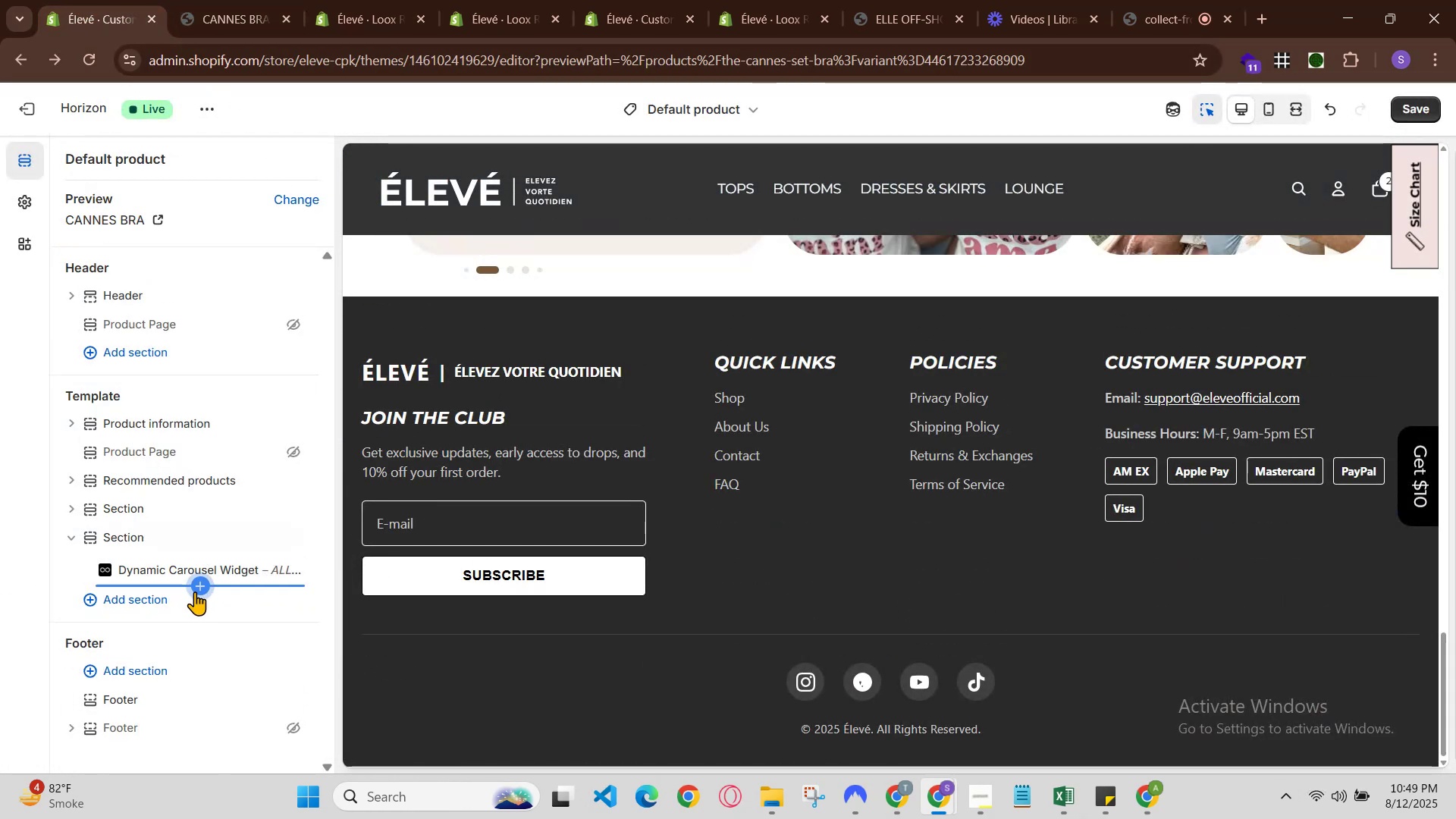 
left_click([170, 599])
 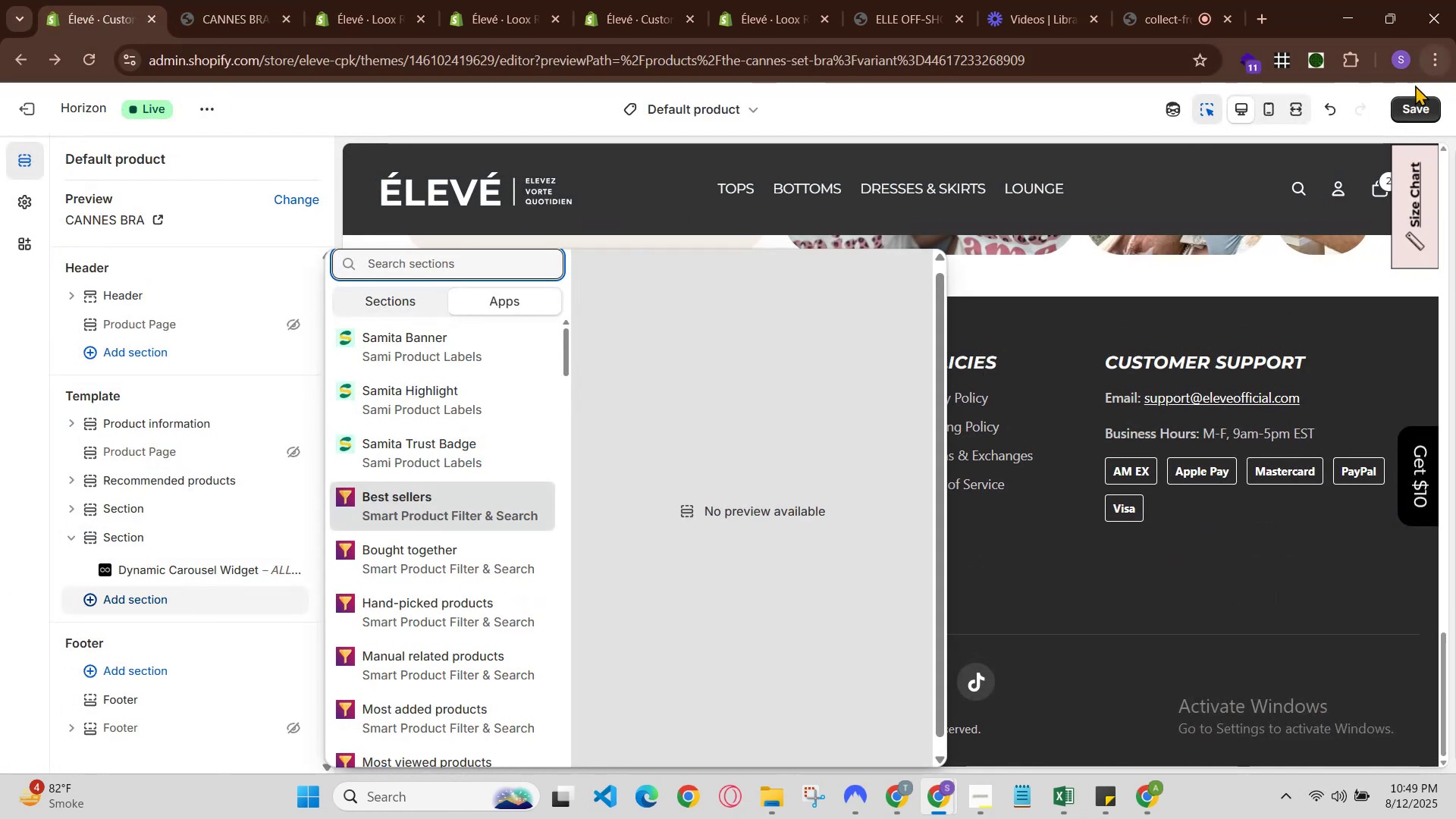 
left_click([1412, 105])
 